 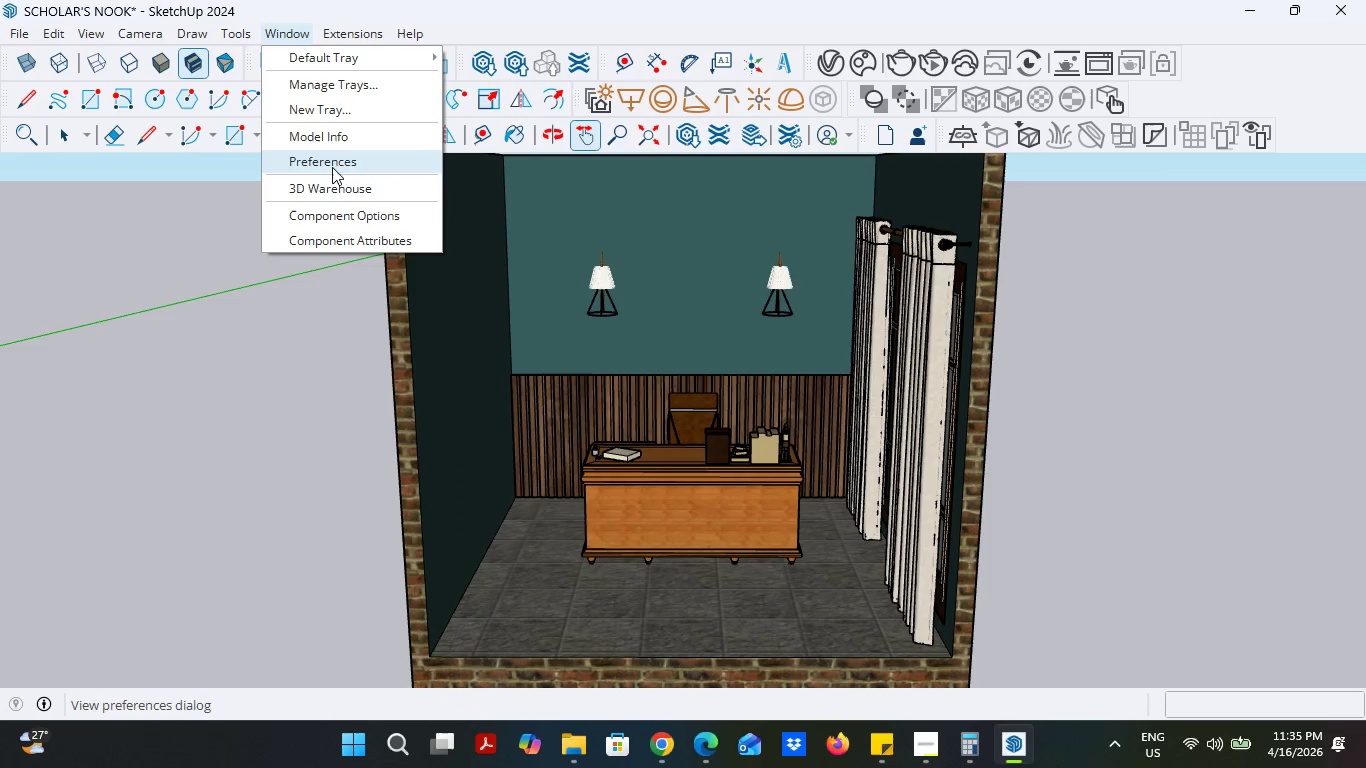 
left_click([362, 130])
 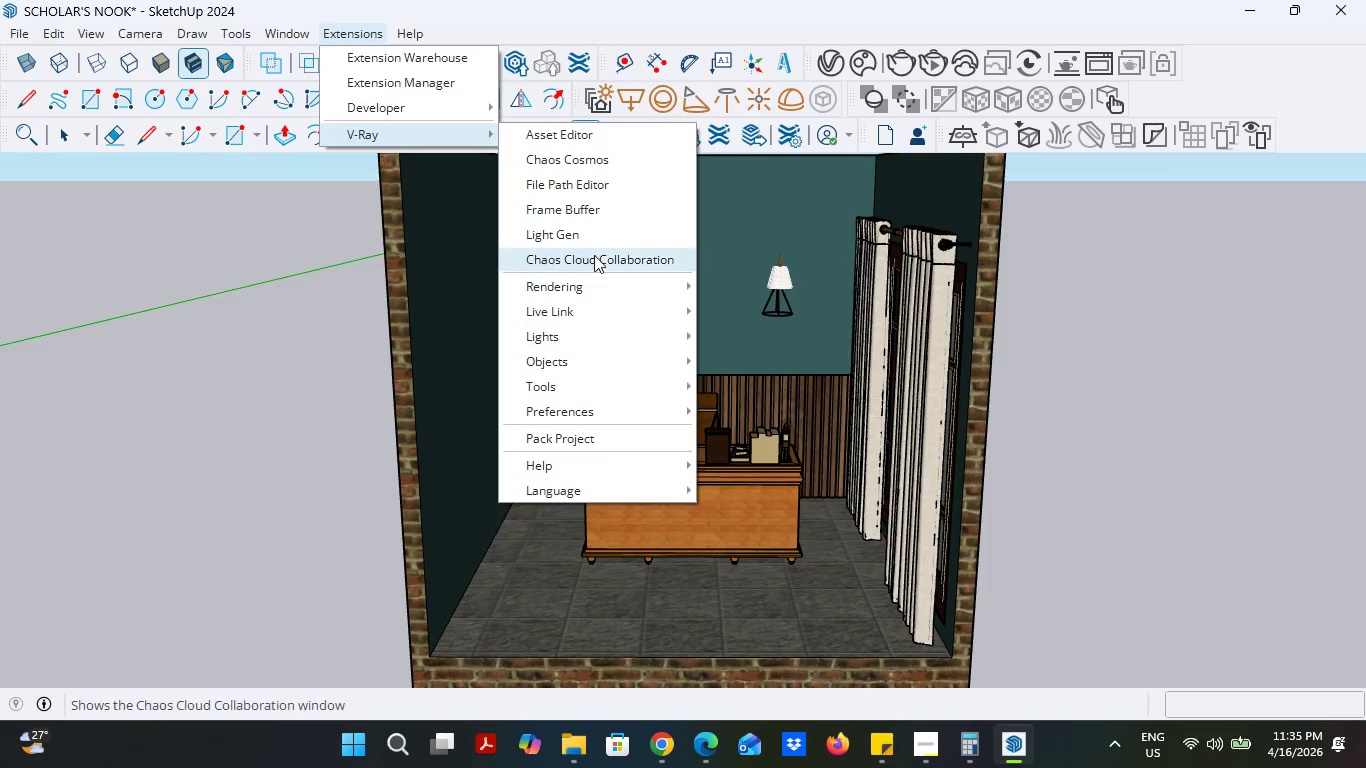 
left_click([591, 280])
 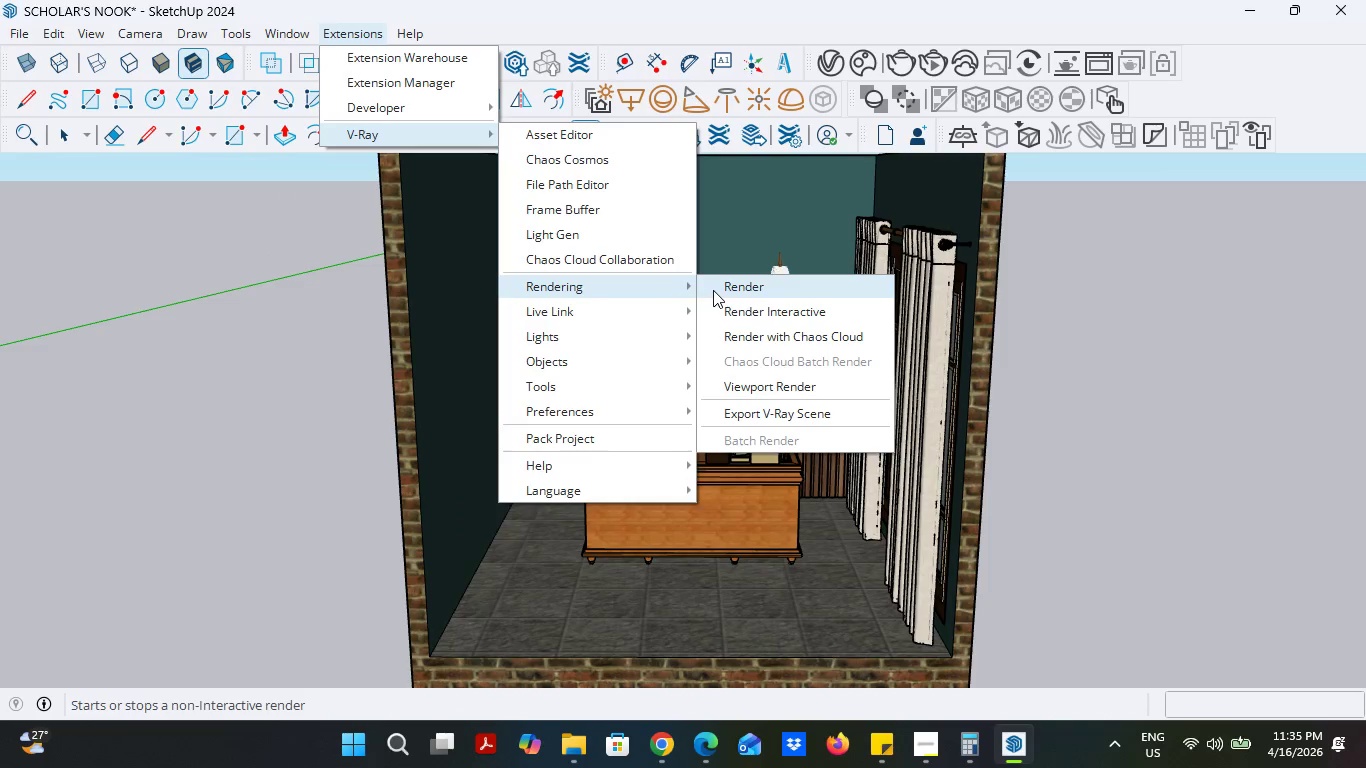 
left_click([715, 290])
 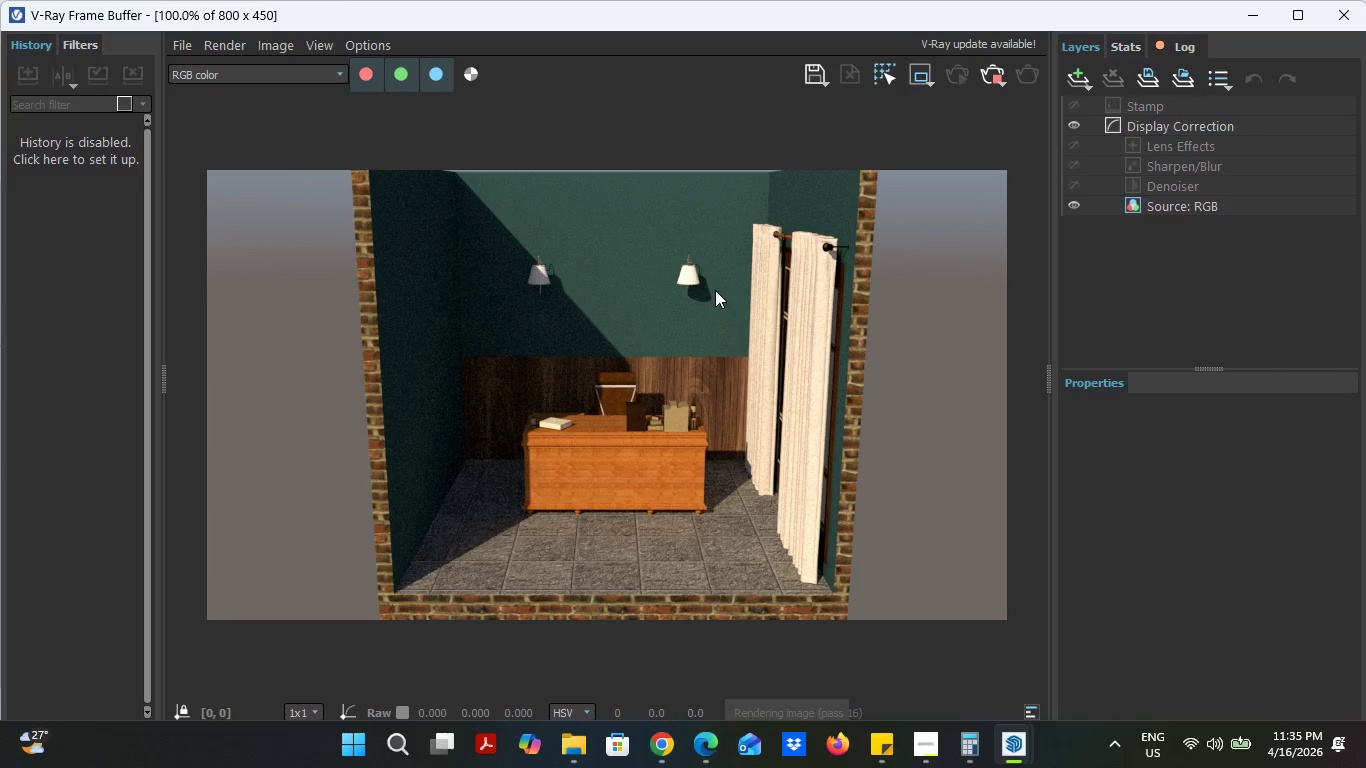 
wait(15.89)
 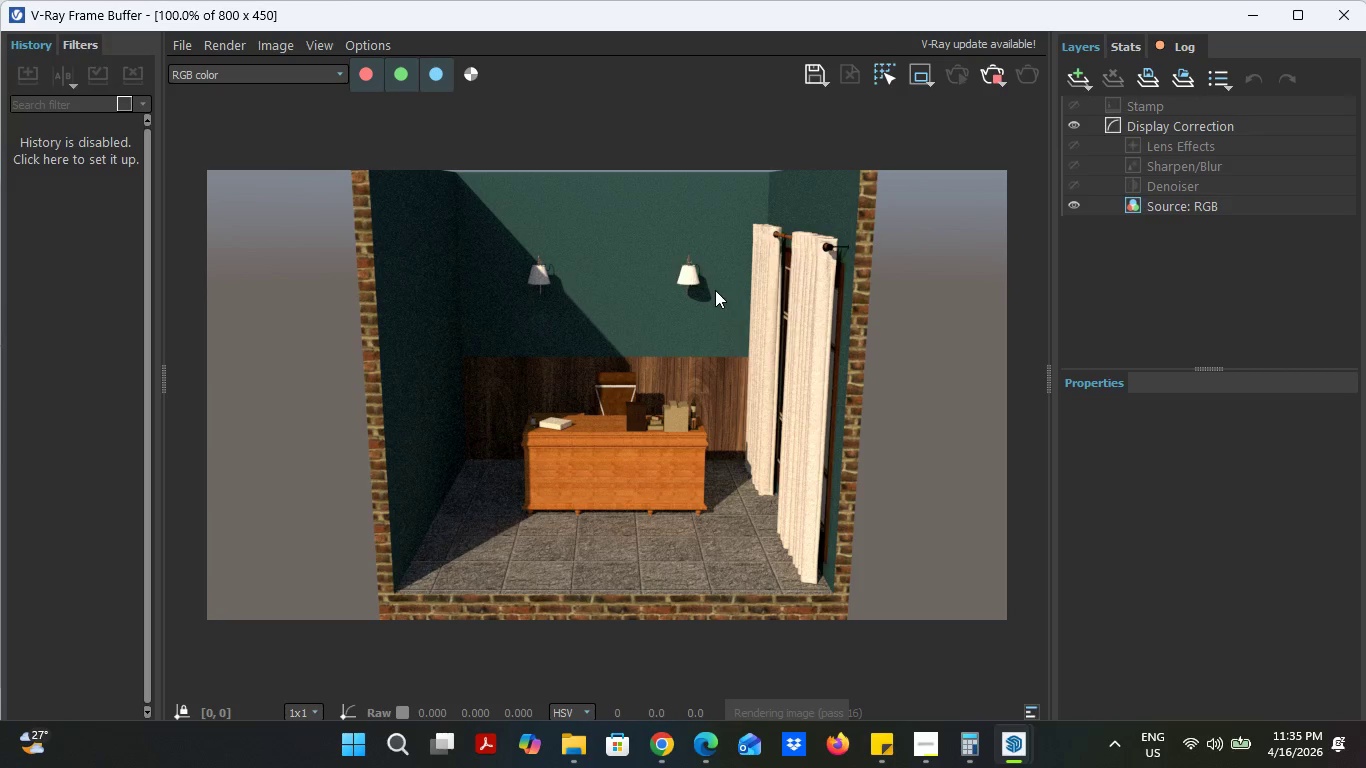 
left_click([1004, 78])
 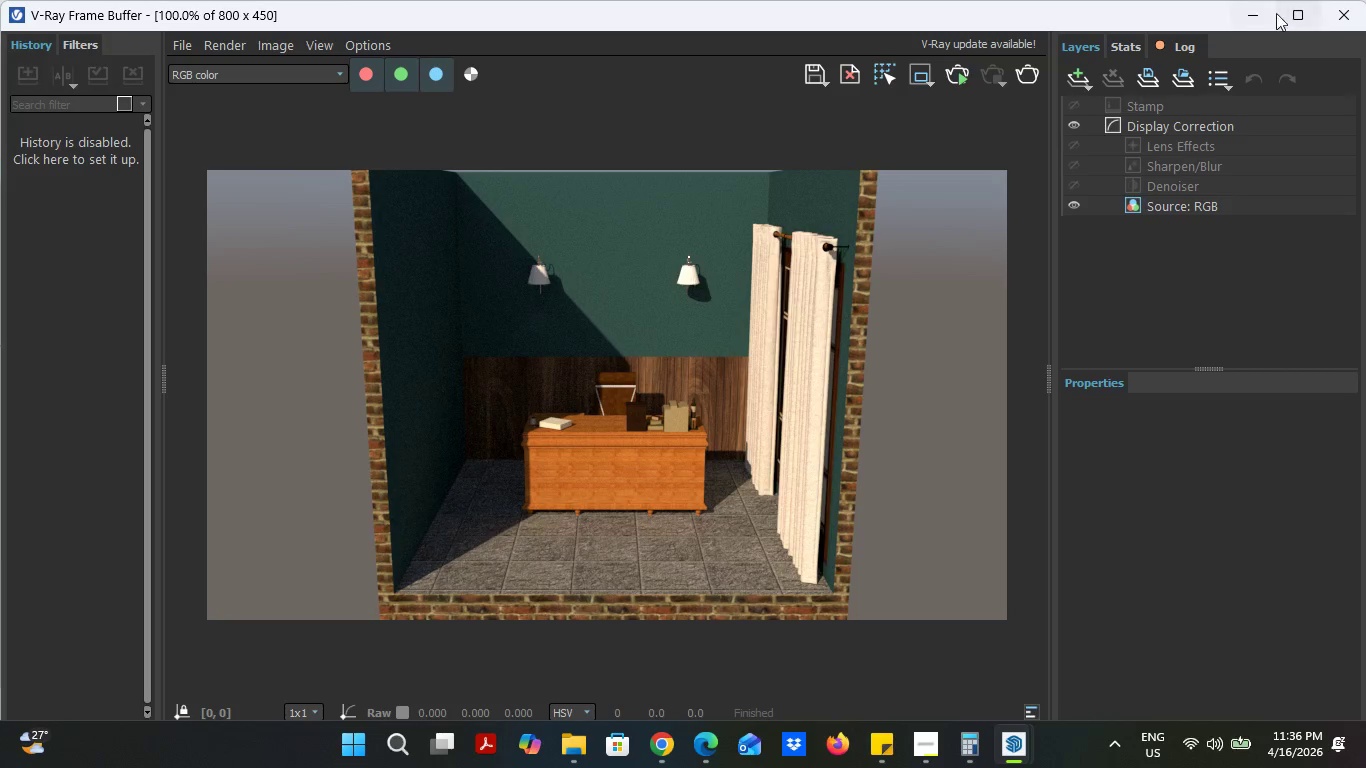 
left_click([1245, 7])
 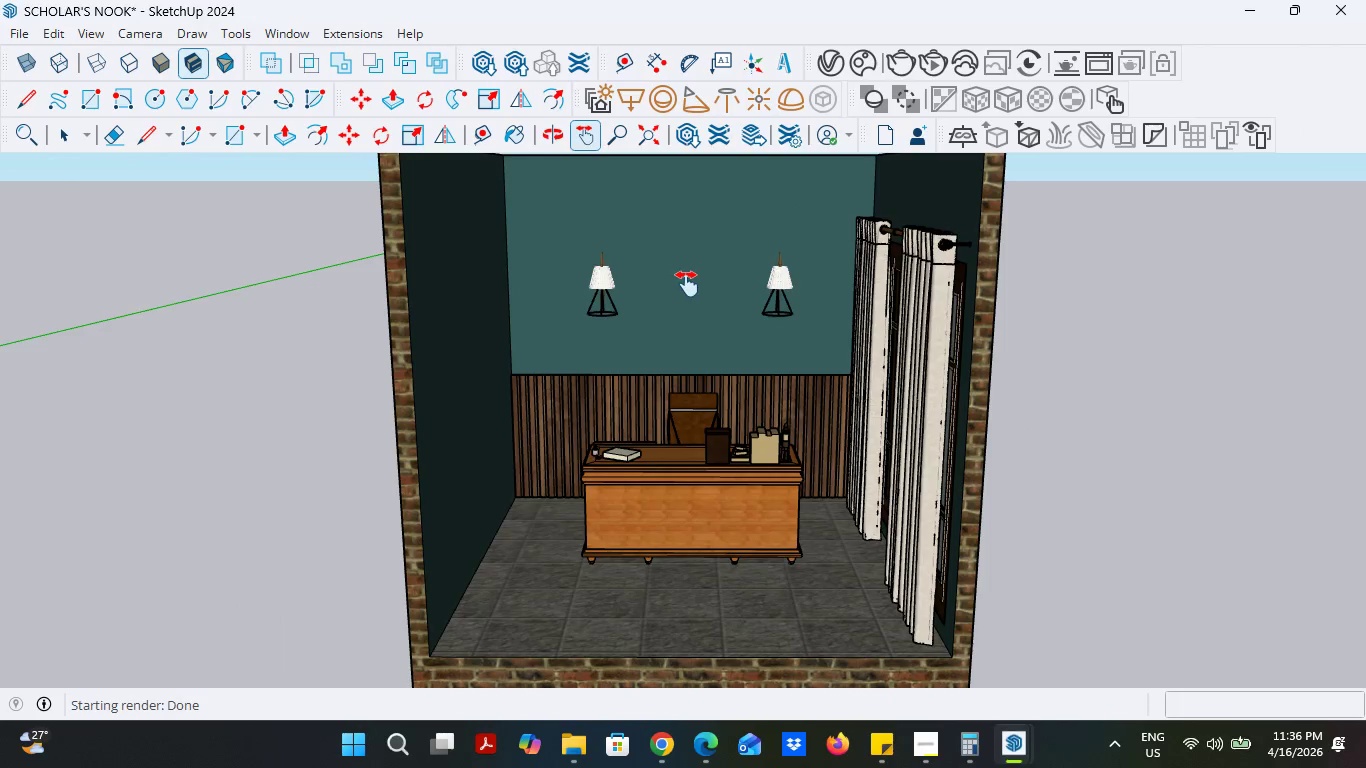 
scroll: coordinate [672, 468], scroll_direction: down, amount: 9.0
 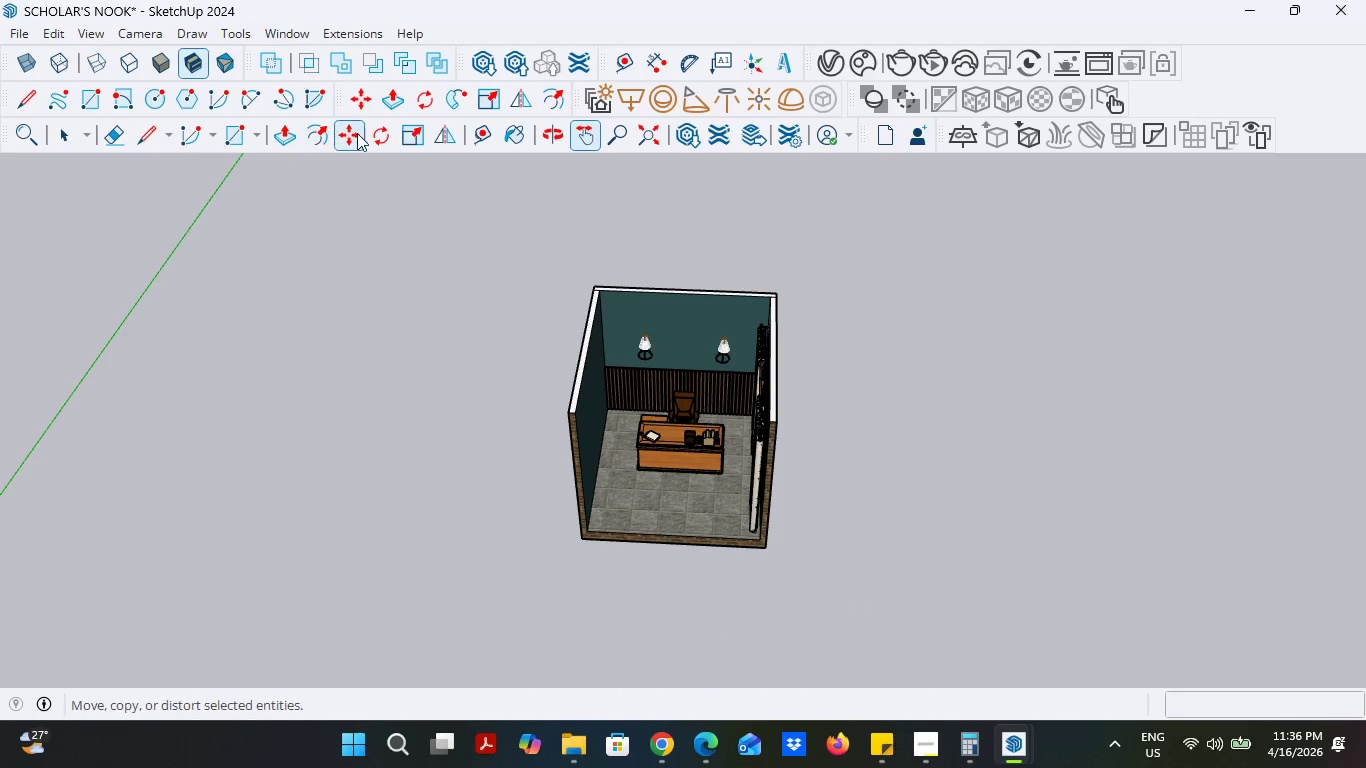 
left_click([381, 135])
 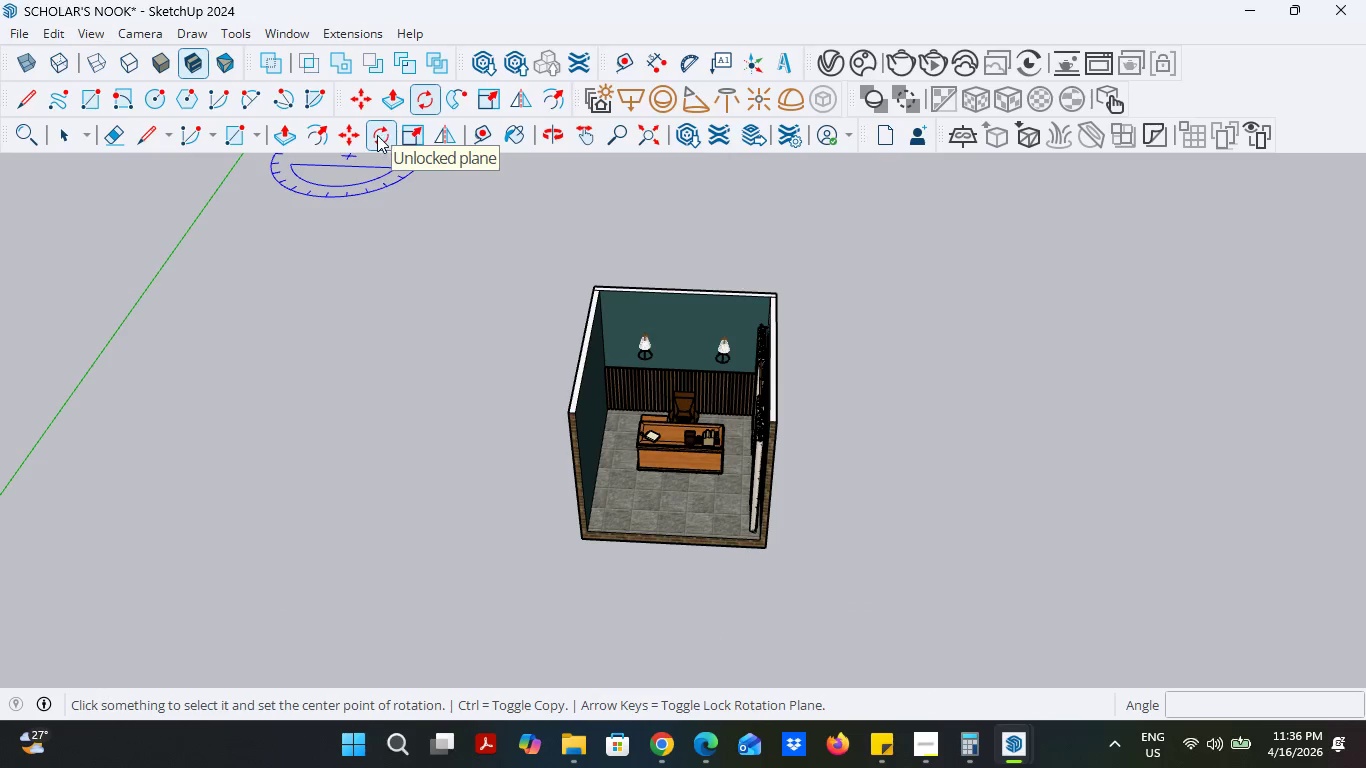 
left_click([376, 135])
 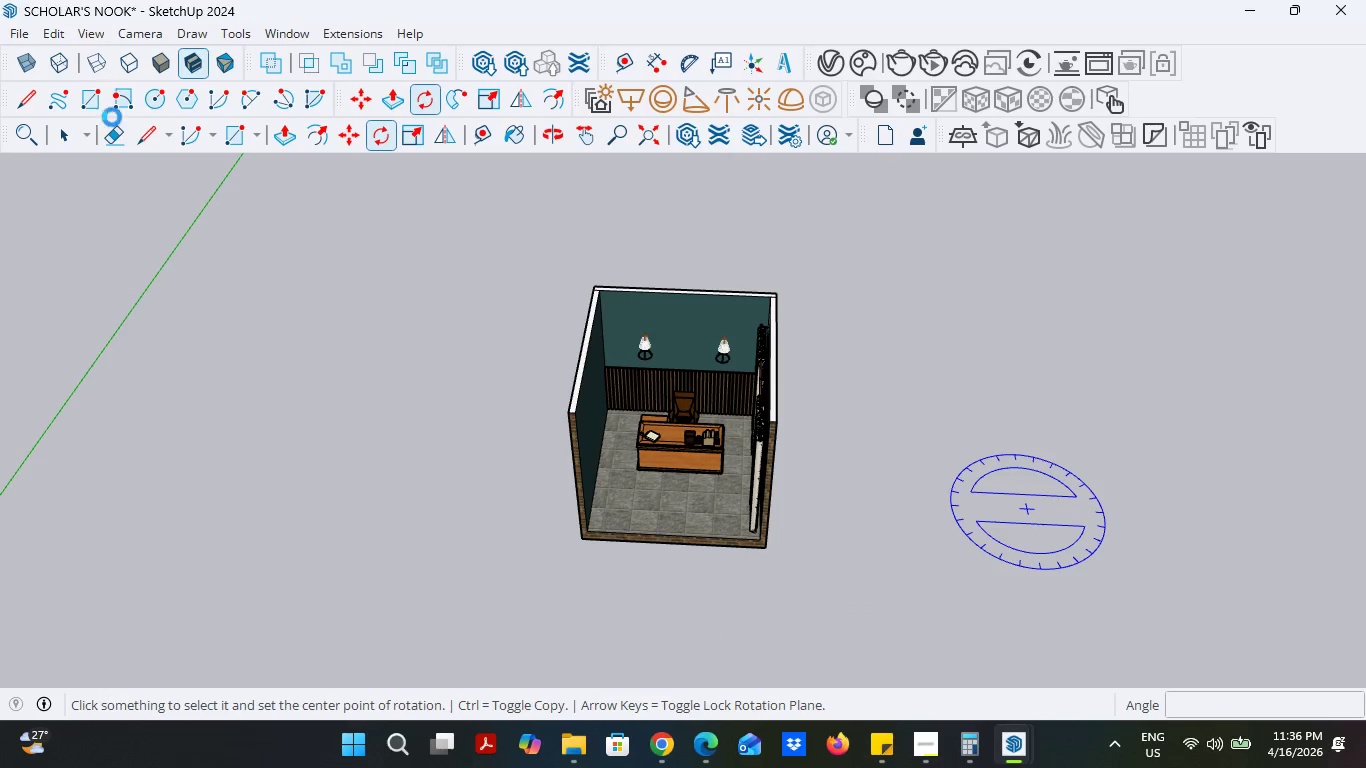 
left_click([70, 137])
 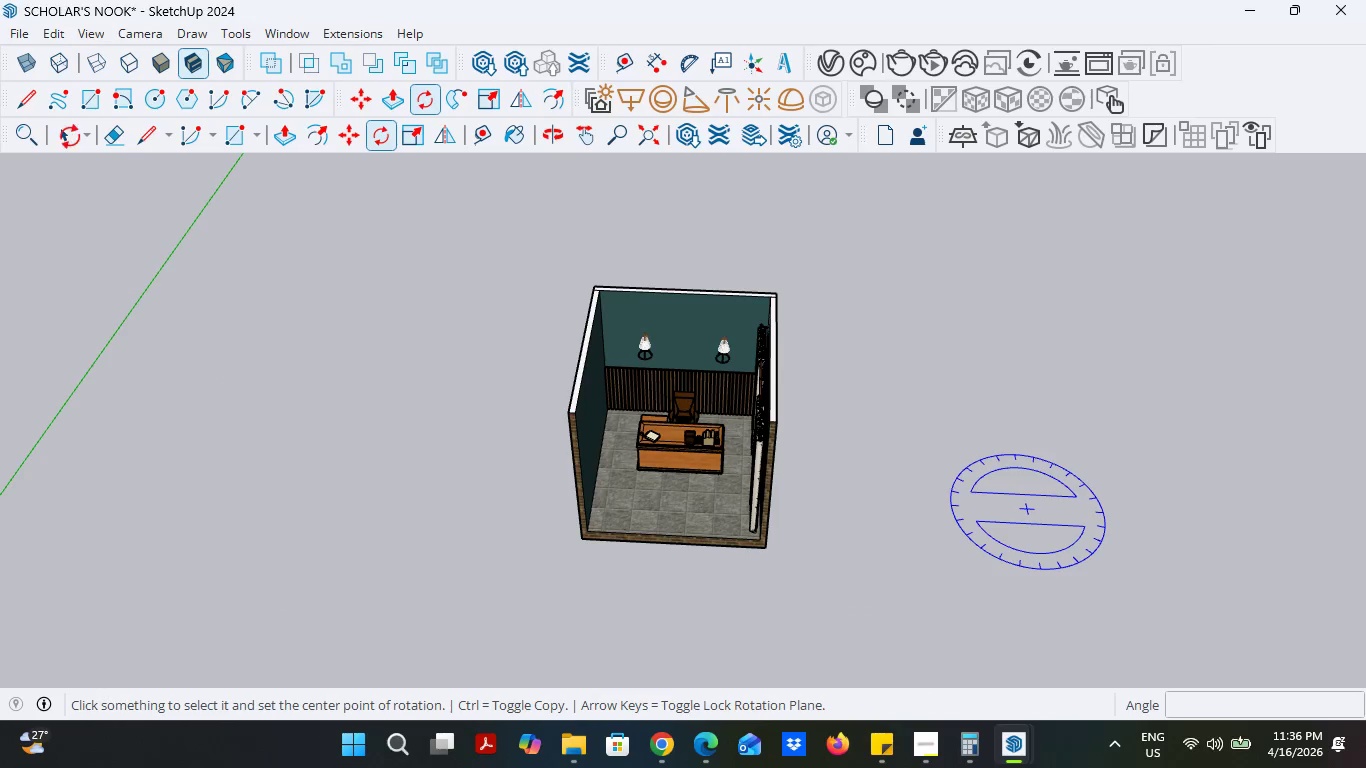 
left_click([70, 137])
 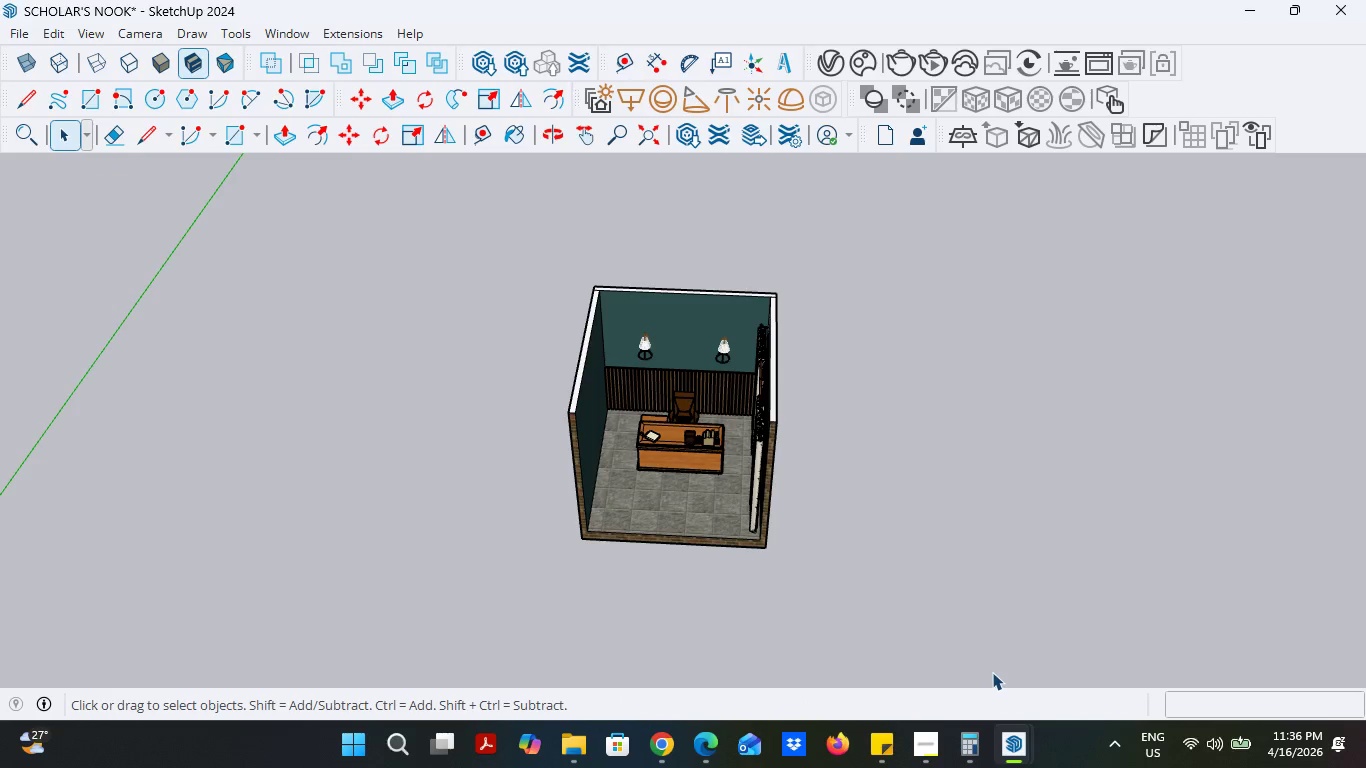 
left_click_drag(start_coordinate=[980, 664], to_coordinate=[338, 224])
 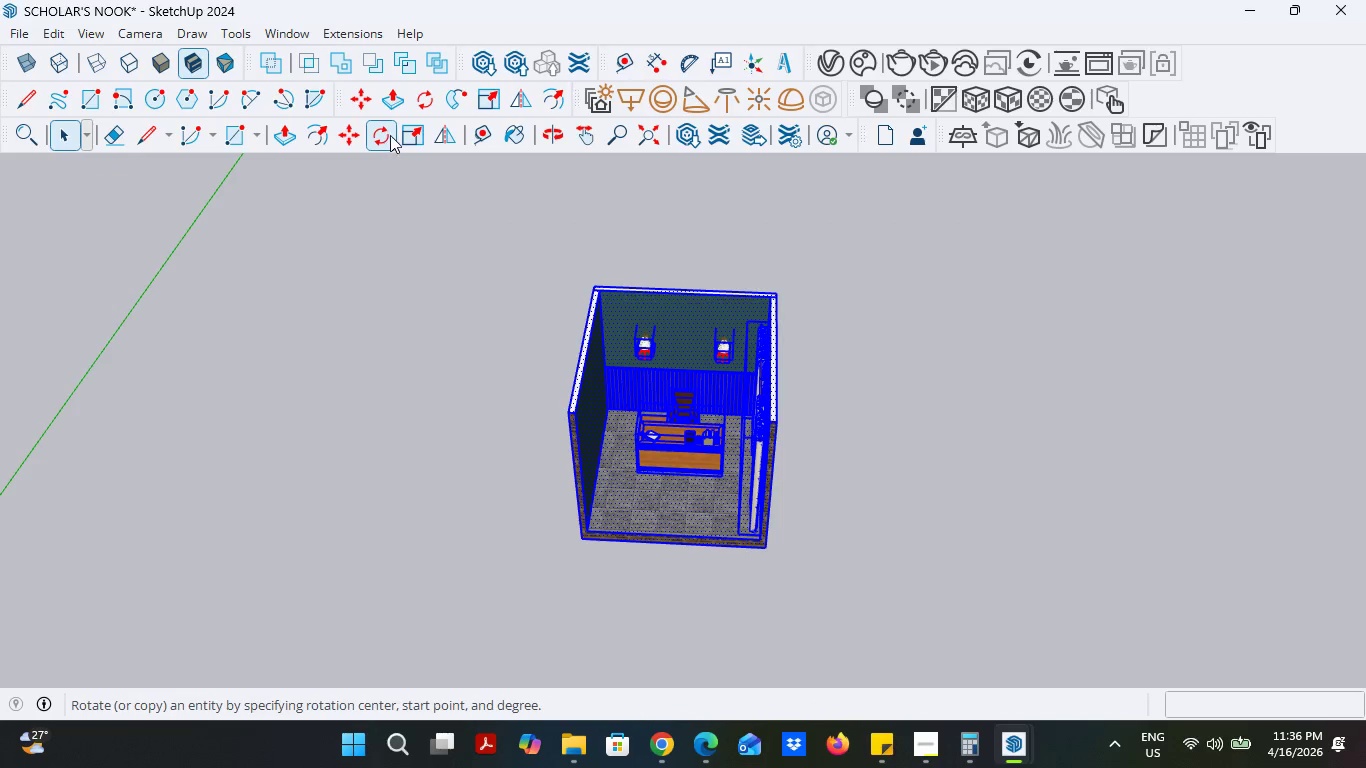 
left_click([388, 134])
 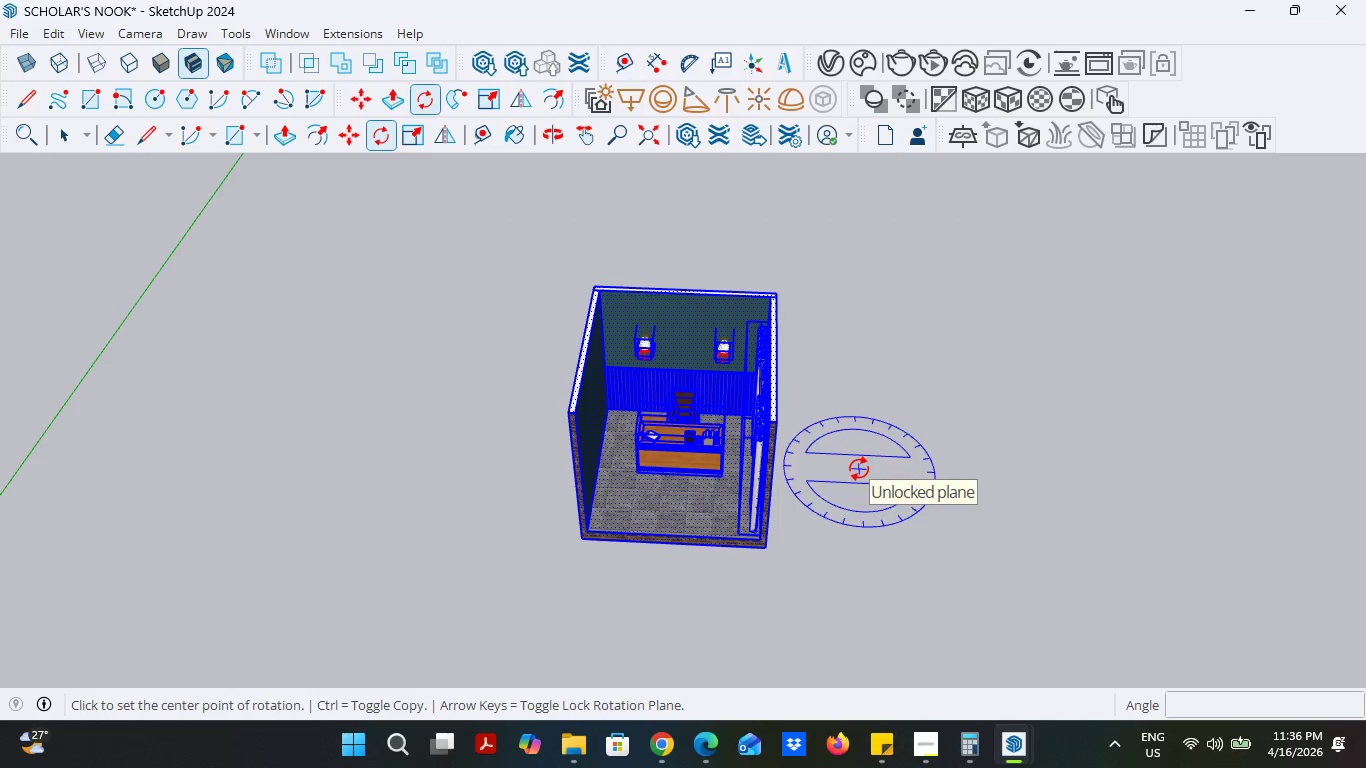 
left_click([859, 469])
 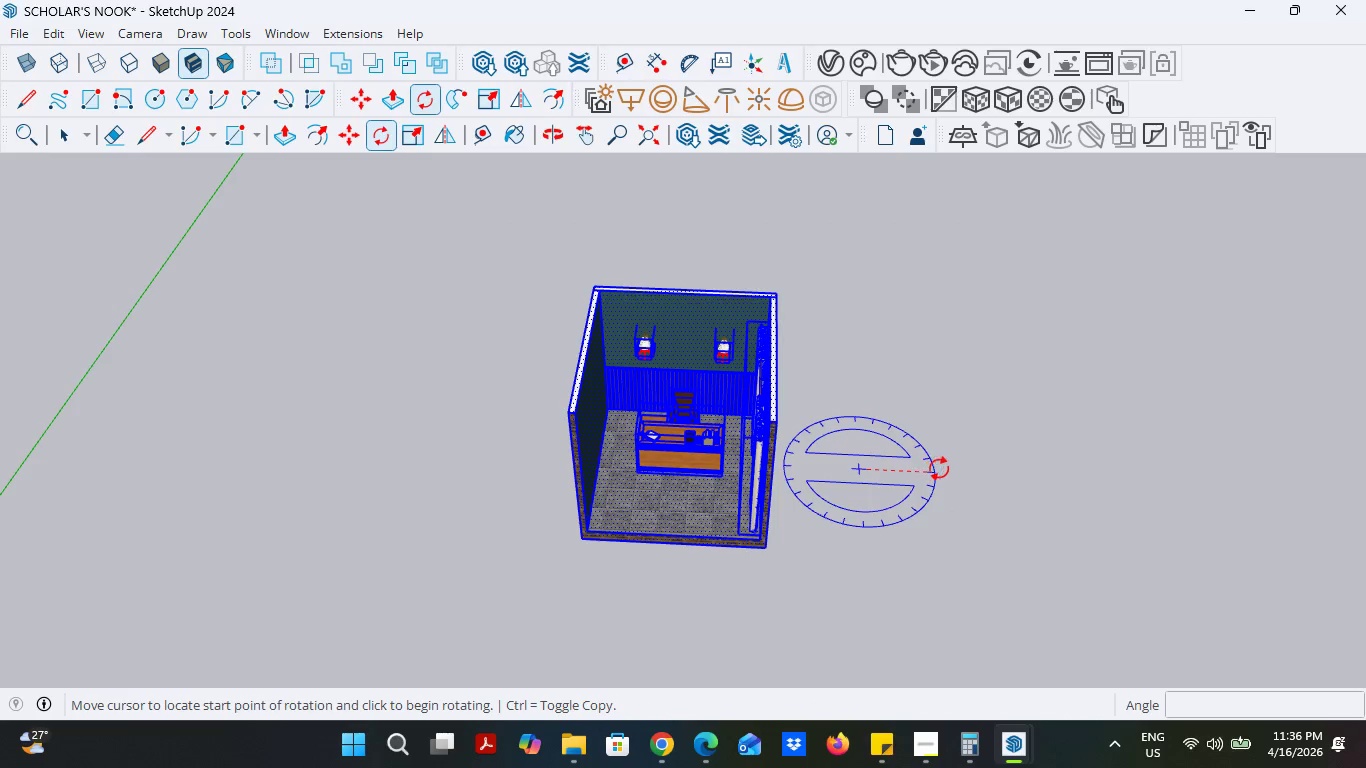 
left_click([942, 469])
 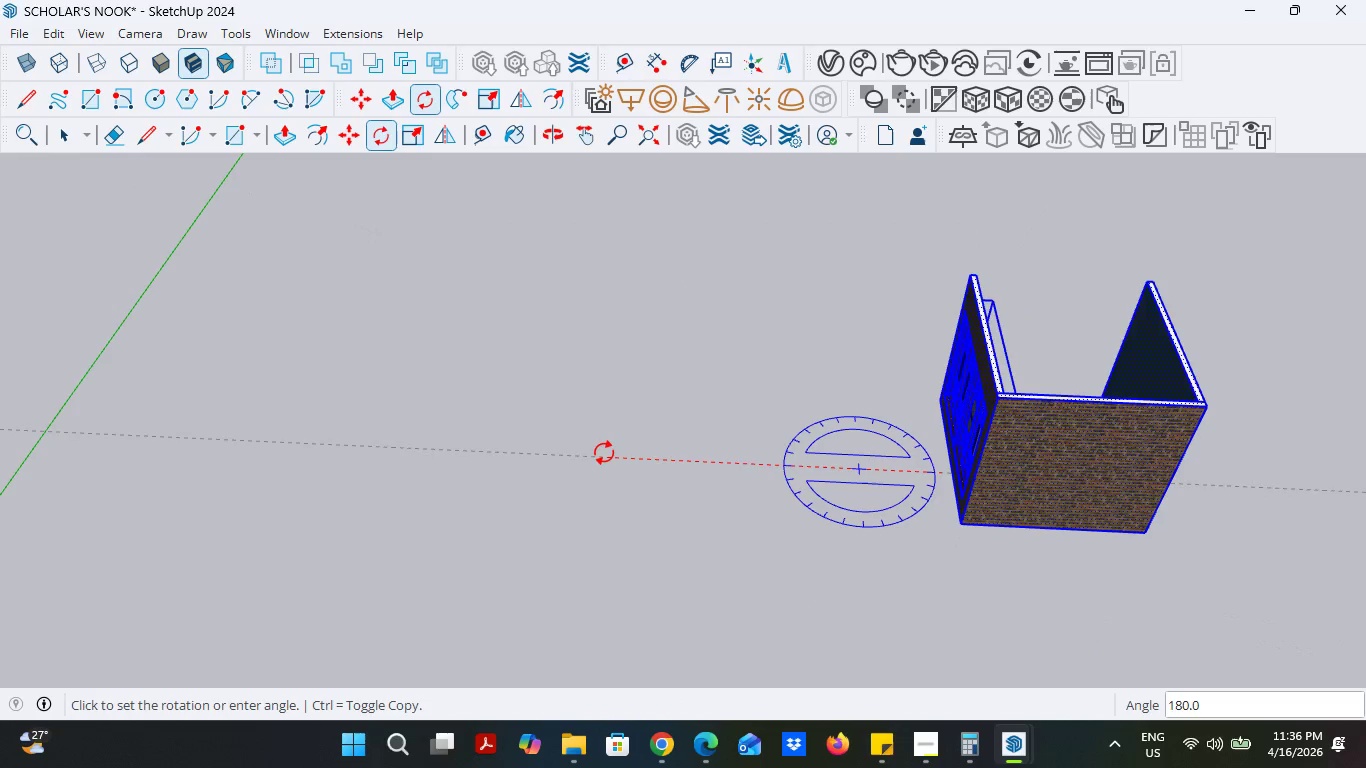 
left_click([604, 455])
 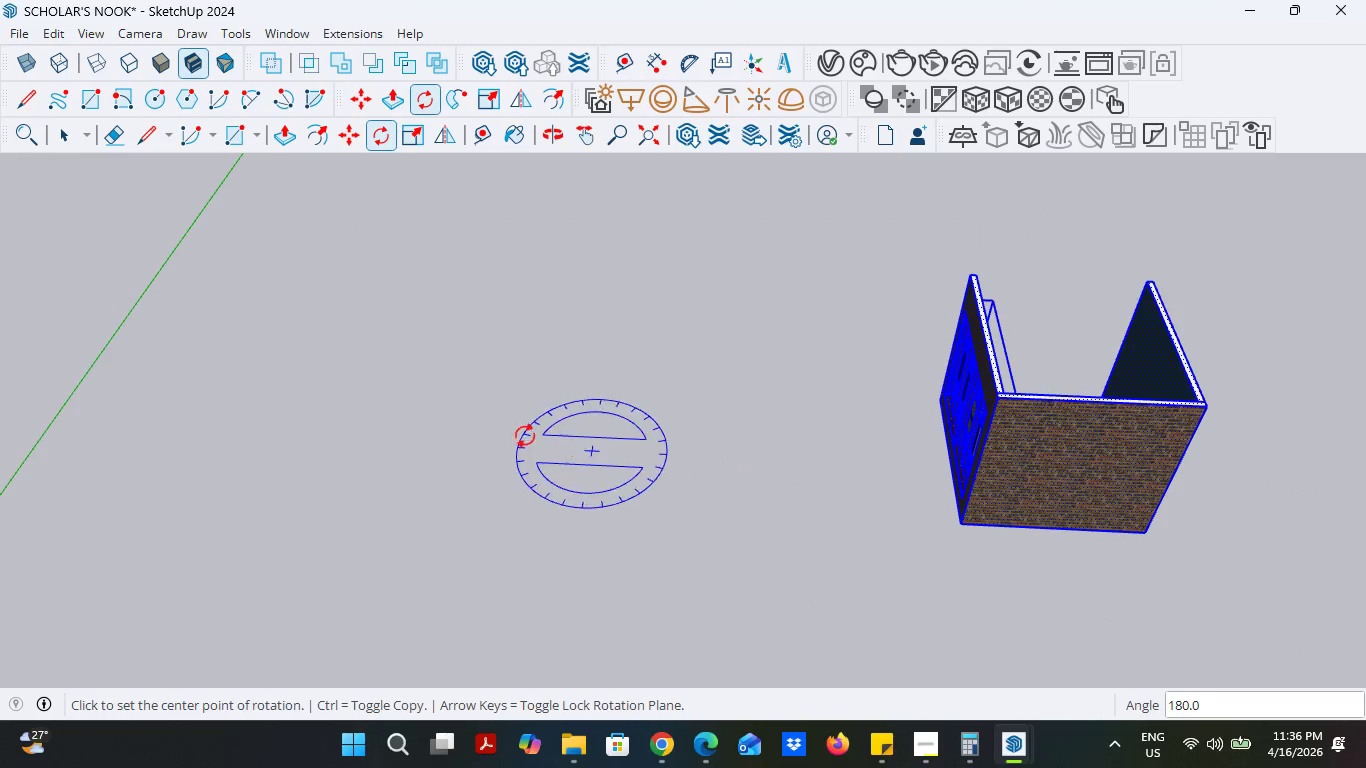 
scroll: coordinate [468, 435], scroll_direction: down, amount: 6.0
 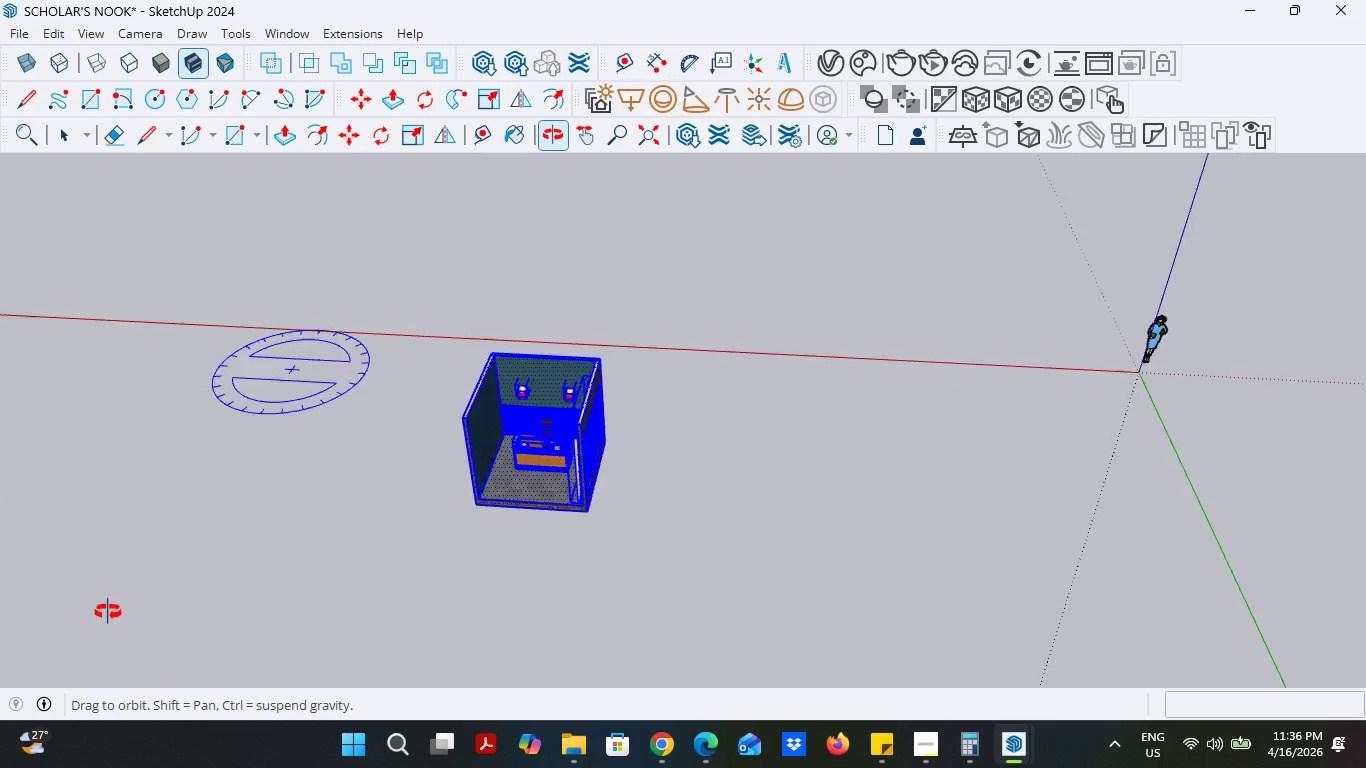 
scroll: coordinate [954, 581], scroll_direction: up, amount: 6.0
 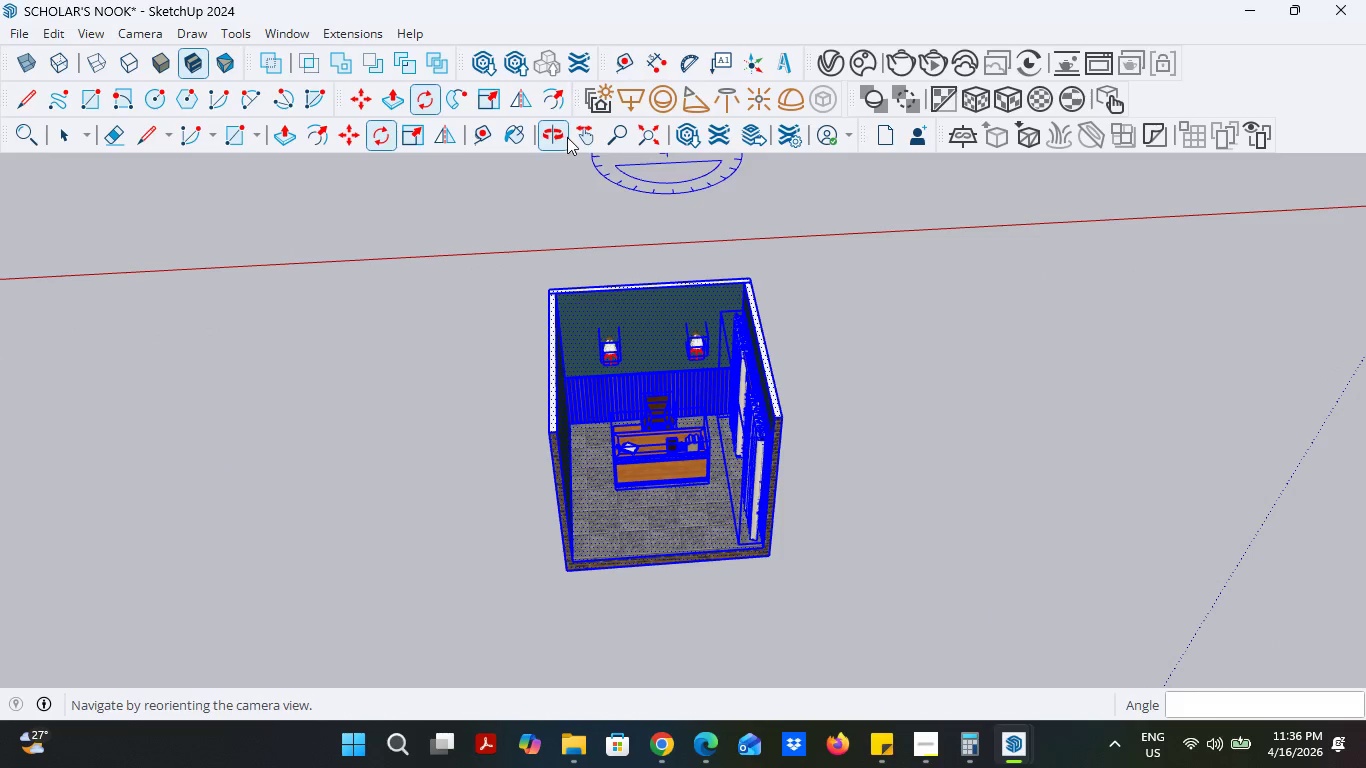 
left_click([583, 137])
 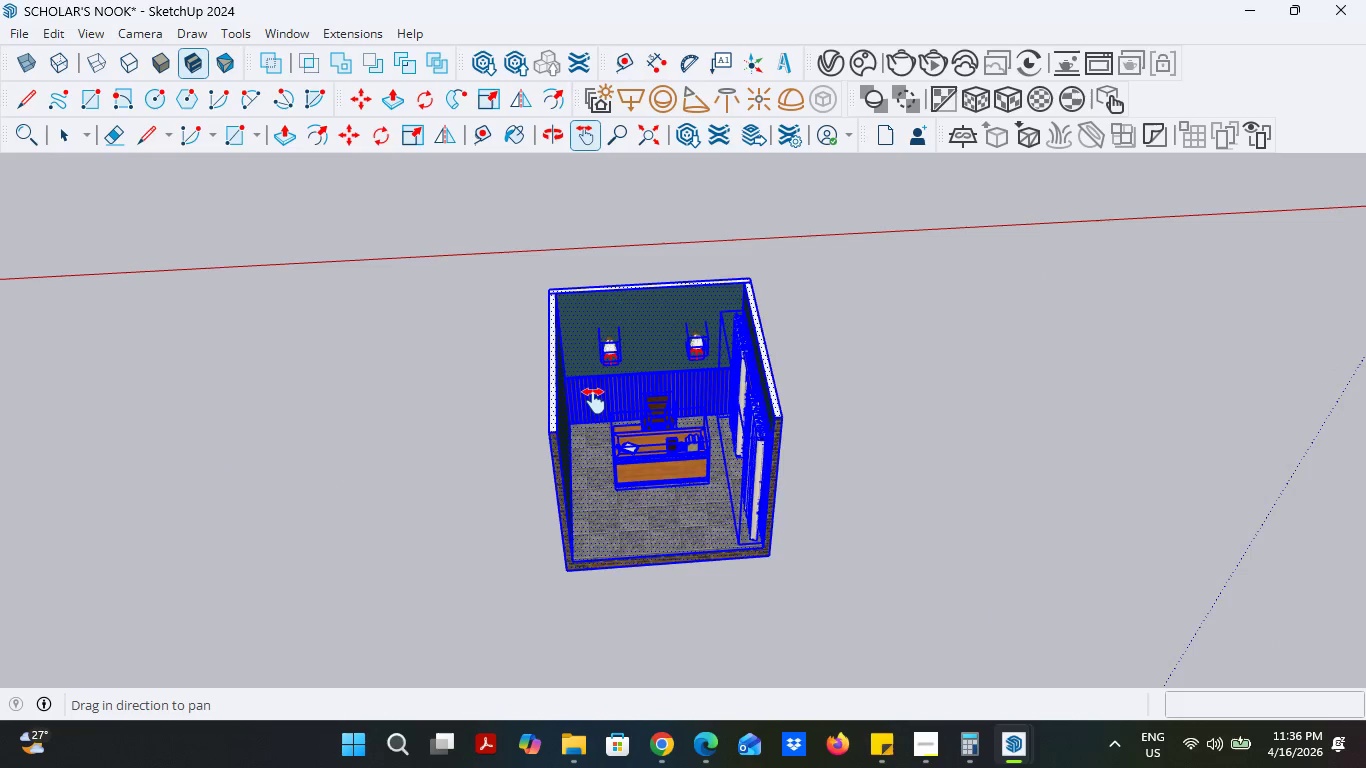 
left_click_drag(start_coordinate=[594, 401], to_coordinate=[671, 398])
 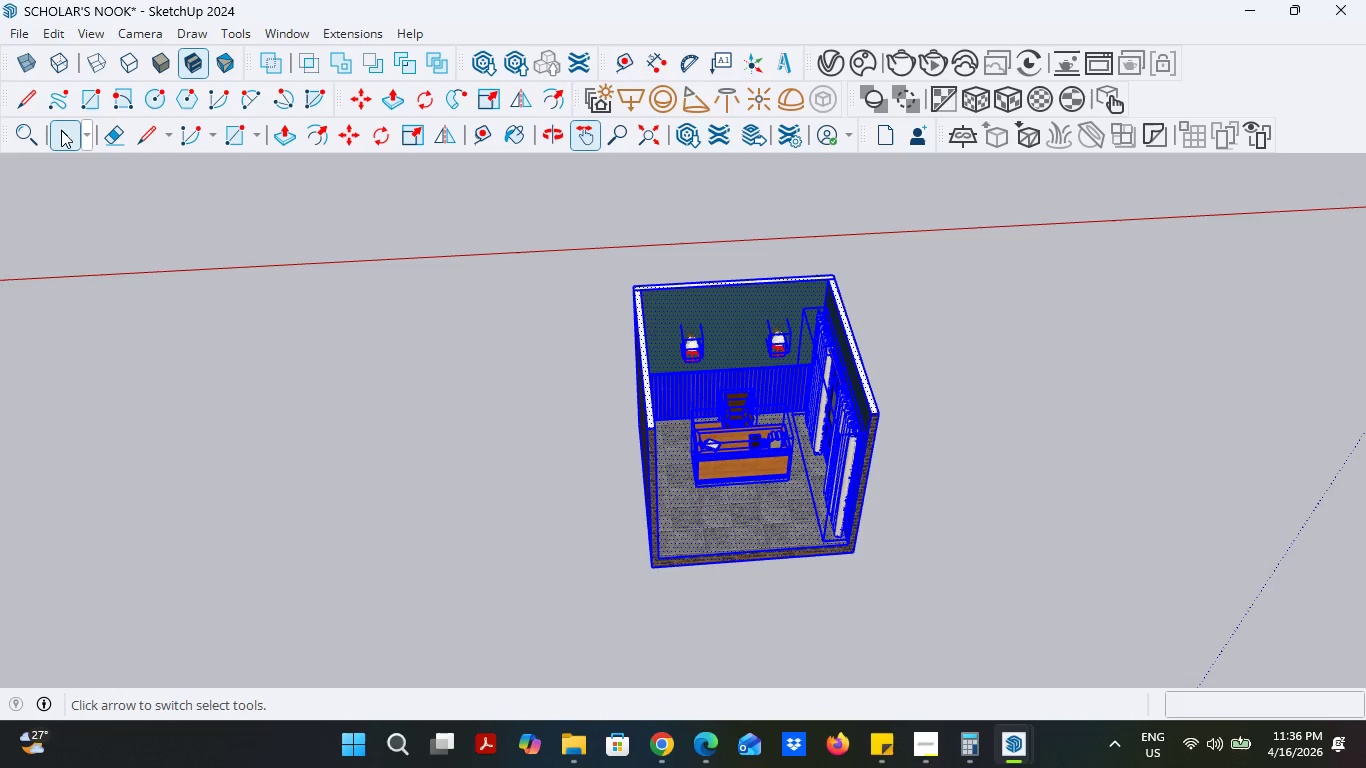 
double_click([320, 411])
 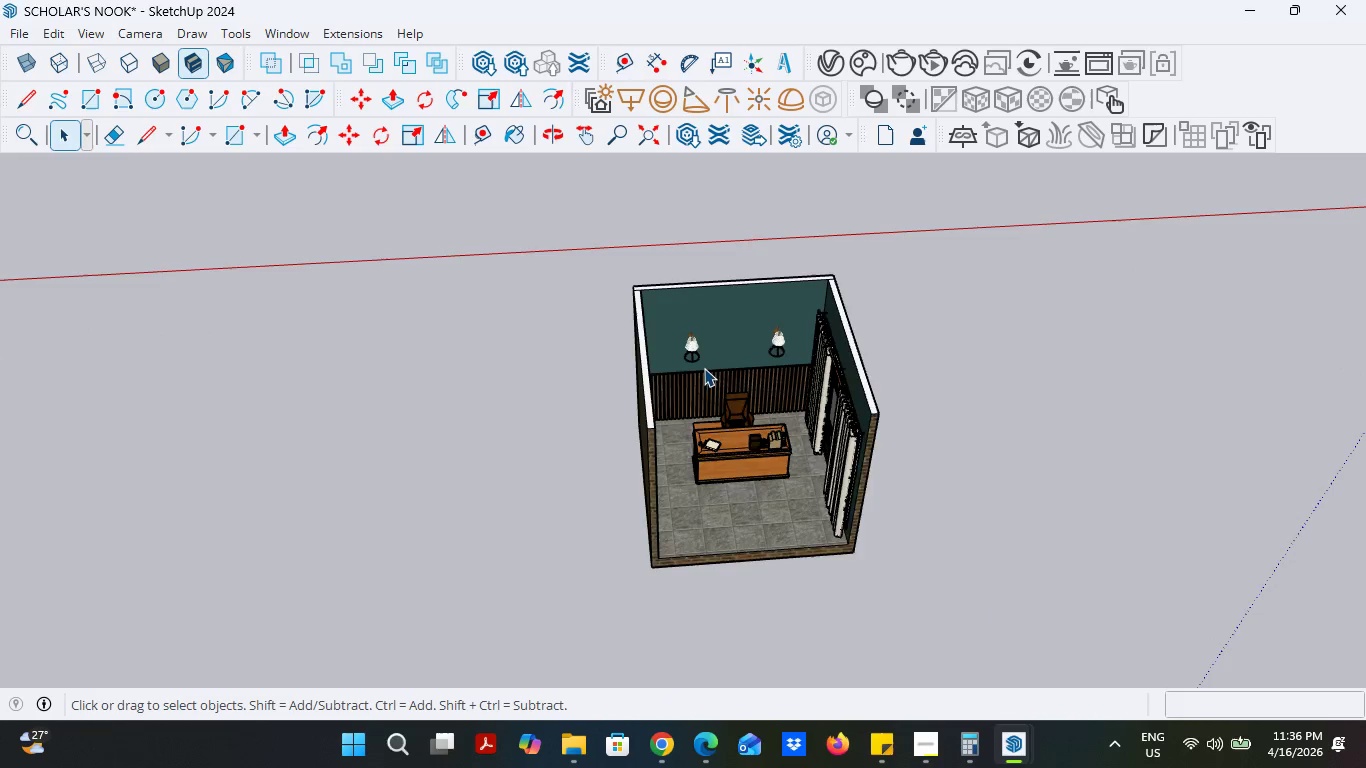 
scroll: coordinate [743, 329], scroll_direction: up, amount: 4.0
 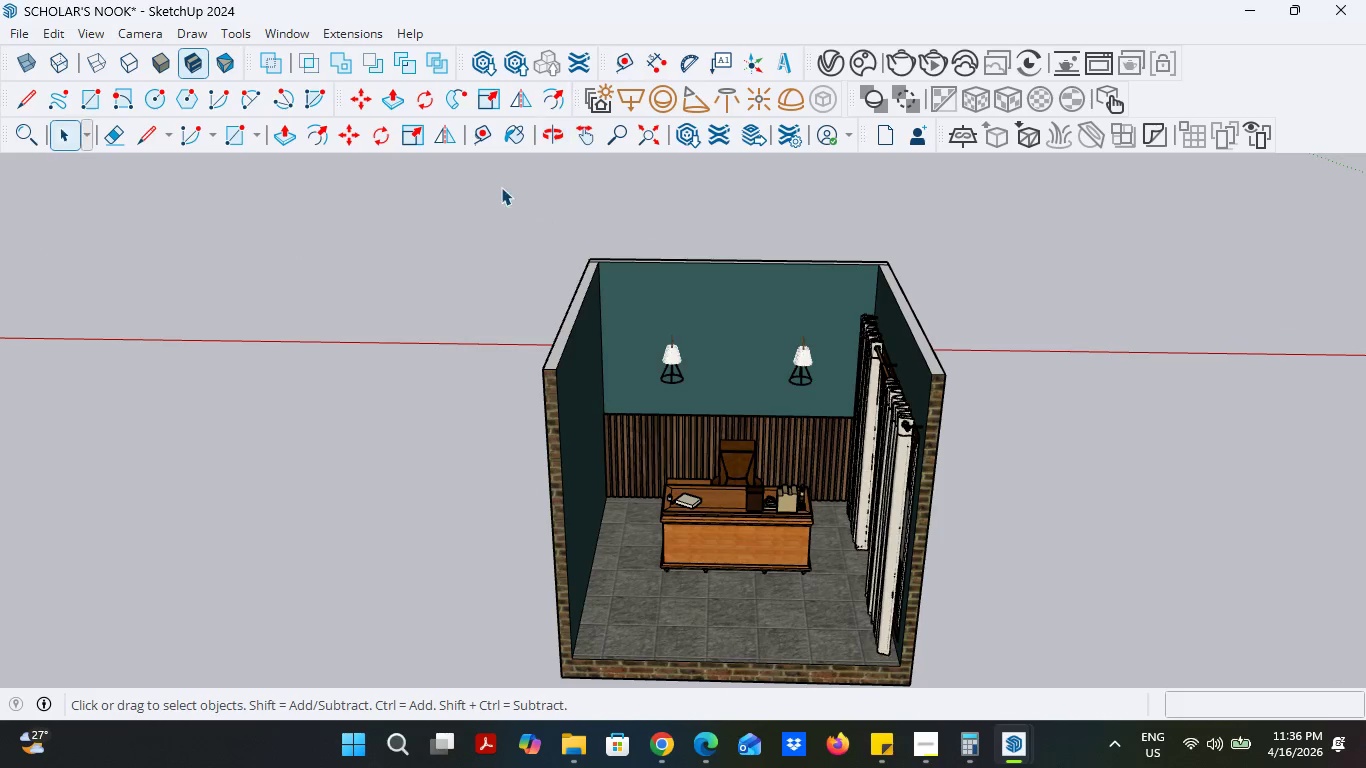 
left_click([571, 133])
 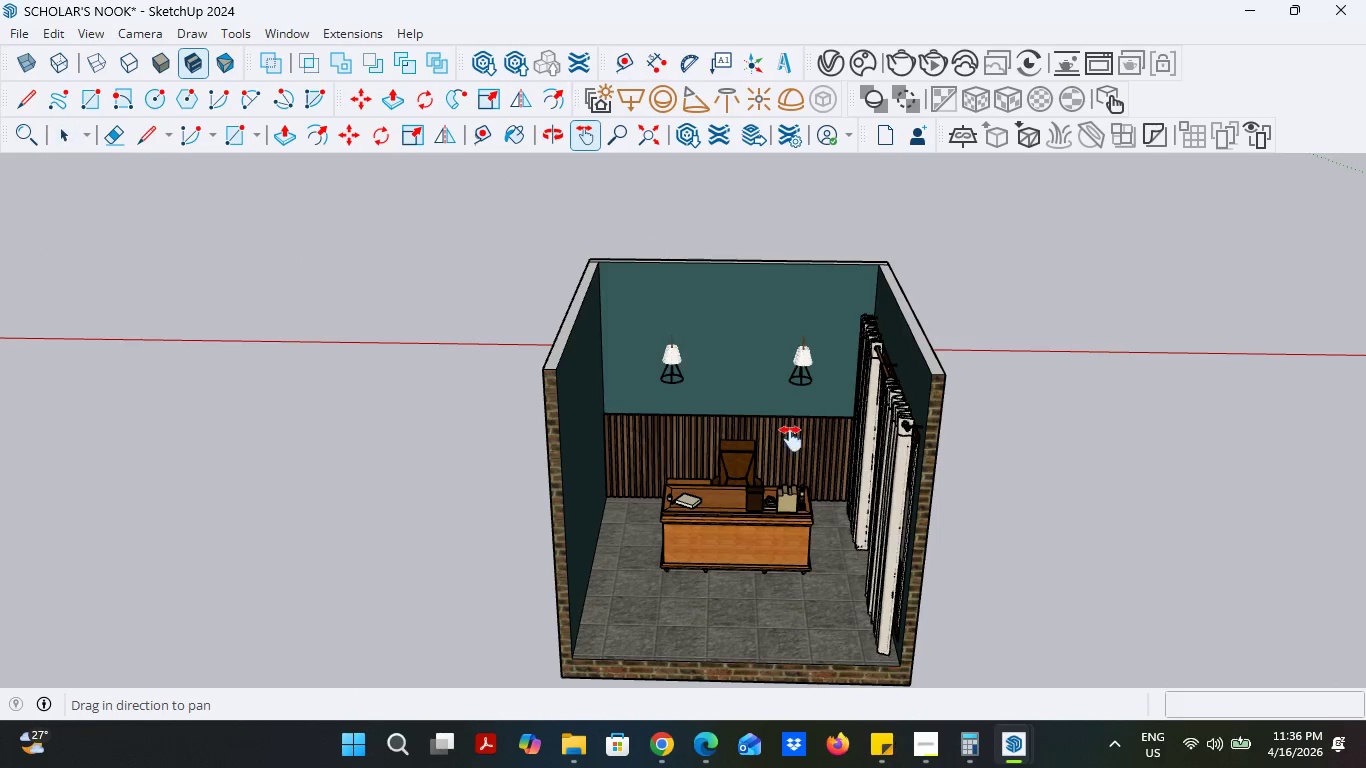 
left_click_drag(start_coordinate=[796, 446], to_coordinate=[716, 371])
 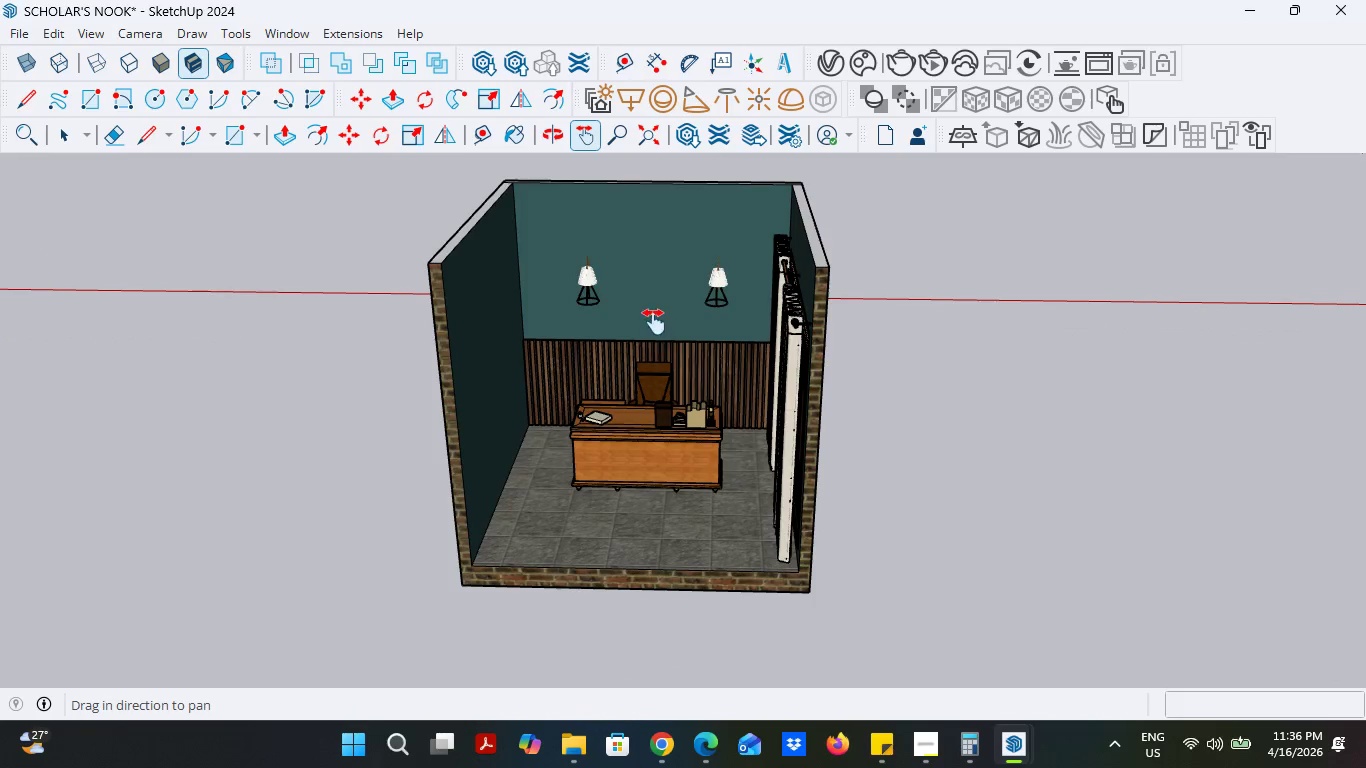 
scroll: coordinate [651, 321], scroll_direction: up, amount: 2.0
 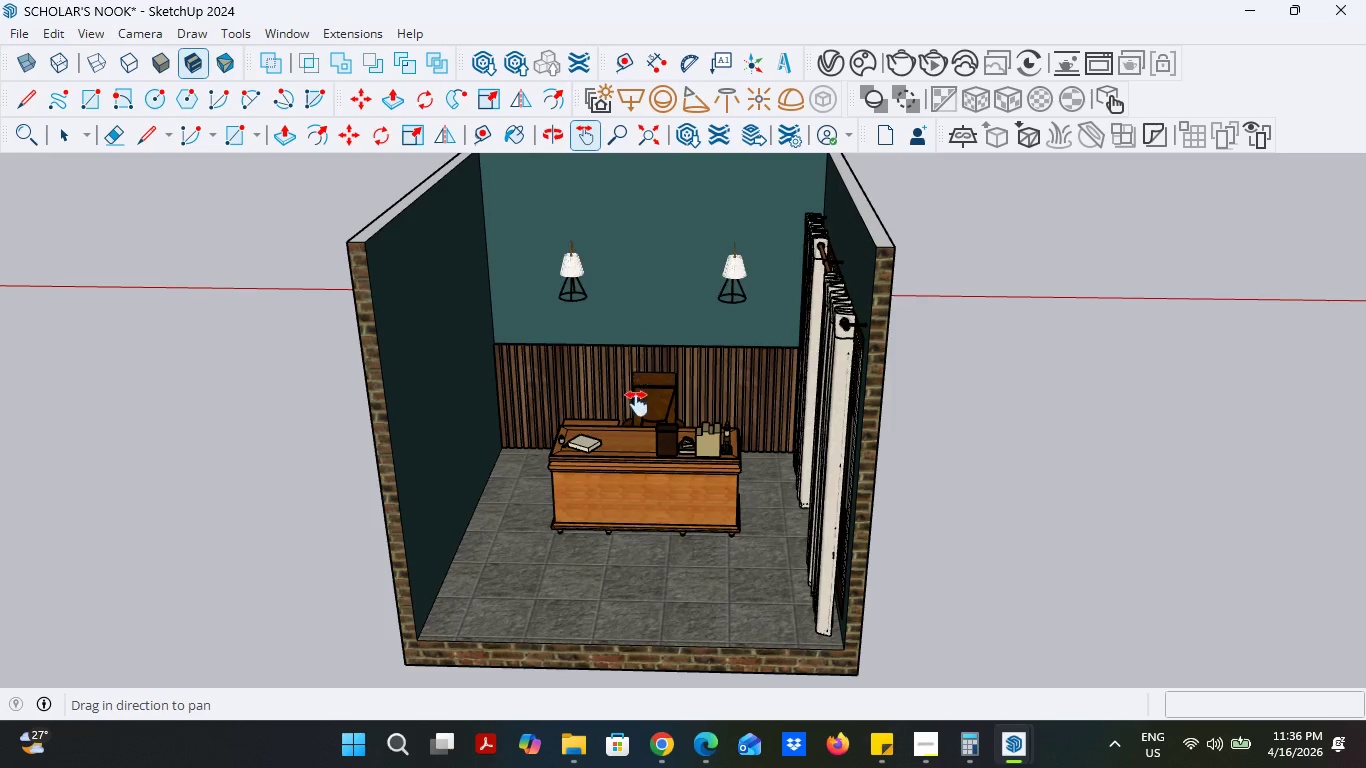 
left_click_drag(start_coordinate=[637, 406], to_coordinate=[650, 441])
 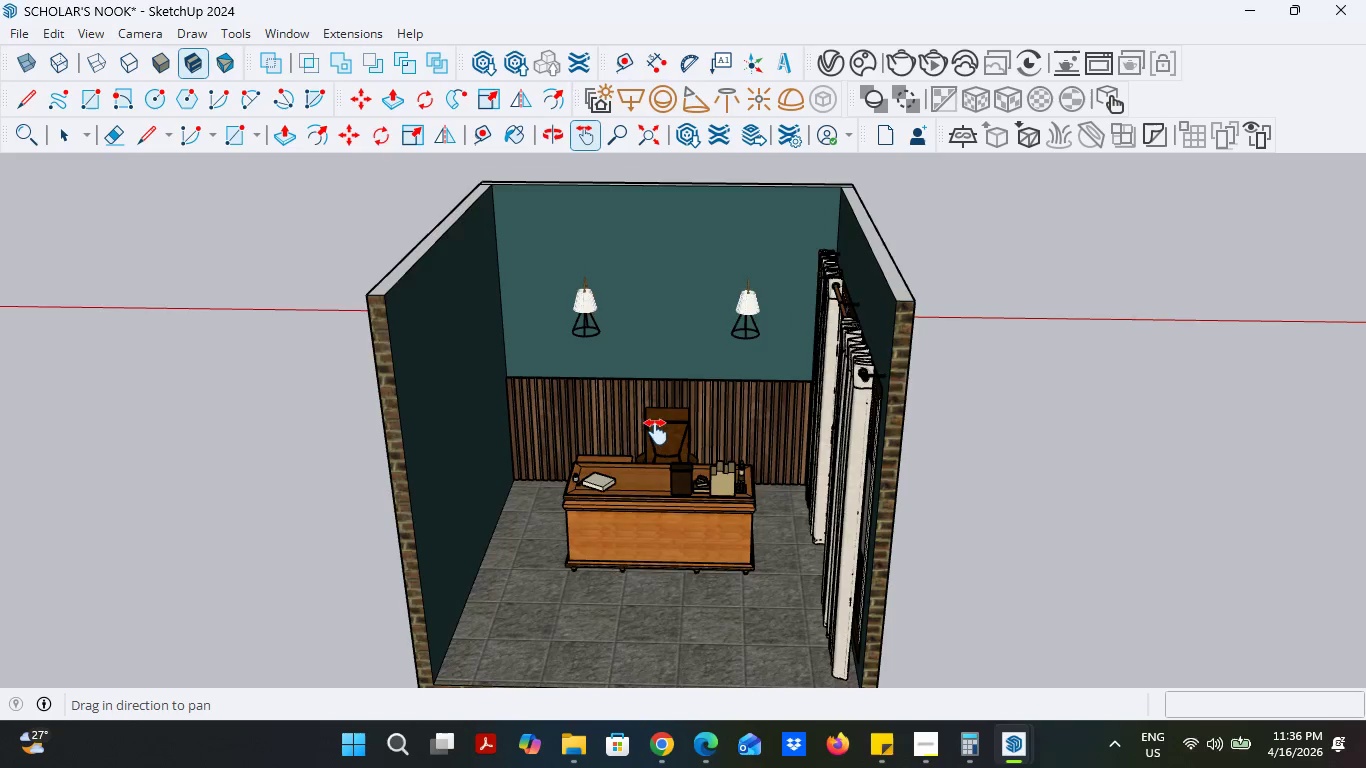 
left_click_drag(start_coordinate=[656, 434], to_coordinate=[658, 422])
 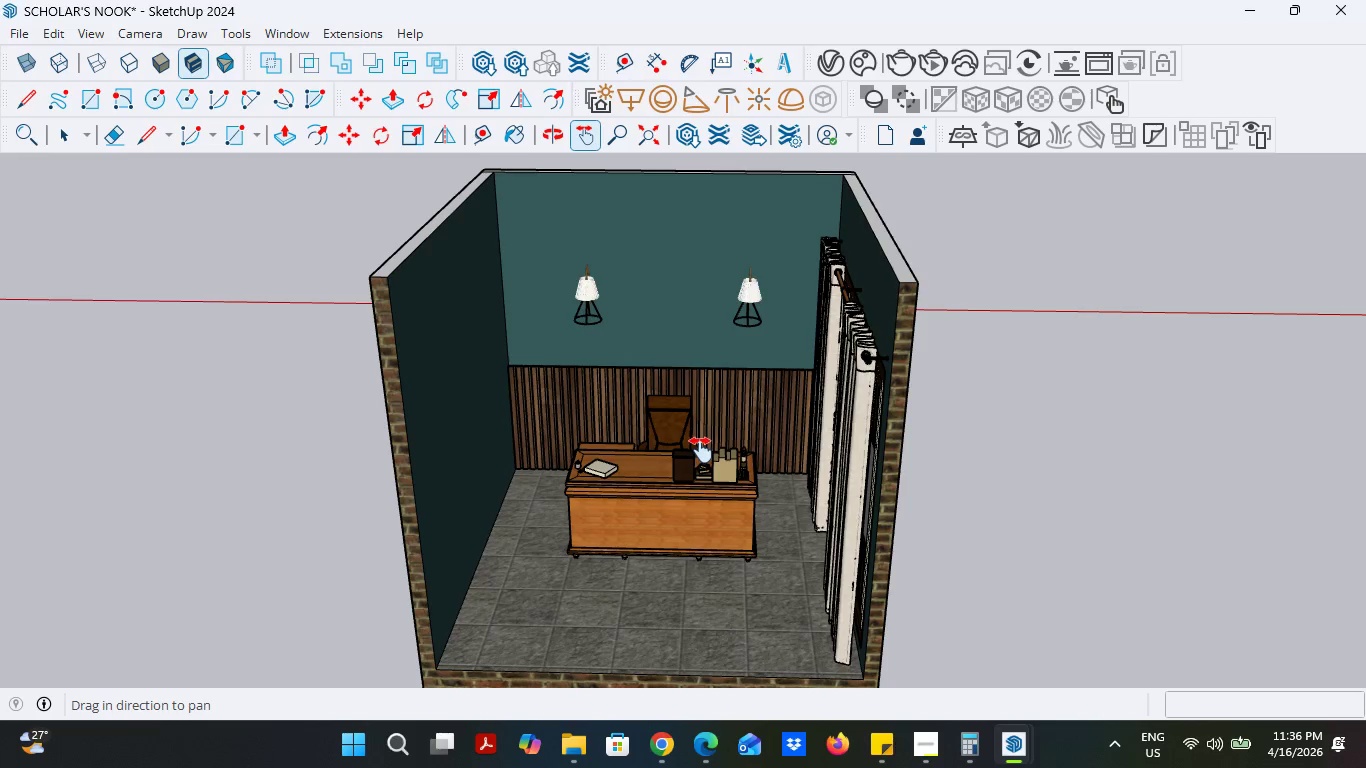 
scroll: coordinate [701, 465], scroll_direction: up, amount: 1.0
 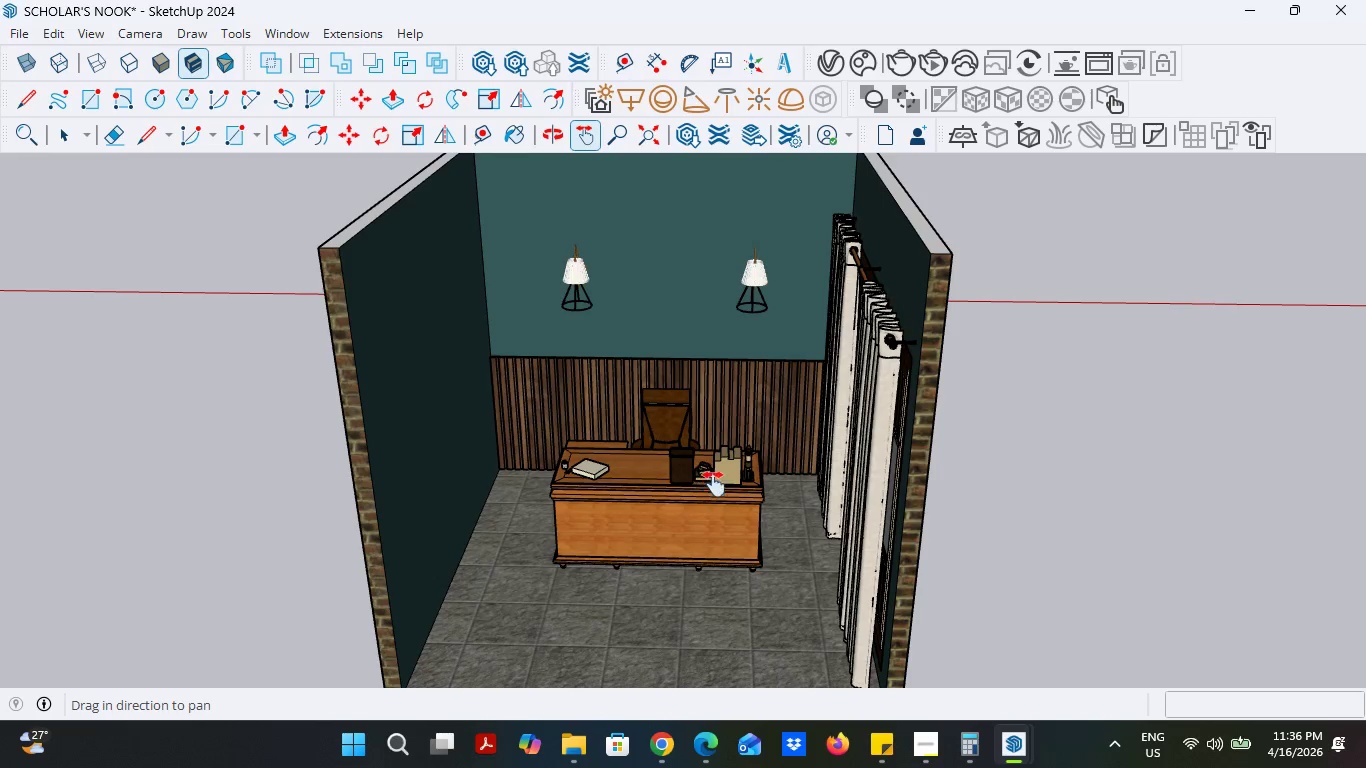 
scroll: coordinate [715, 481], scroll_direction: none, amount: 0.0
 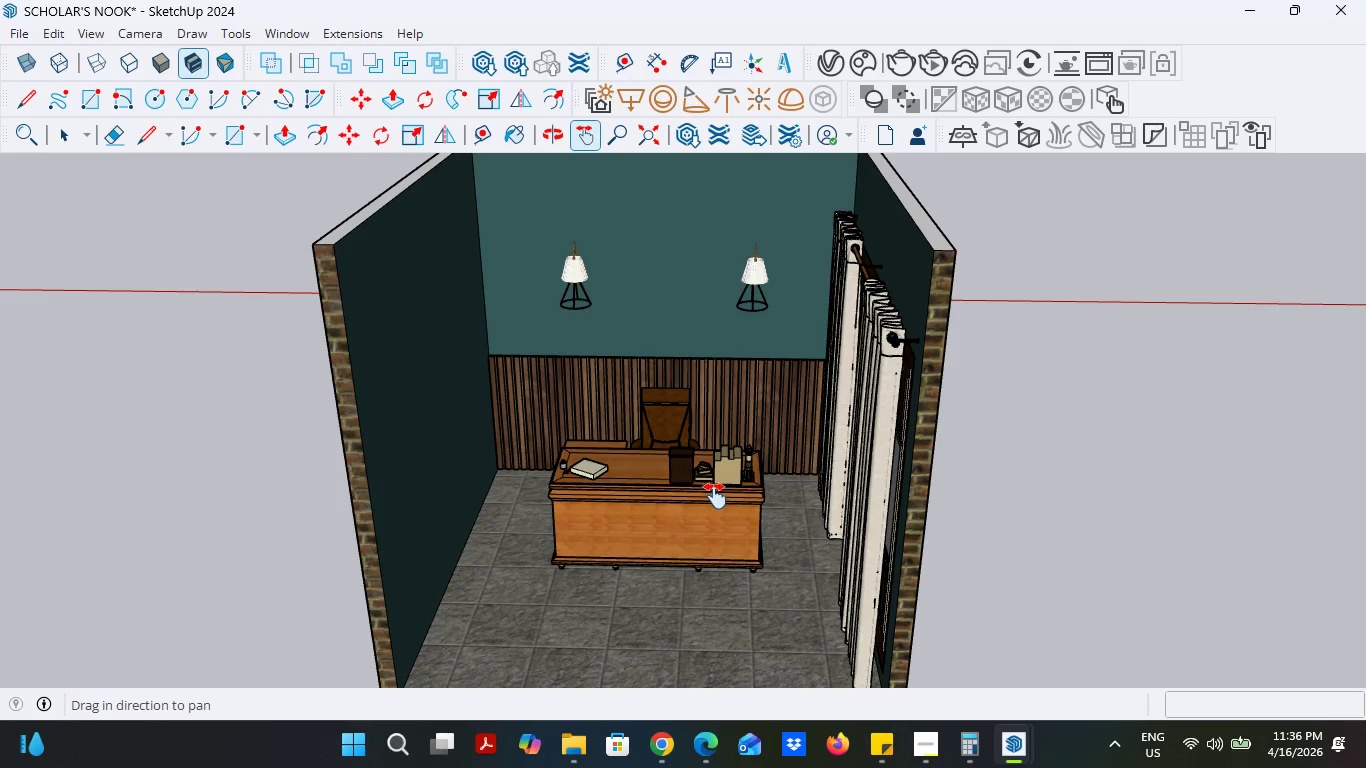 
left_click_drag(start_coordinate=[715, 496], to_coordinate=[740, 494])
 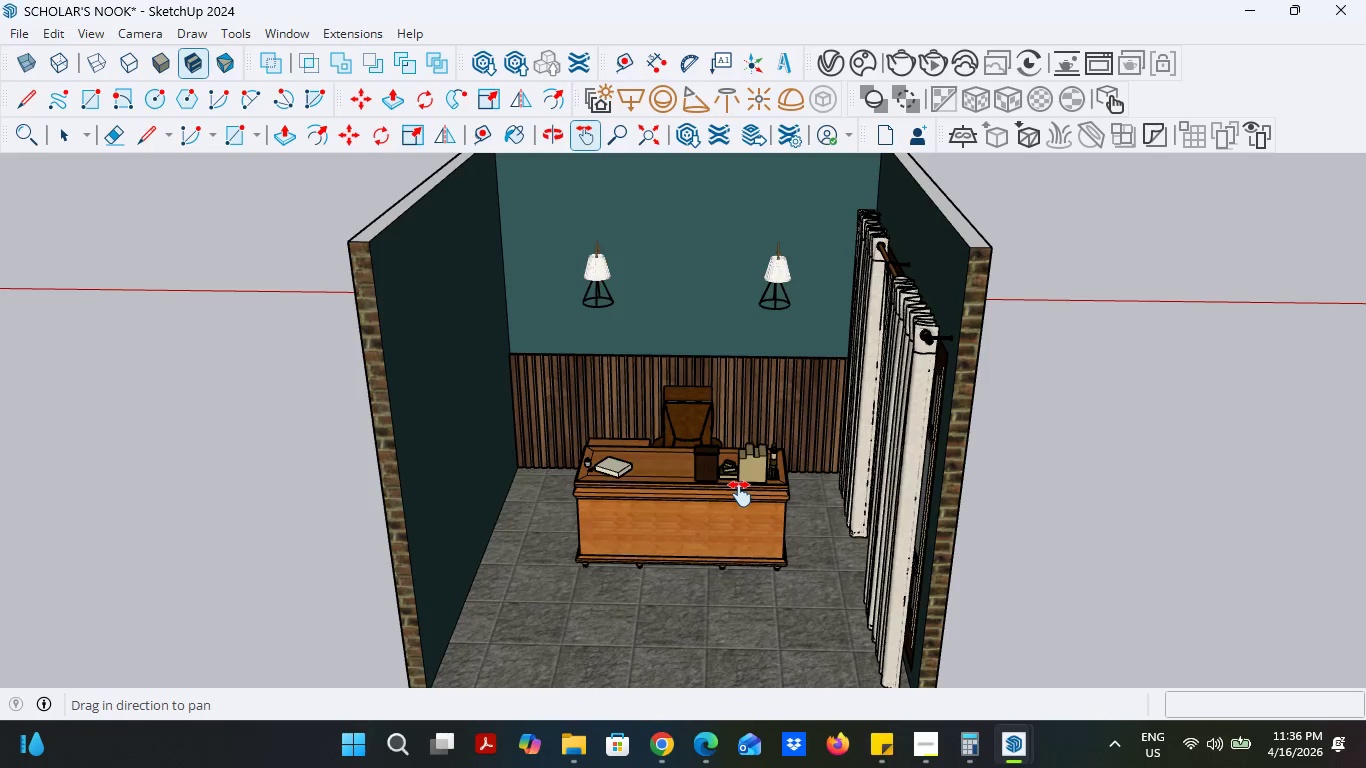 
left_click_drag(start_coordinate=[740, 494], to_coordinate=[741, 489])
 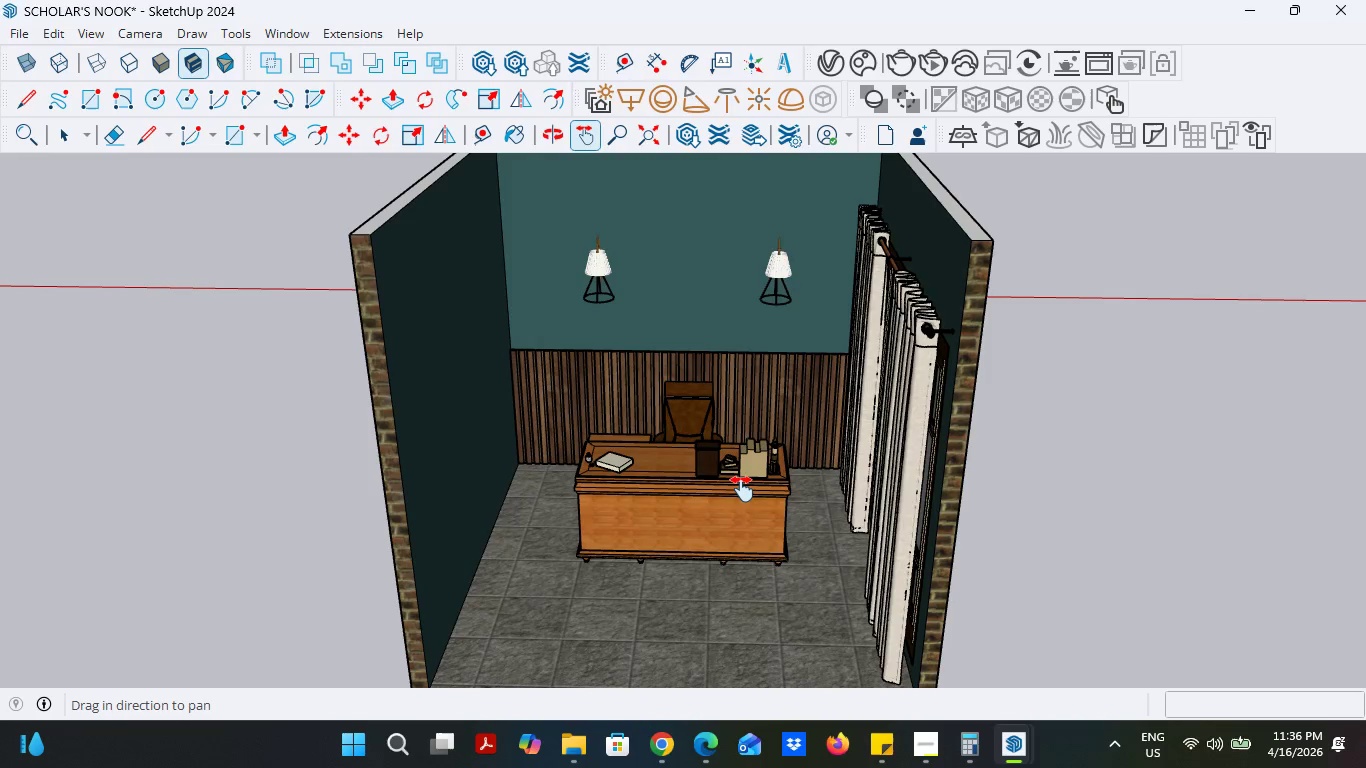 
hold_key(key=Z, duration=0.77)
 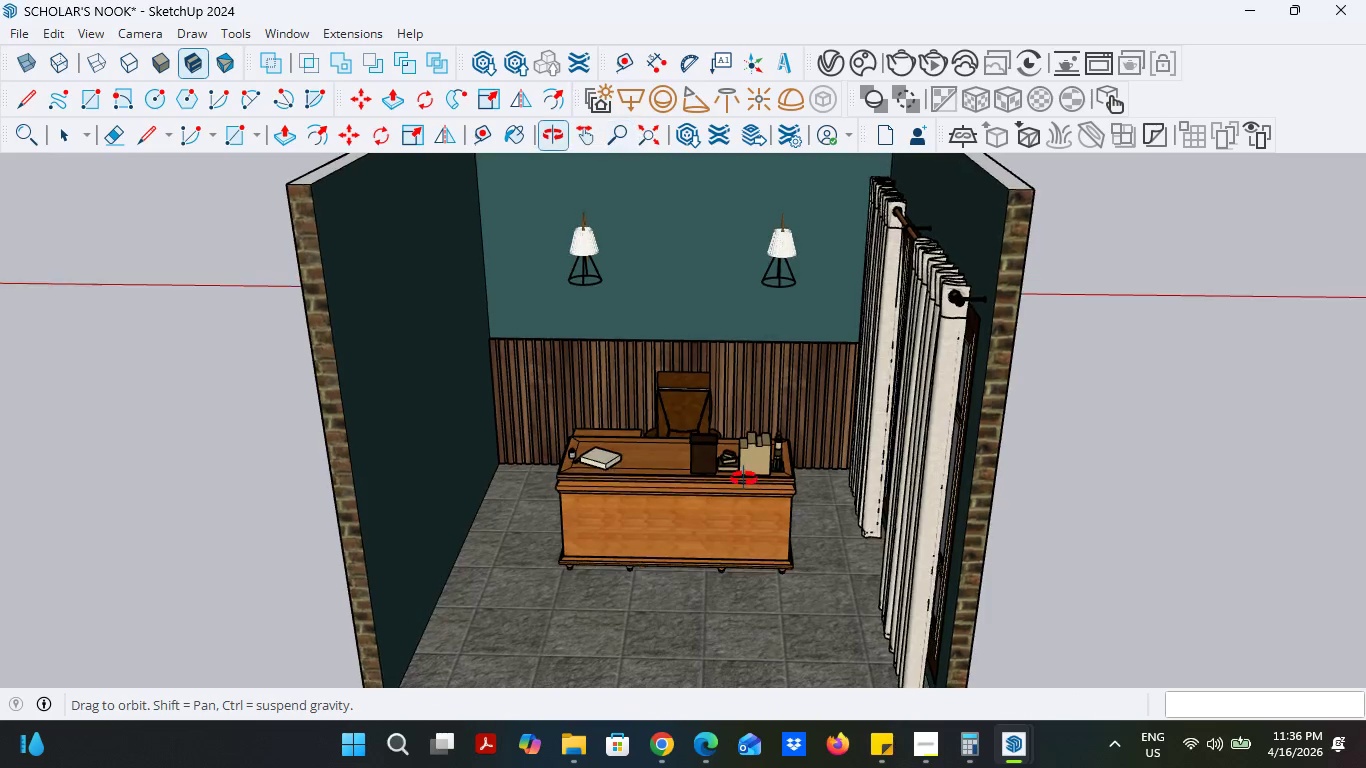 
scroll: coordinate [742, 489], scroll_direction: up, amount: 1.0
 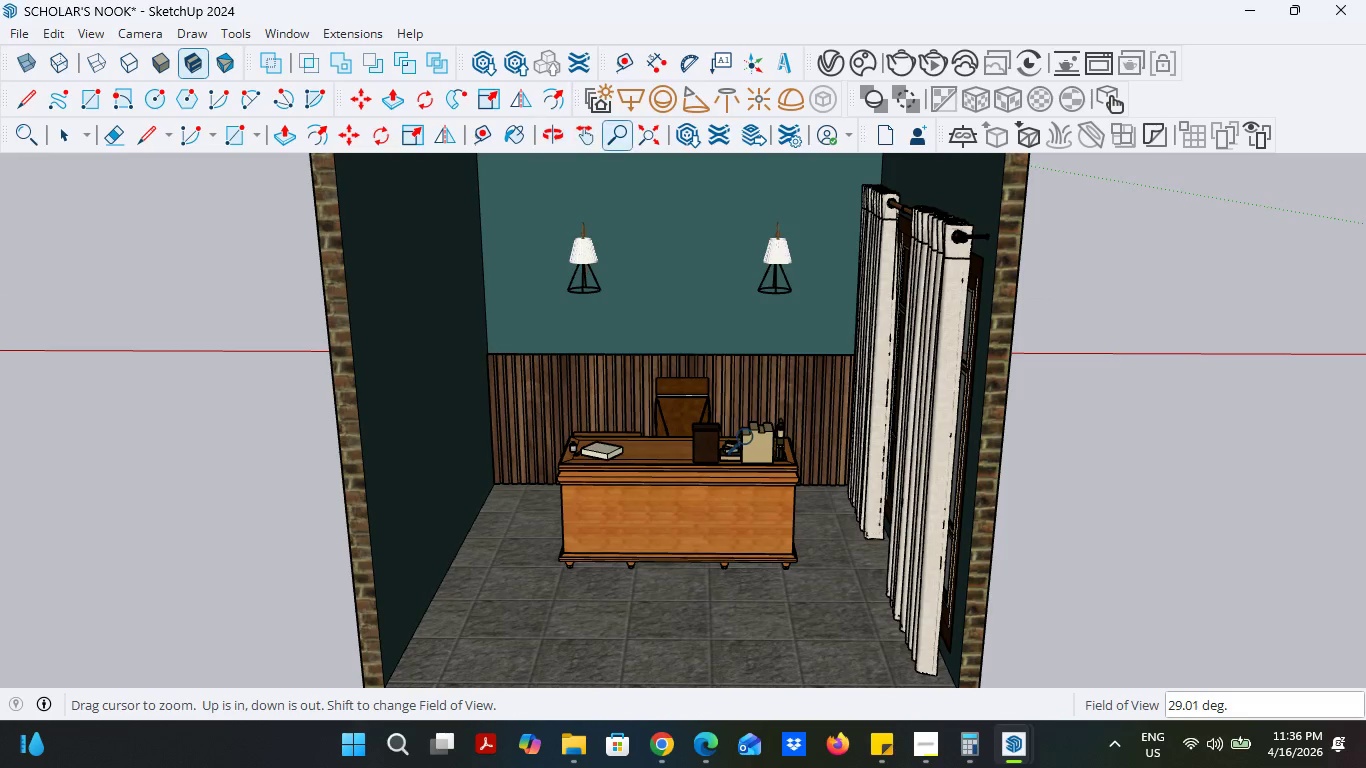 
left_click_drag(start_coordinate=[745, 434], to_coordinate=[754, 477])
 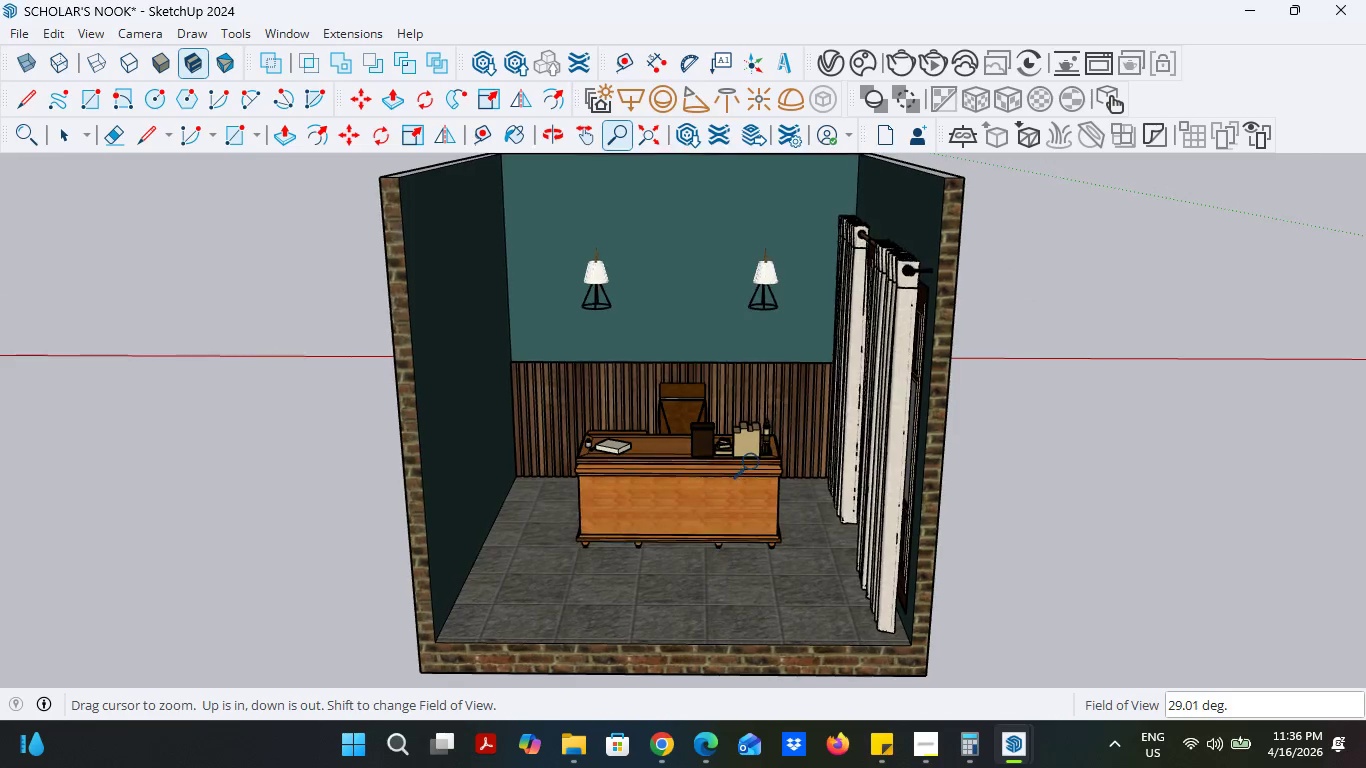 
left_click_drag(start_coordinate=[755, 465], to_coordinate=[760, 439])
 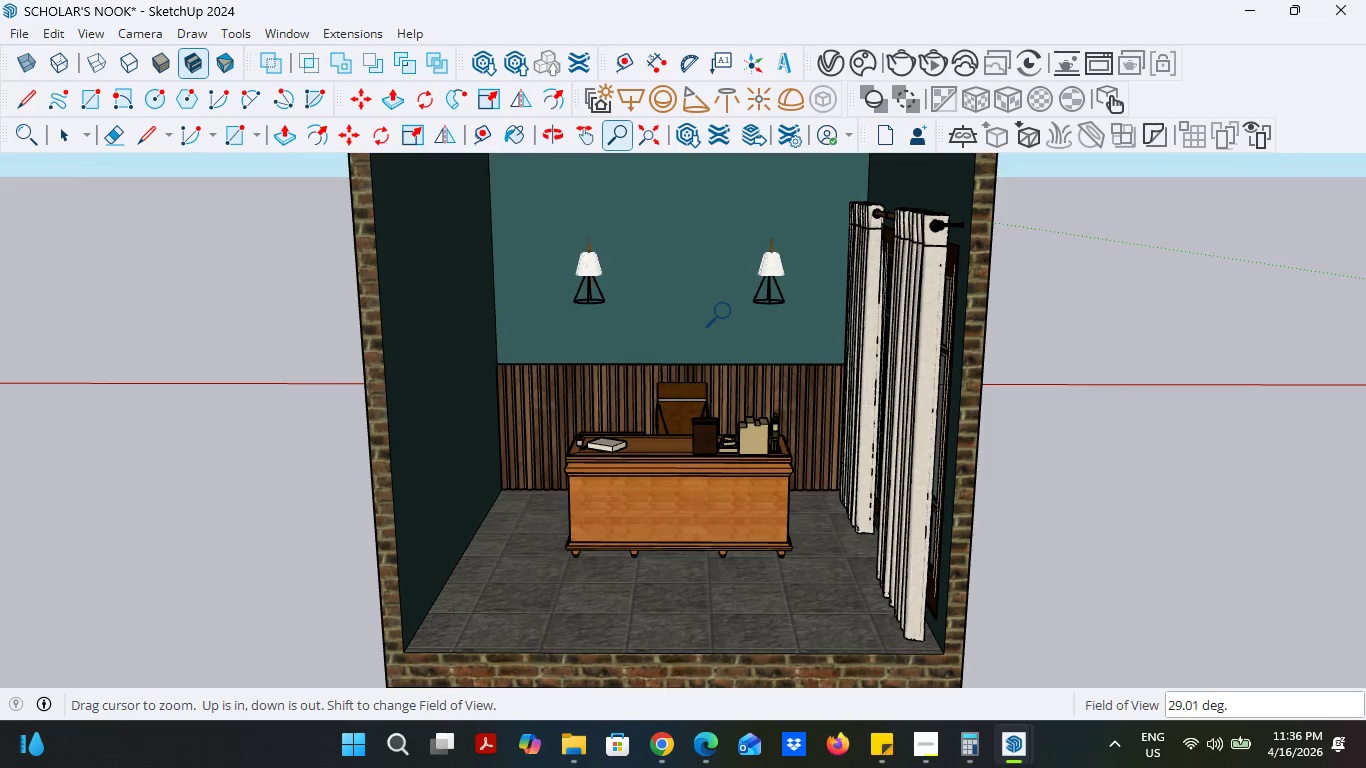 
left_click([575, 126])
 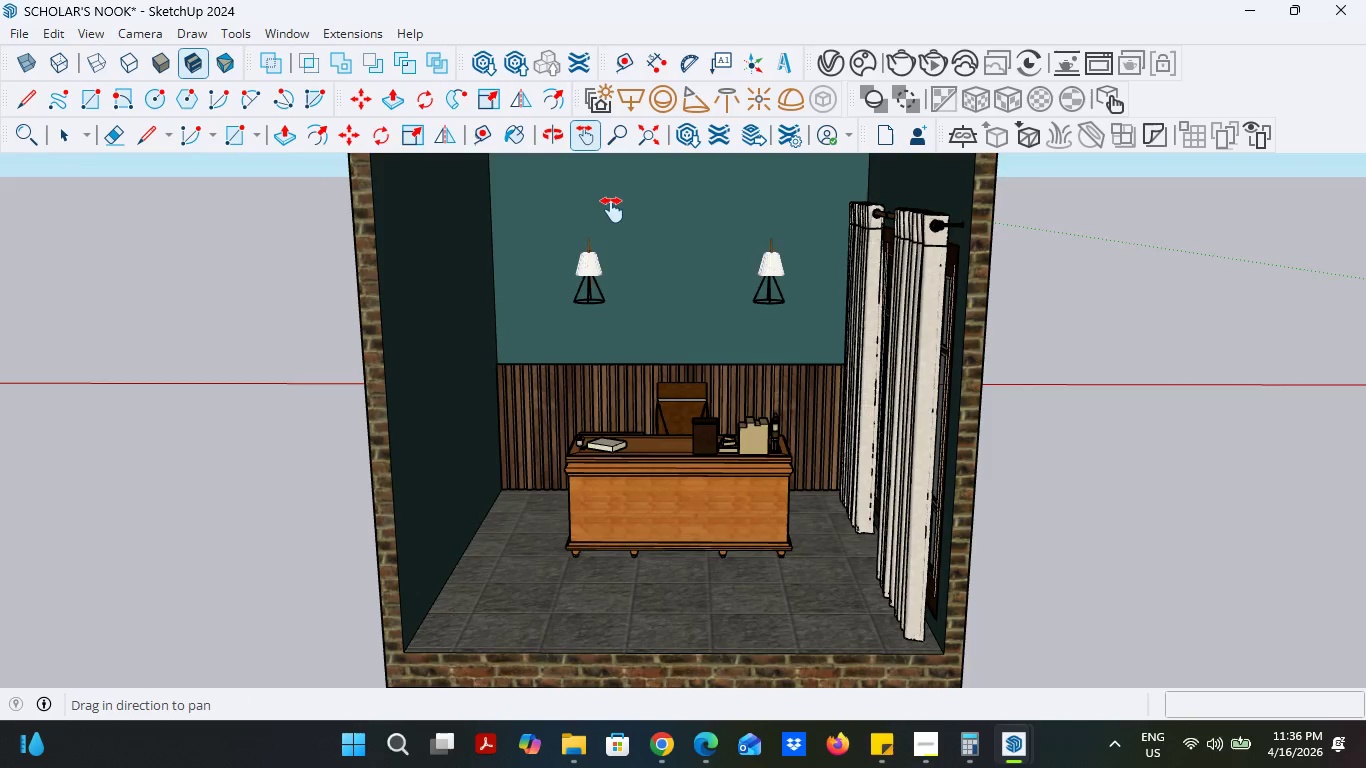 
left_click_drag(start_coordinate=[612, 210], to_coordinate=[621, 223])
 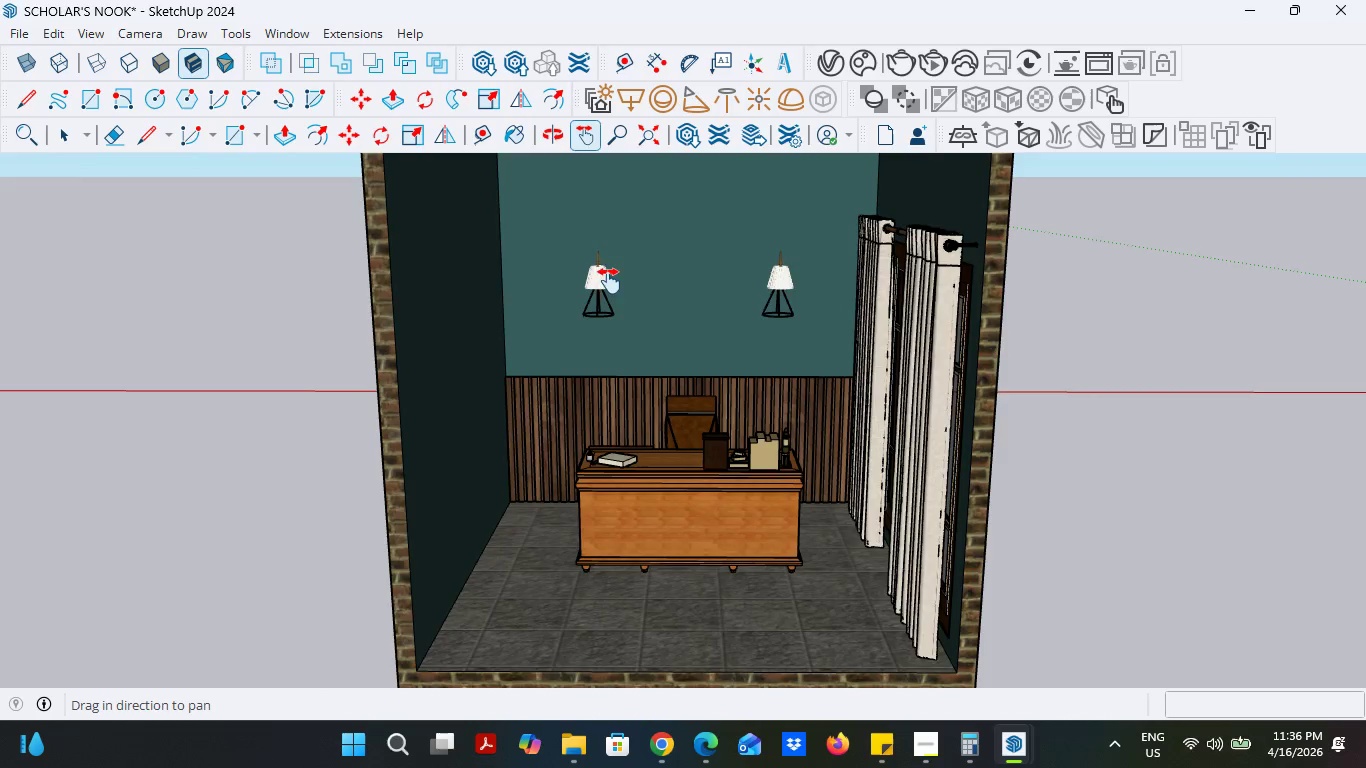 
scroll: coordinate [608, 297], scroll_direction: down, amount: 1.0
 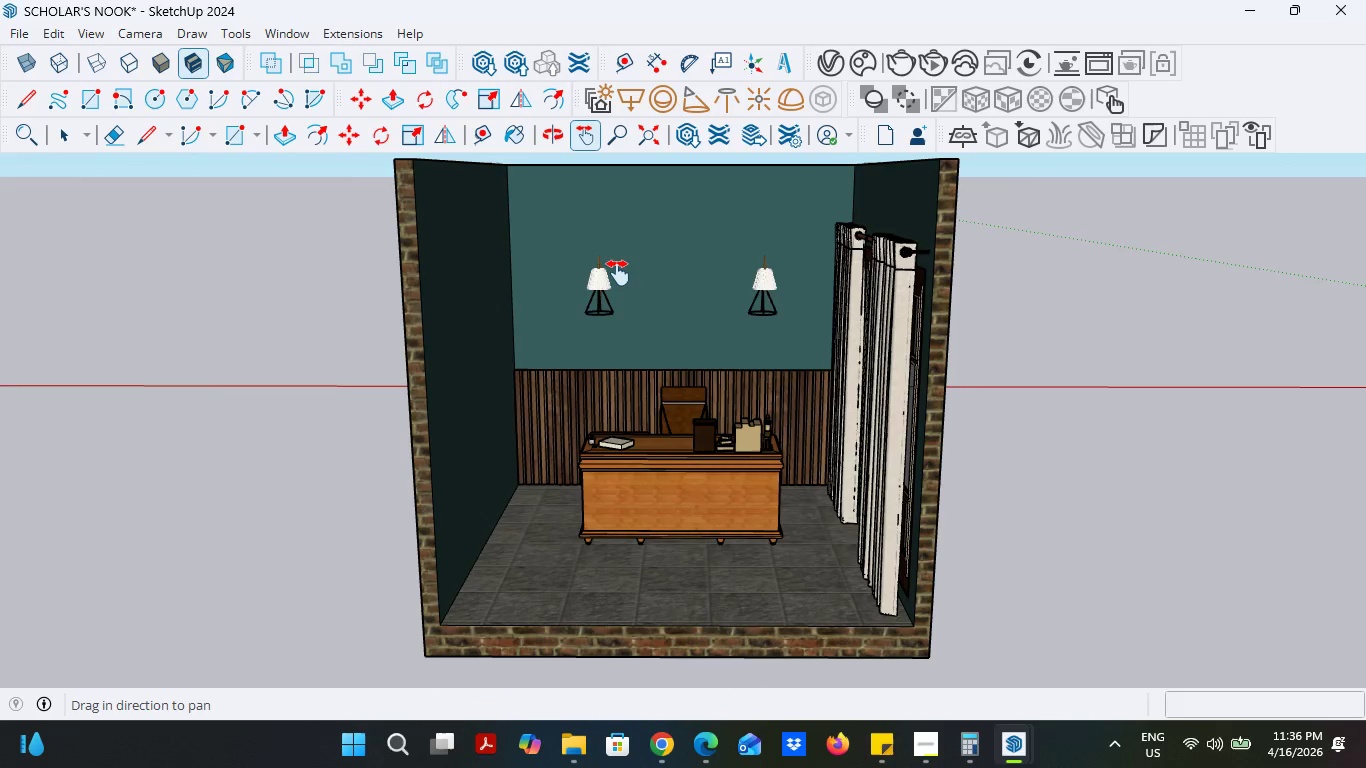 
left_click_drag(start_coordinate=[618, 273], to_coordinate=[621, 287])
 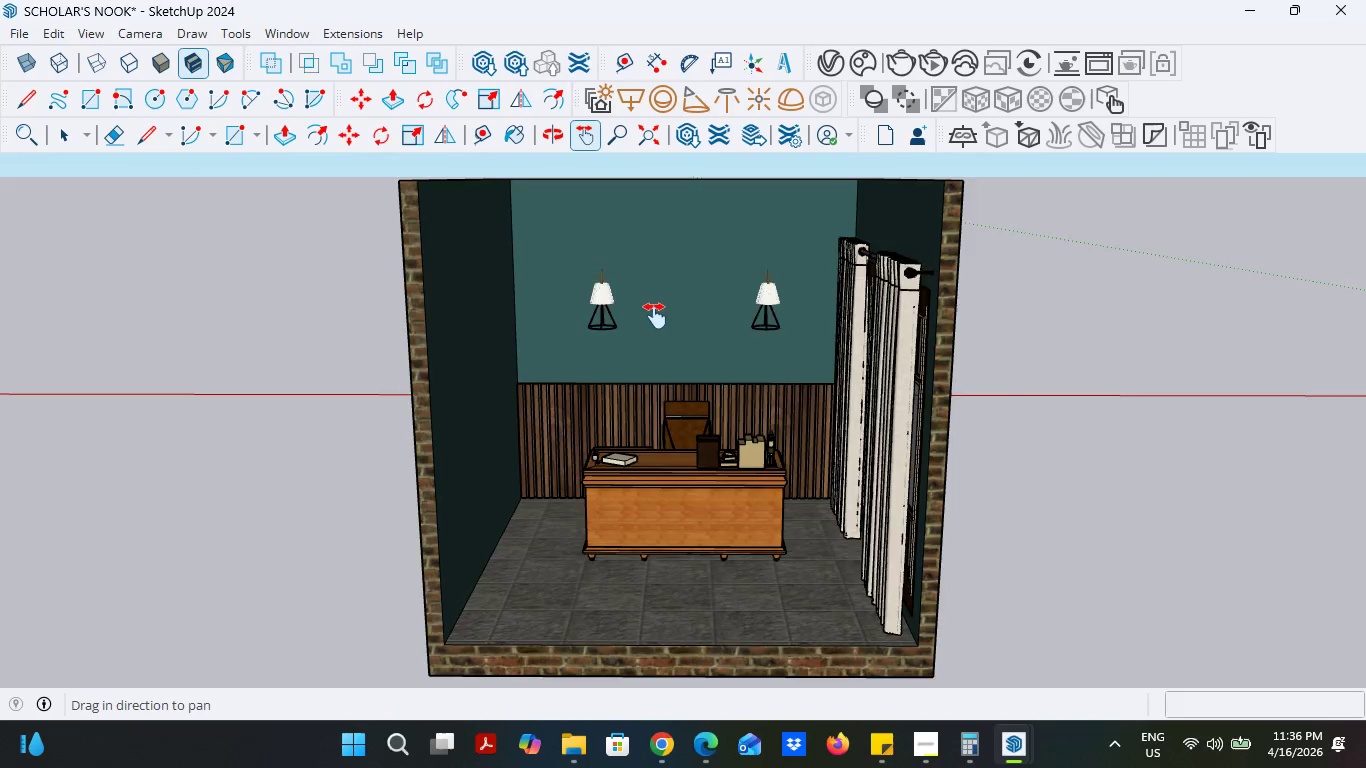 
scroll: coordinate [655, 316], scroll_direction: up, amount: 1.0
 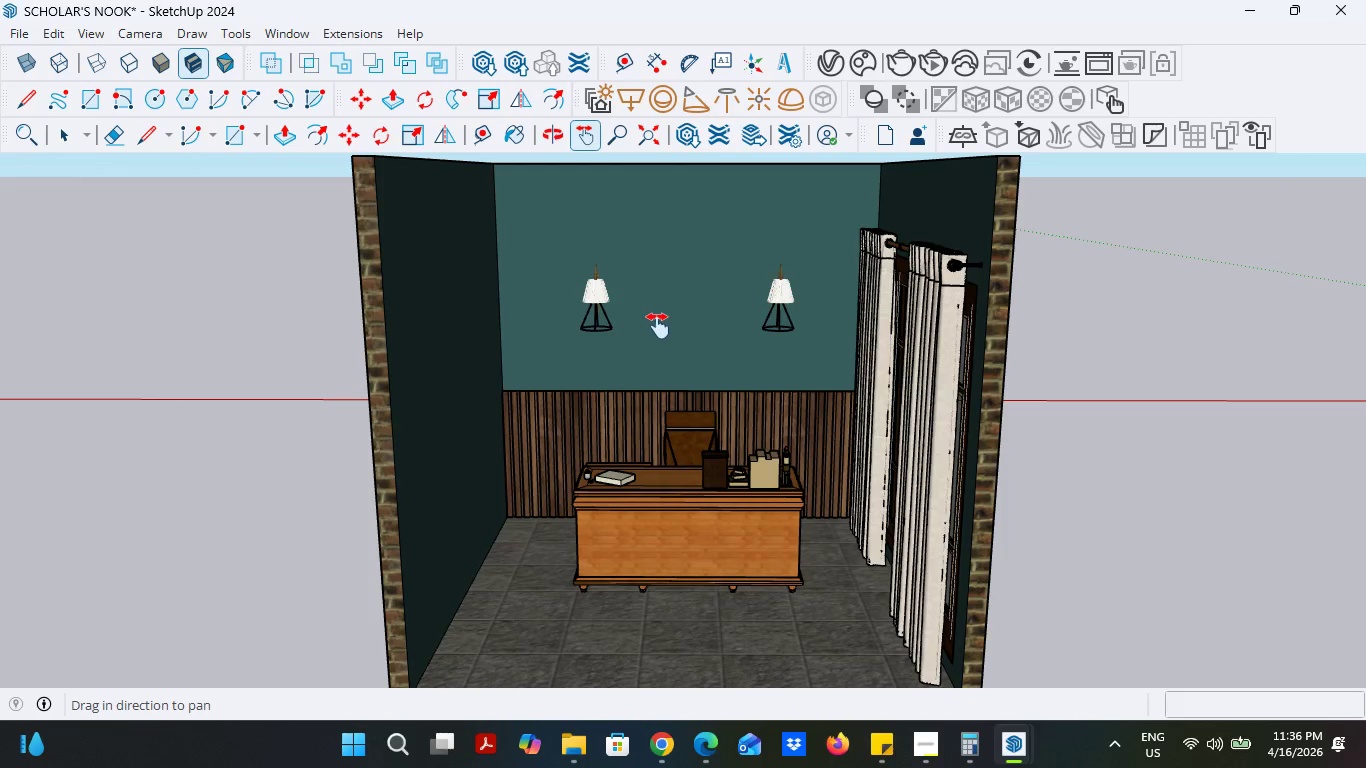 
left_click_drag(start_coordinate=[660, 333], to_coordinate=[660, 316])
 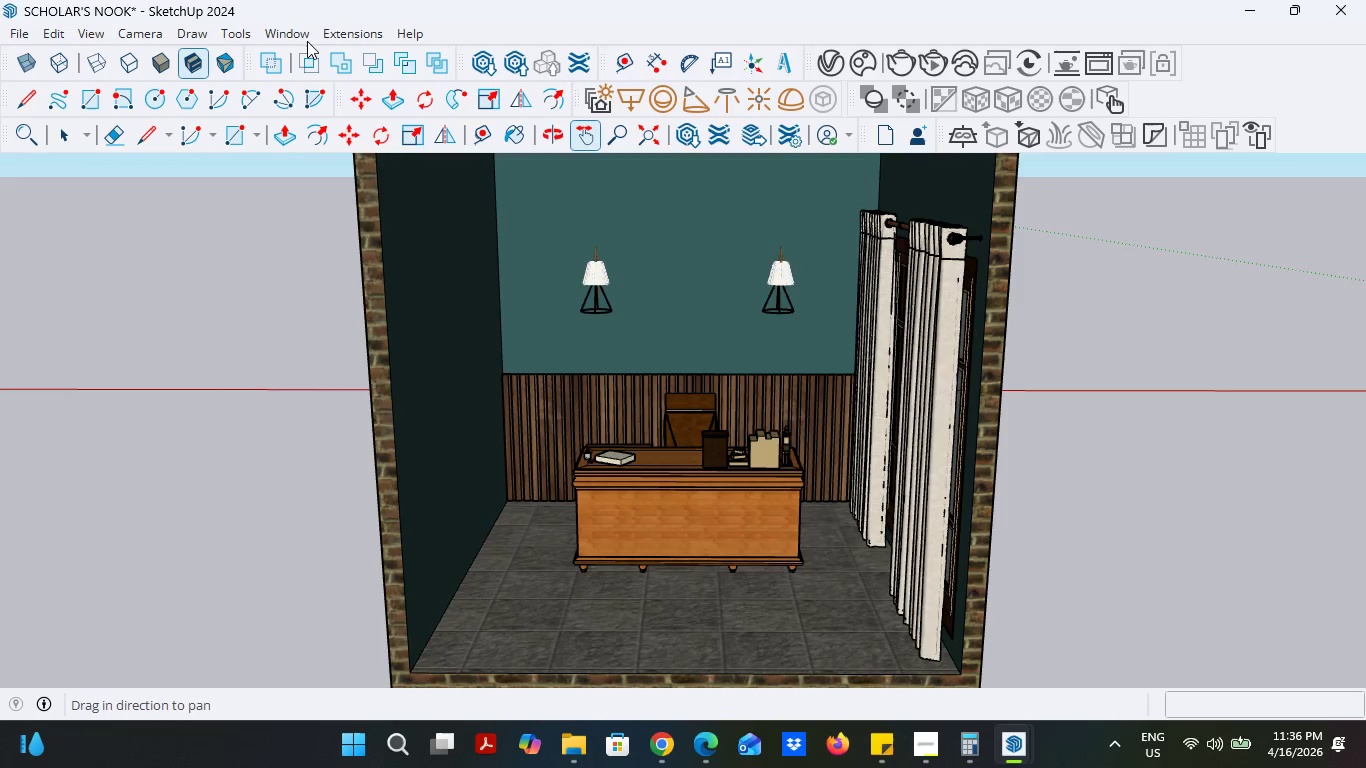 
left_click([307, 41])
 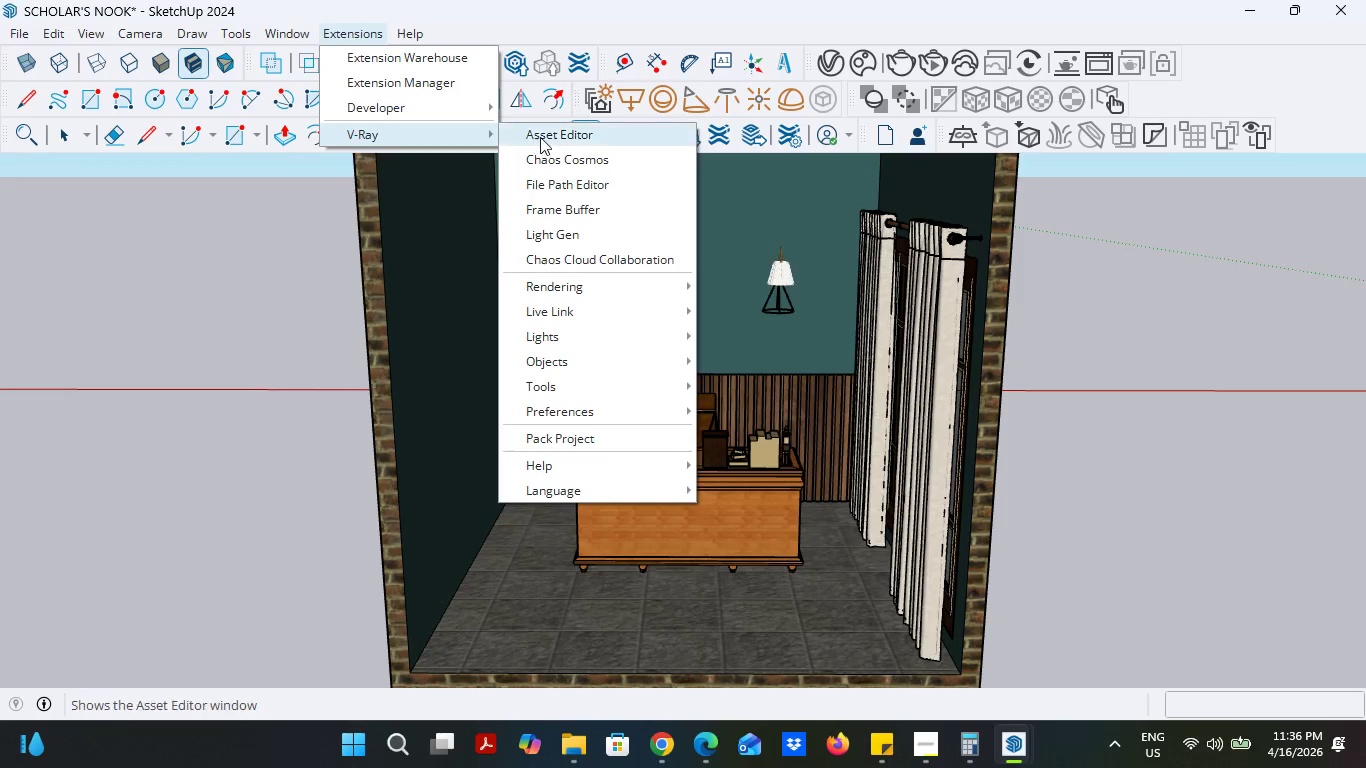 
double_click([737, 283])
 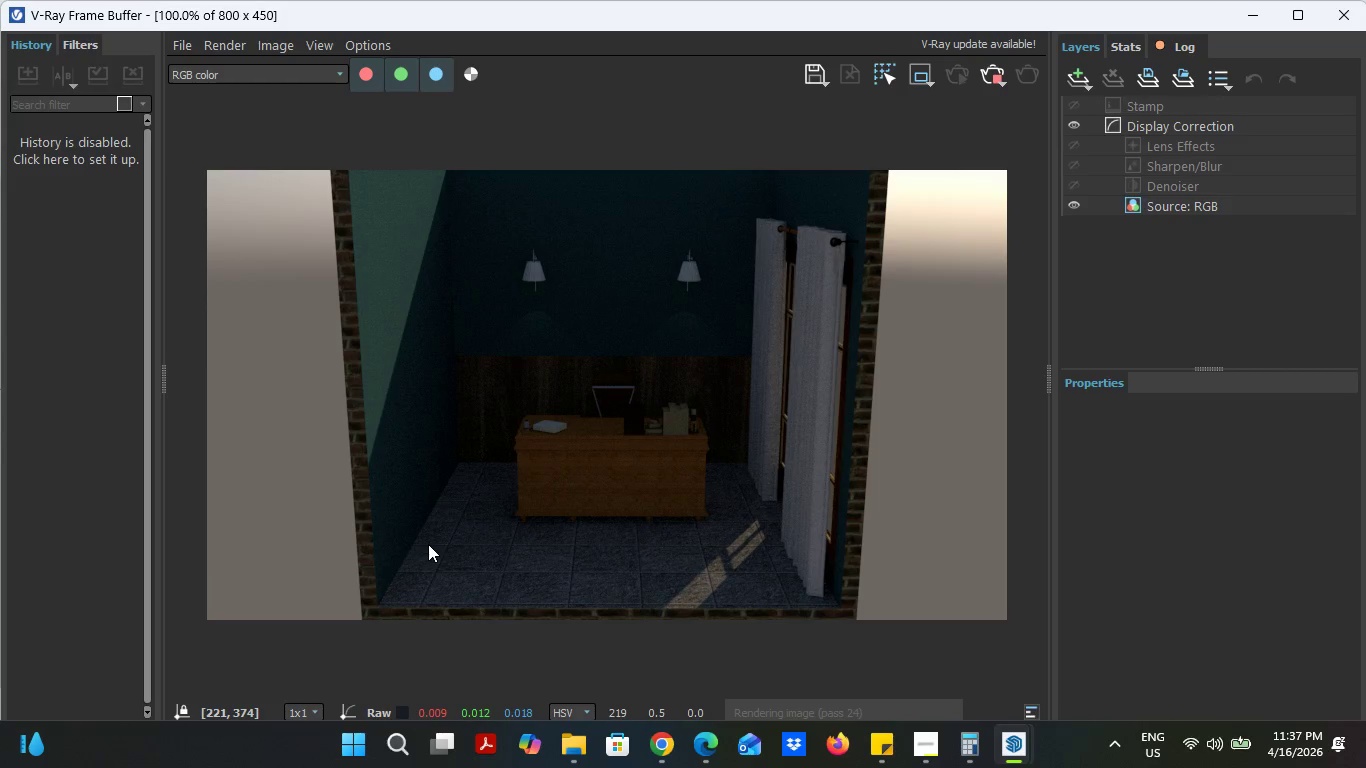 
wait(17.67)
 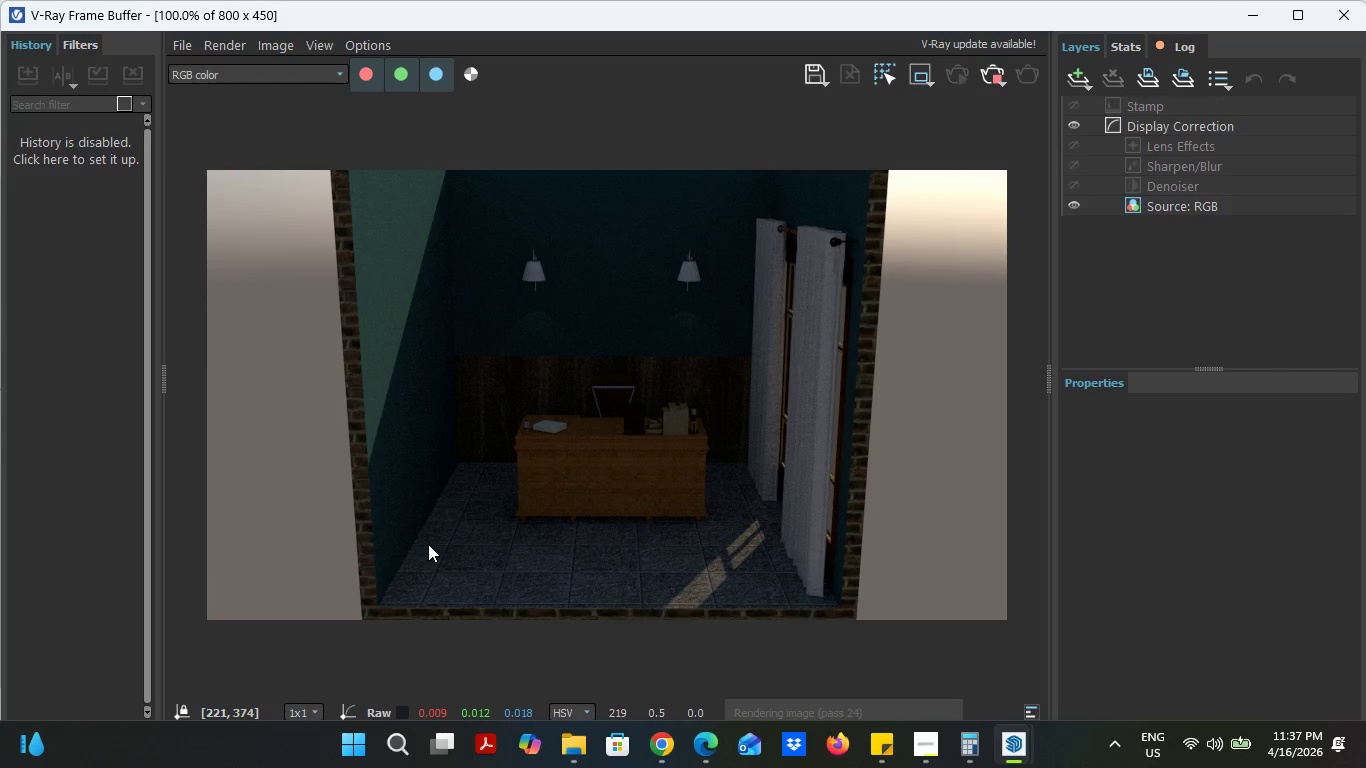 
left_click([1249, 16])
 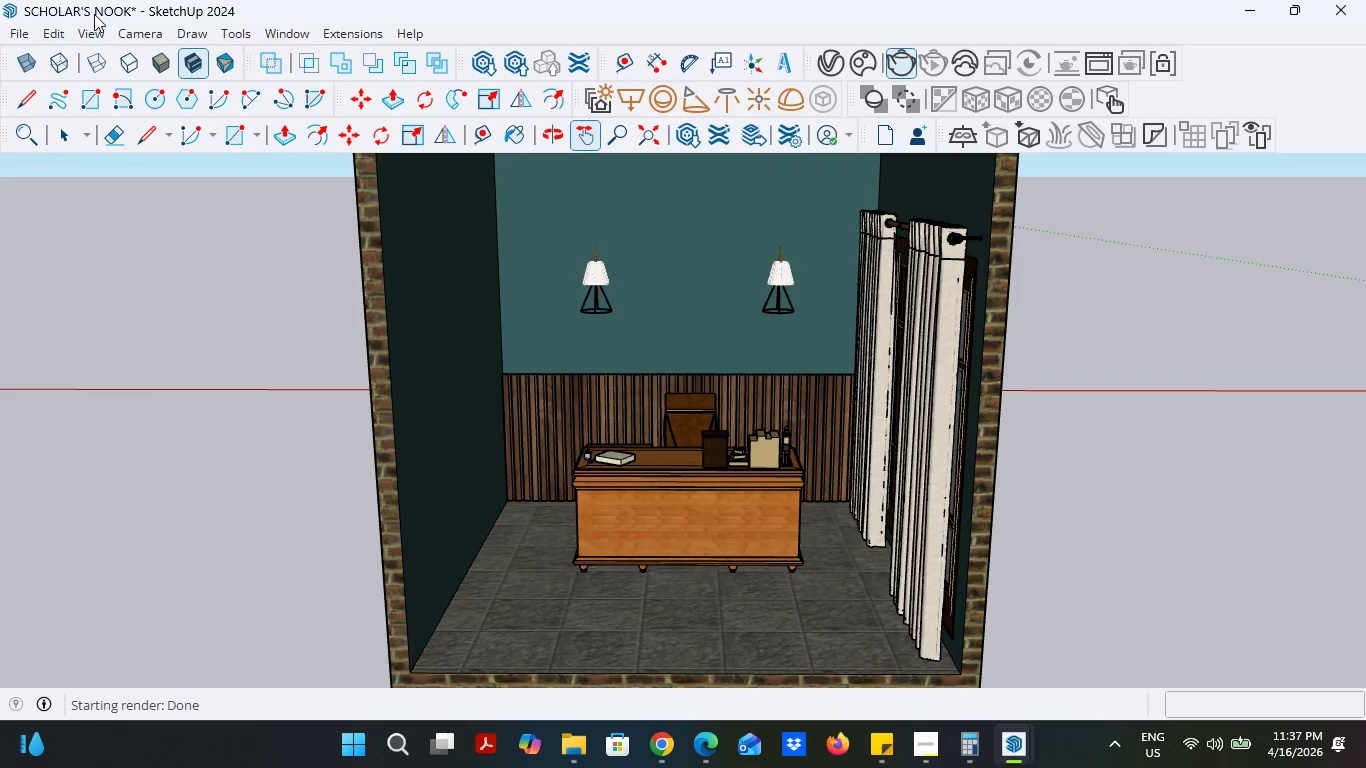 
left_click([81, 31])
 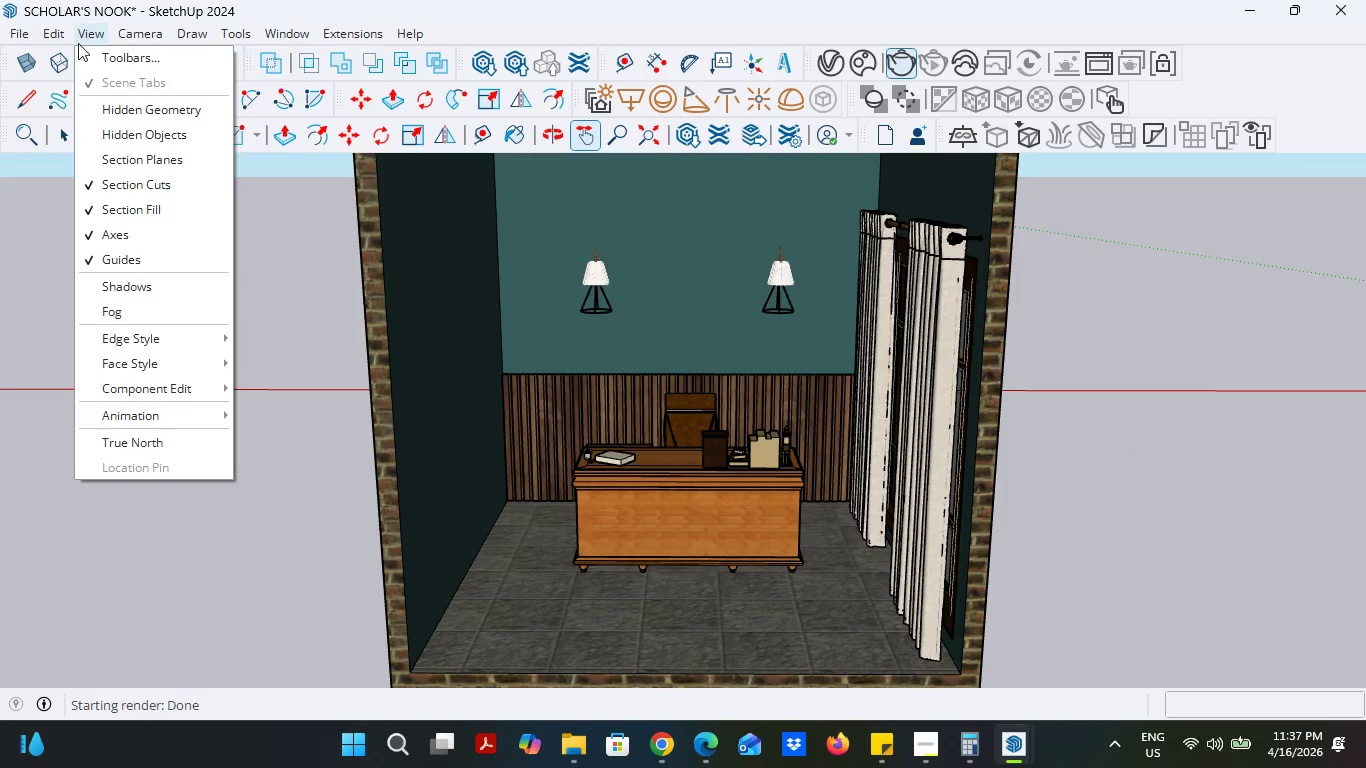 
left_click([137, 288])
 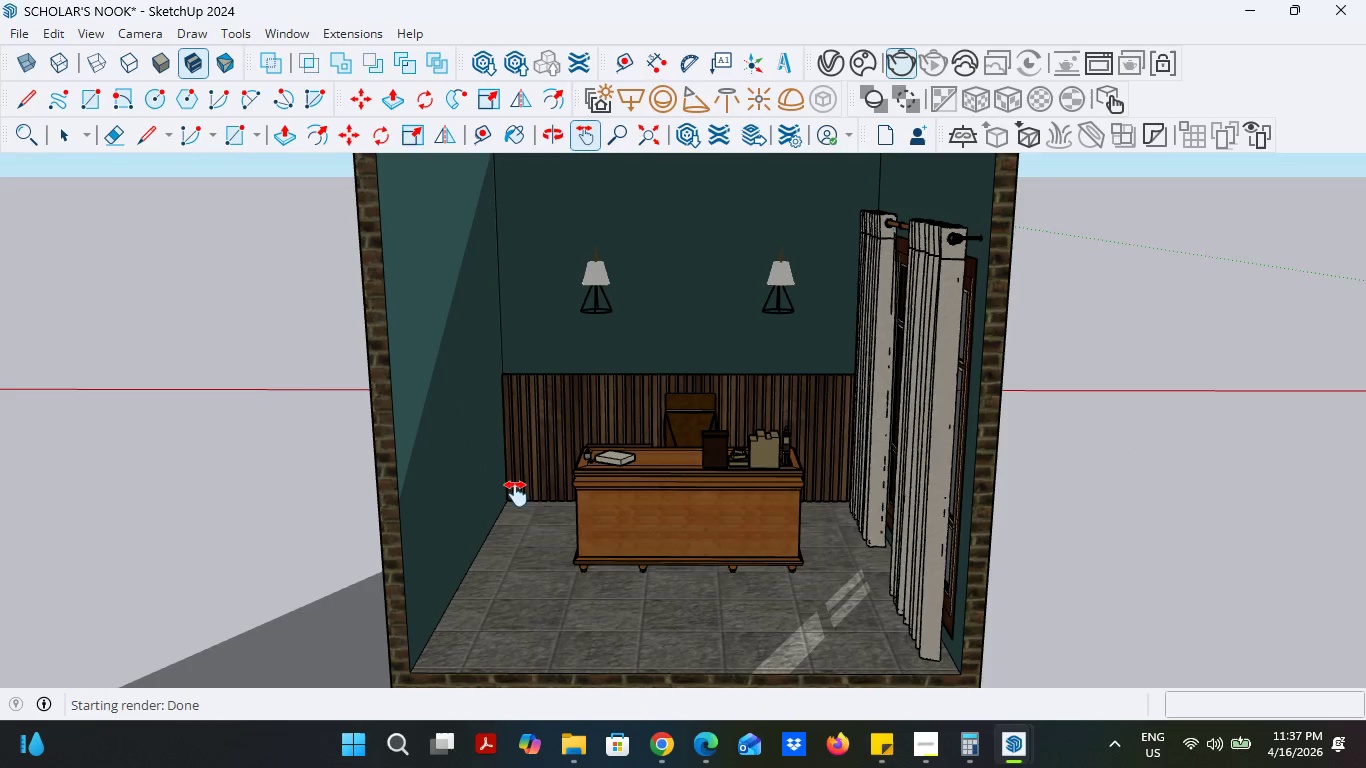 
scroll: coordinate [560, 548], scroll_direction: down, amount: 8.0
 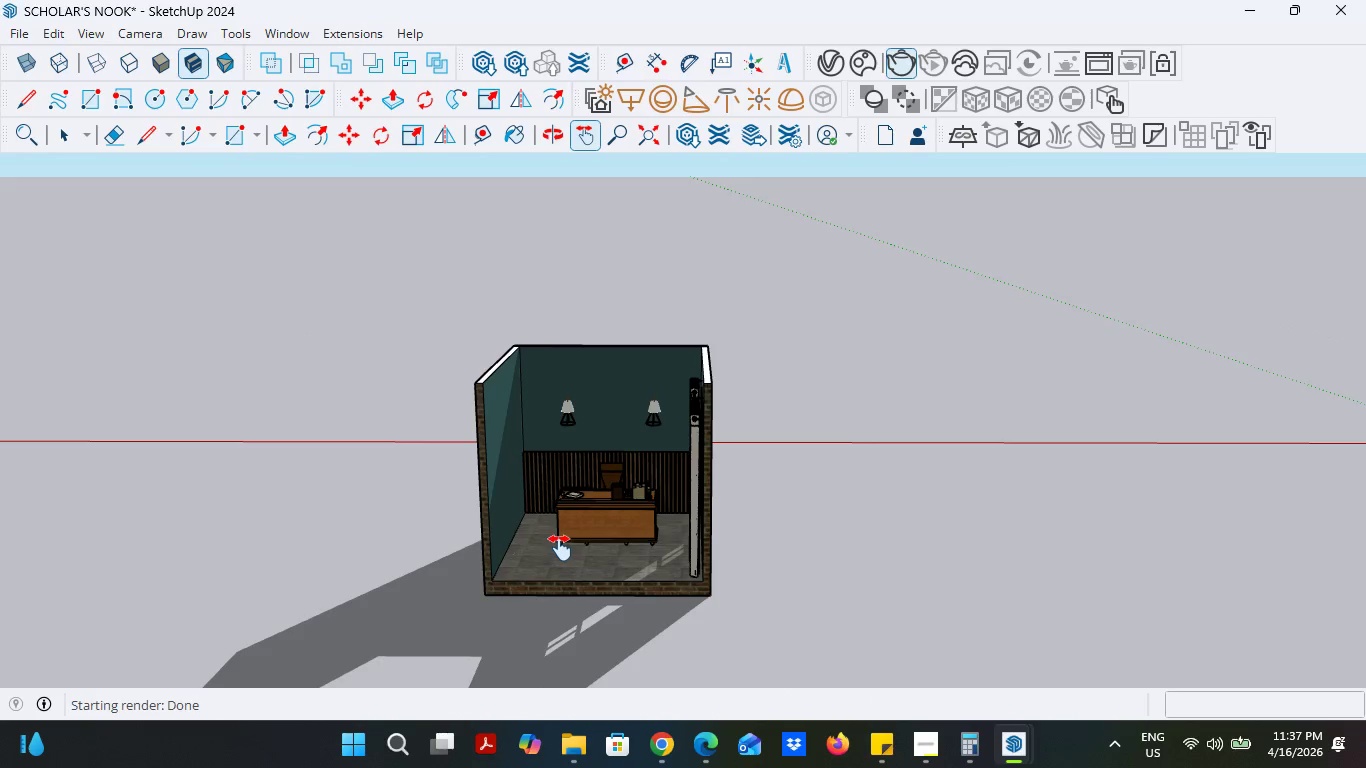 
scroll: coordinate [560, 548], scroll_direction: up, amount: 4.0
 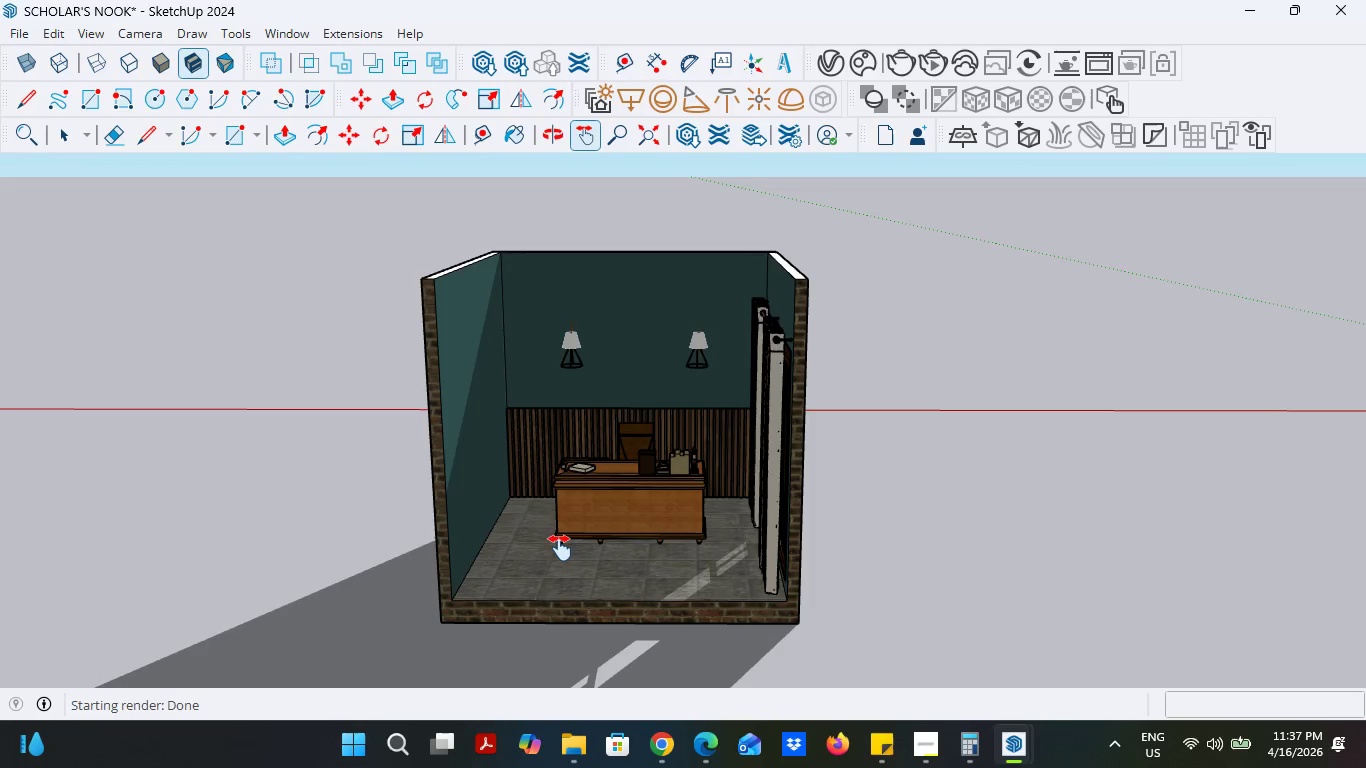 
scroll: coordinate [560, 548], scroll_direction: down, amount: 4.0
 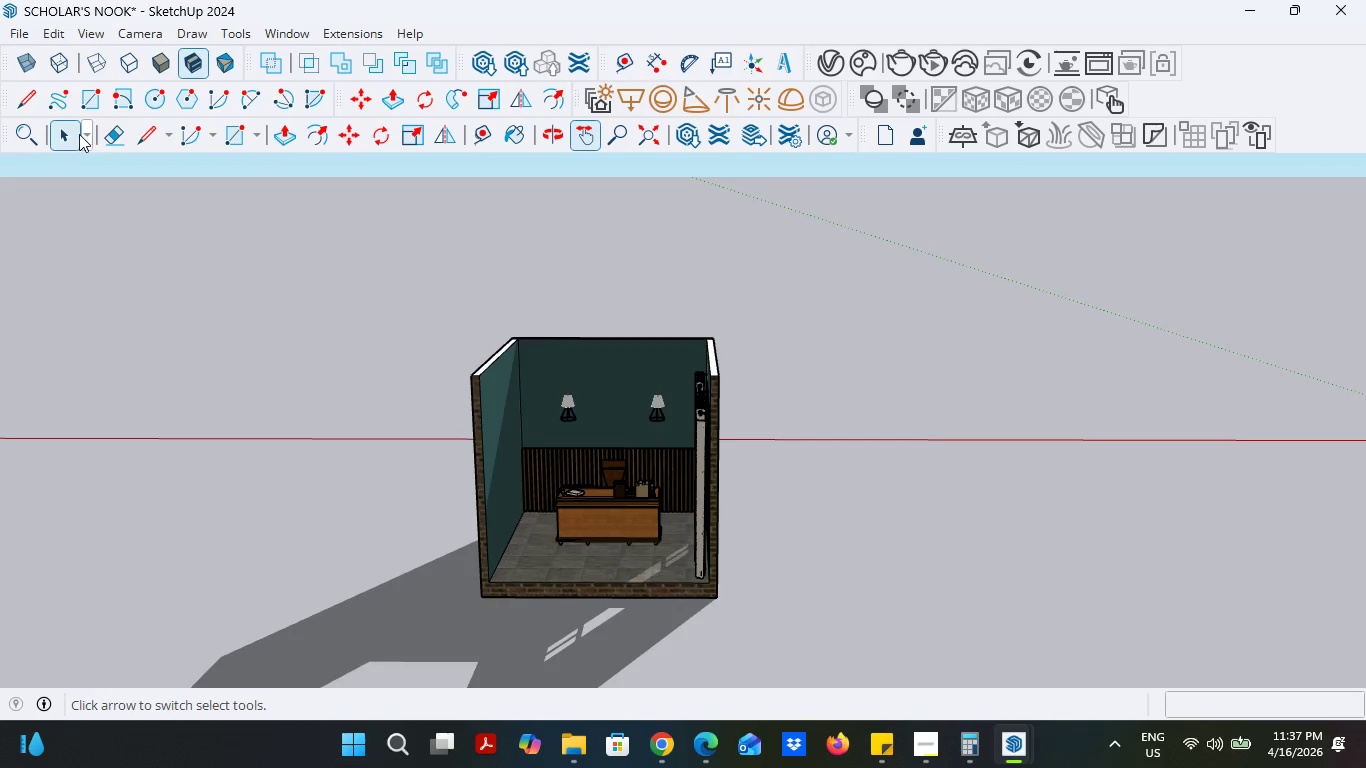 
left_click_drag(start_coordinate=[916, 675], to_coordinate=[282, 260])
 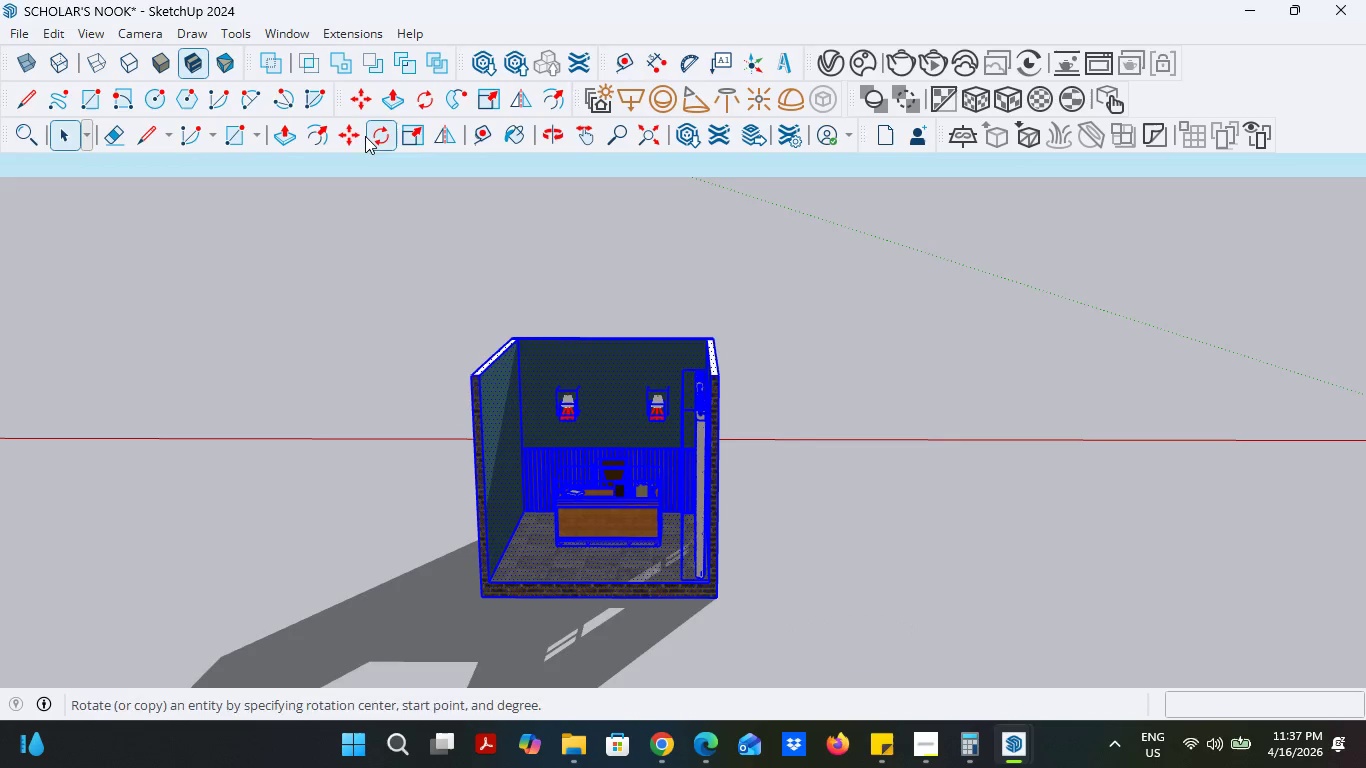 
left_click([373, 136])
 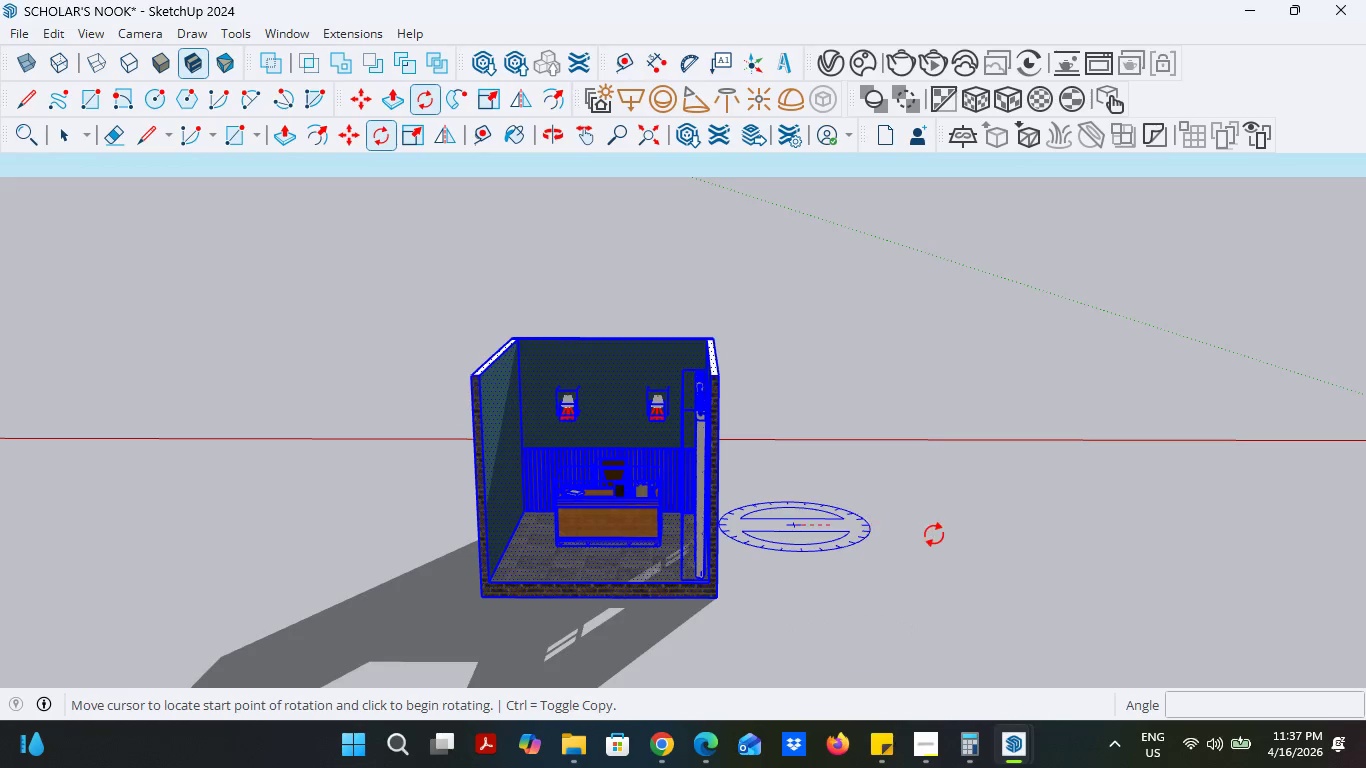 
left_click([934, 535])
 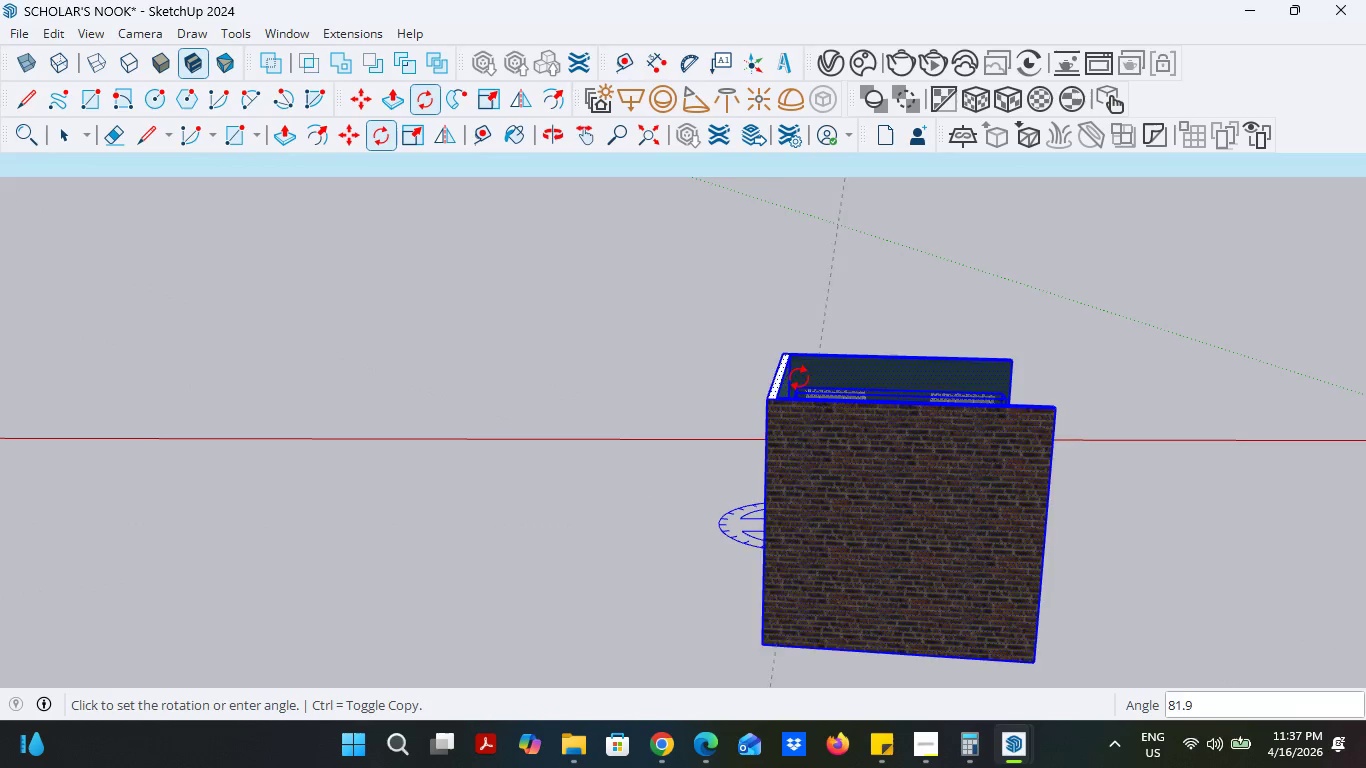 
wait(6.66)
 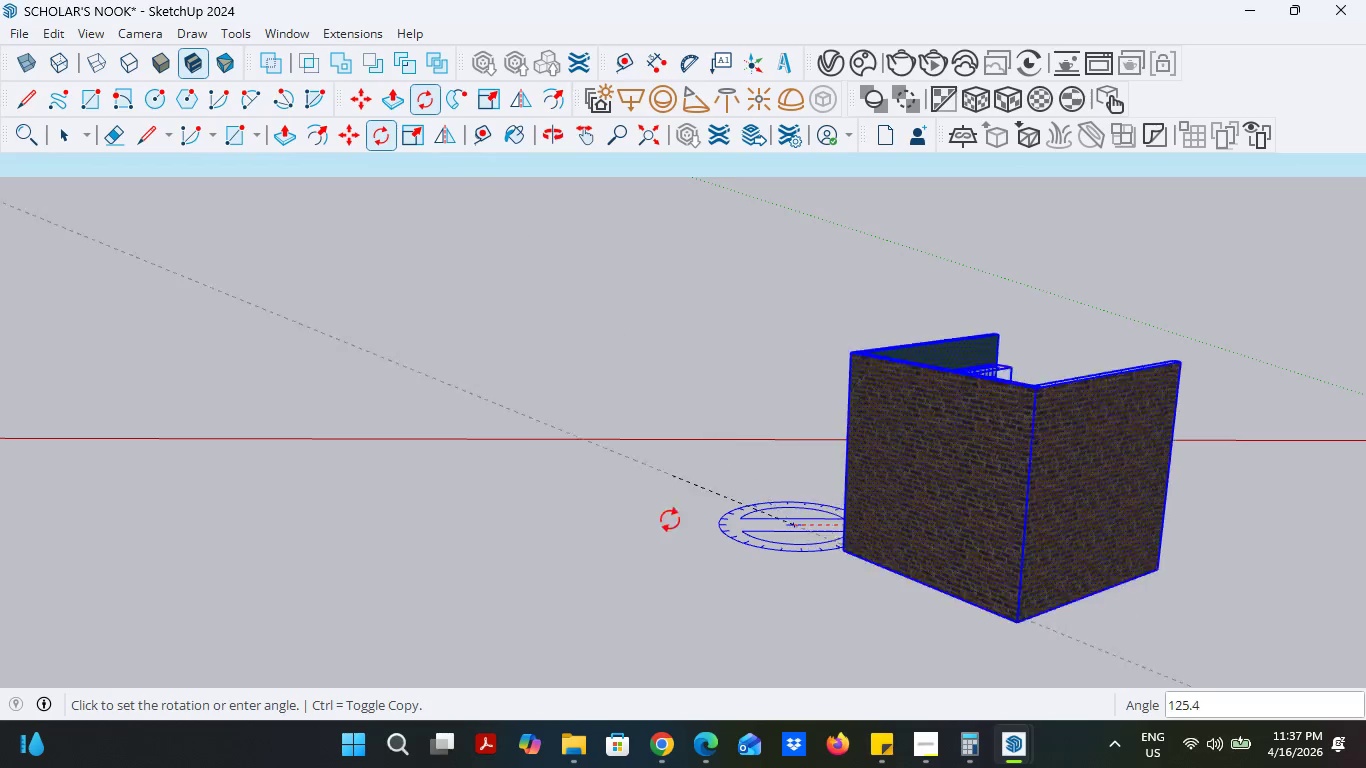 
left_click([737, 348])
 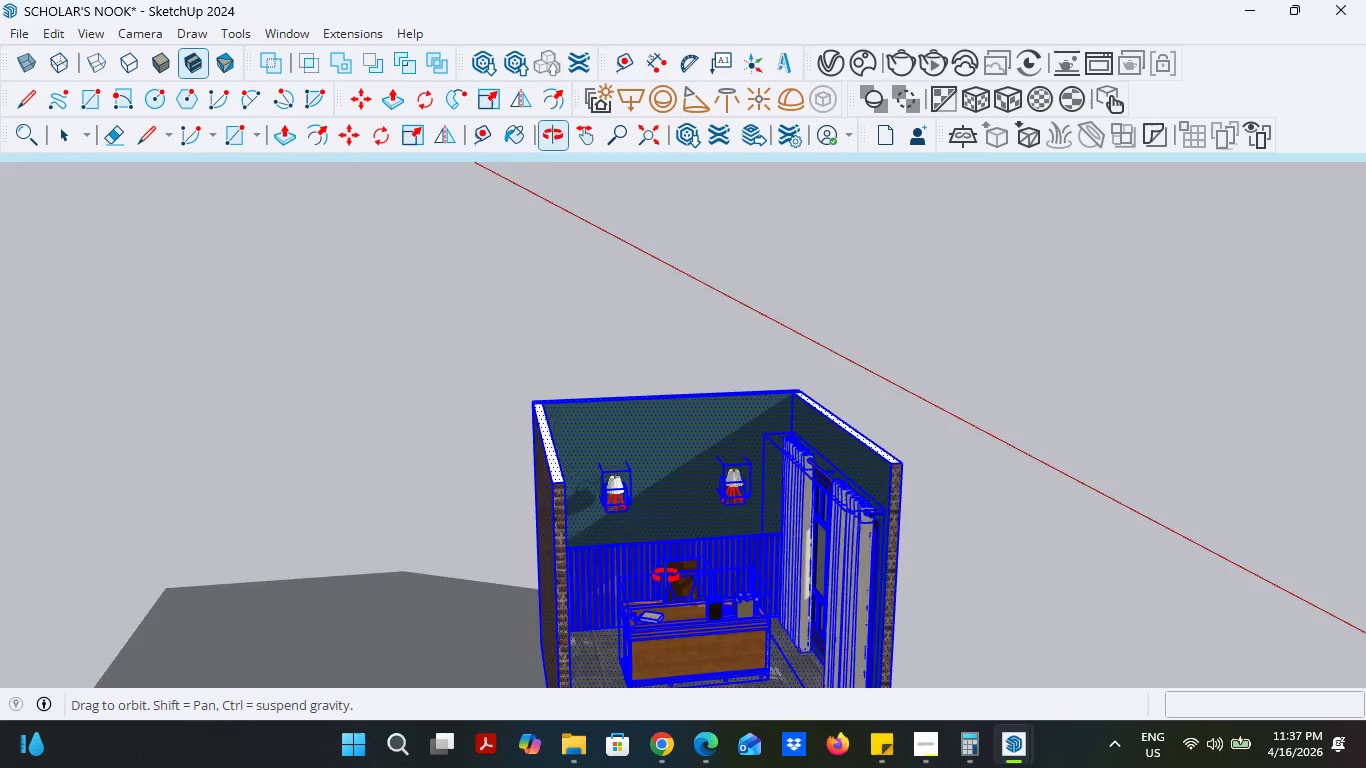 
scroll: coordinate [622, 550], scroll_direction: up, amount: 7.0
 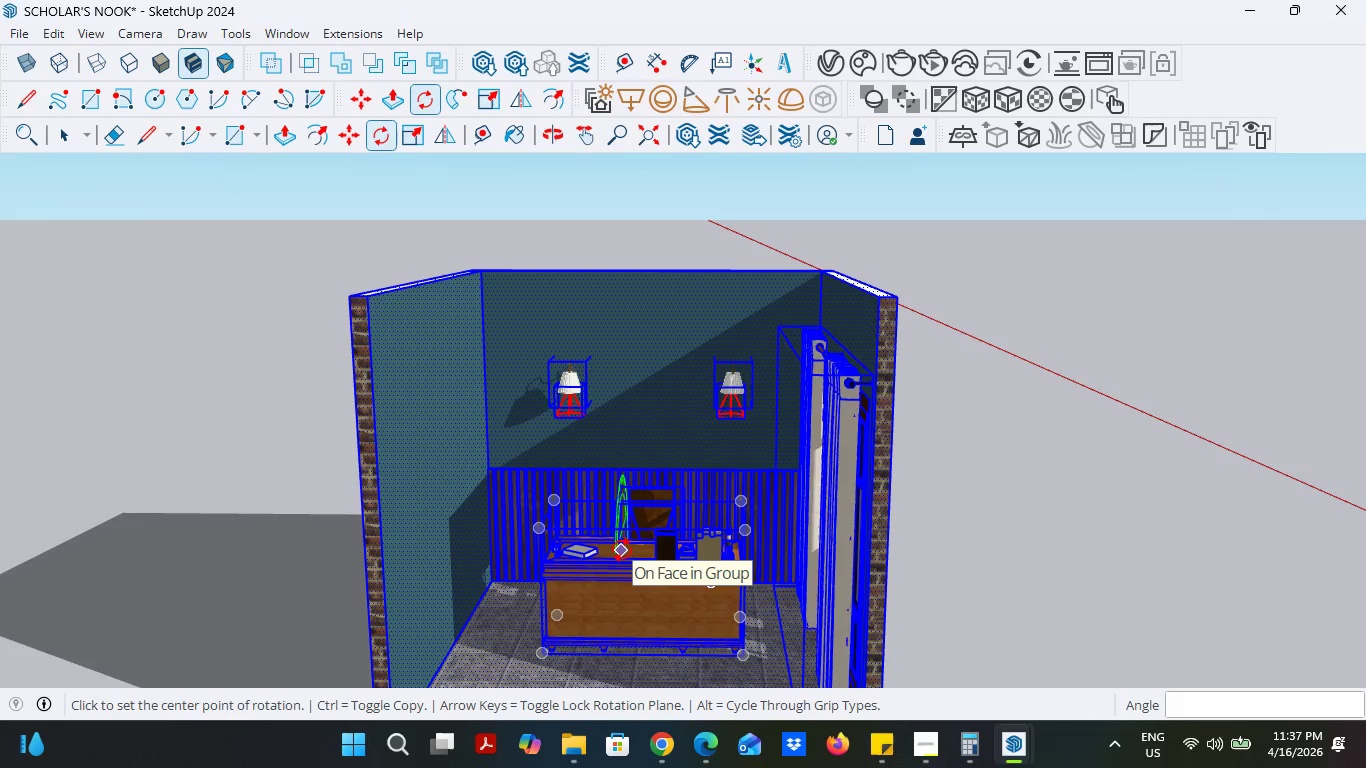 
scroll: coordinate [622, 551], scroll_direction: down, amount: 5.0
 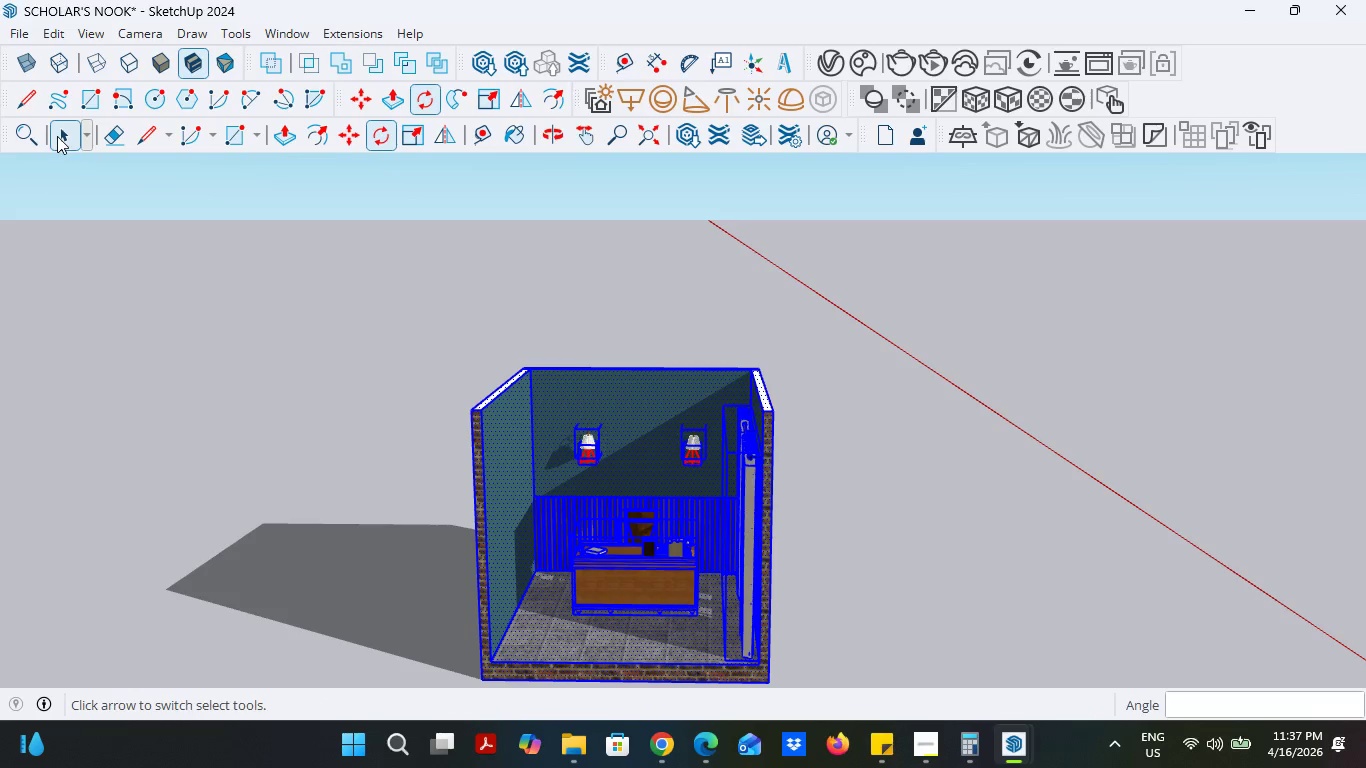 
double_click([268, 367])
 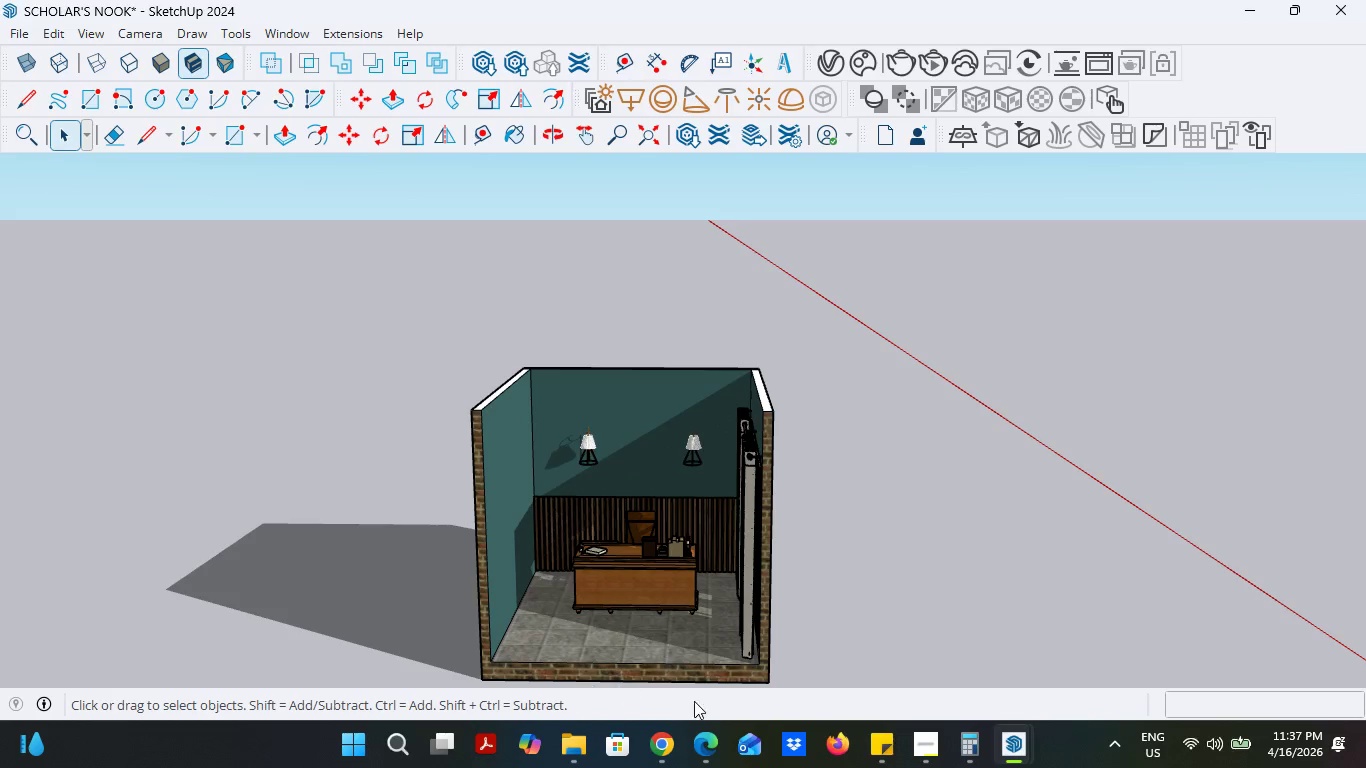 
scroll: coordinate [751, 670], scroll_direction: up, amount: 8.0
 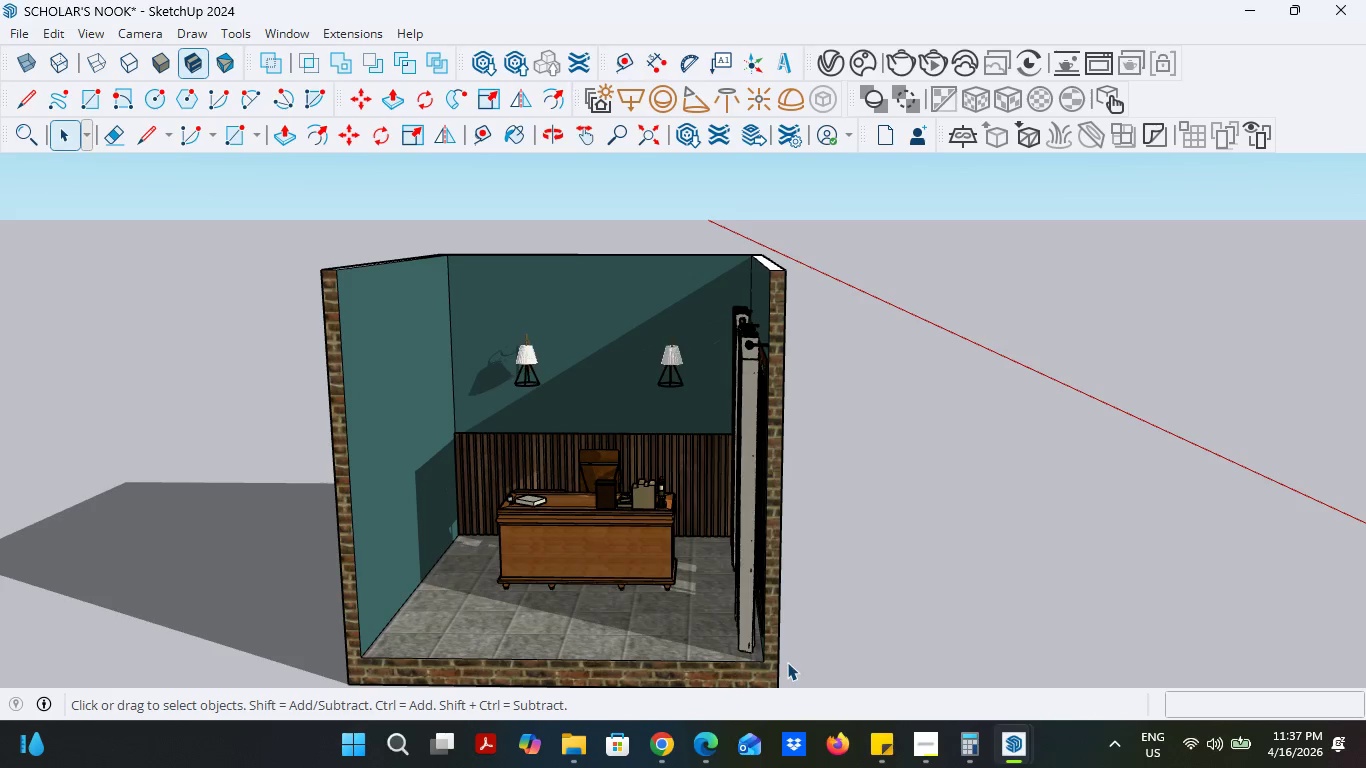 
scroll: coordinate [890, 486], scroll_direction: down, amount: 3.0
 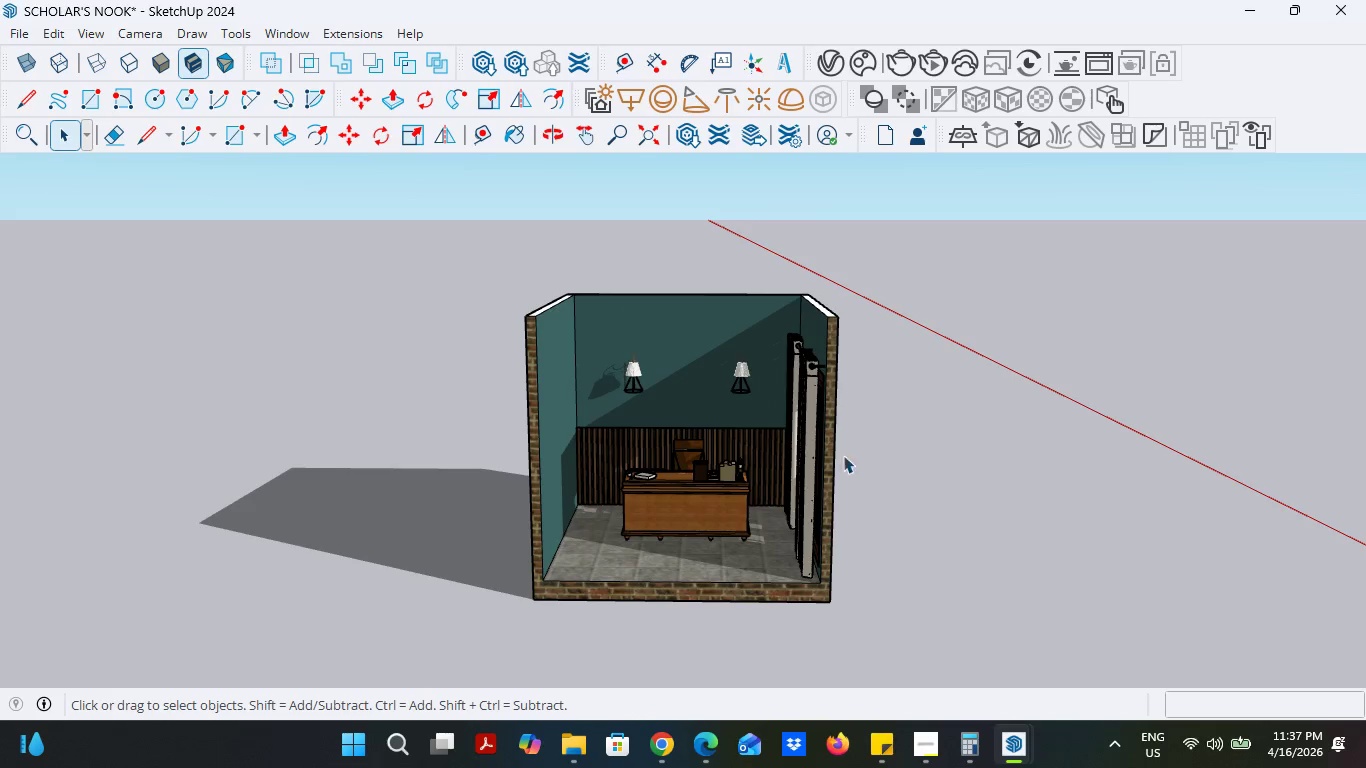 
scroll: coordinate [828, 410], scroll_direction: up, amount: 4.0
 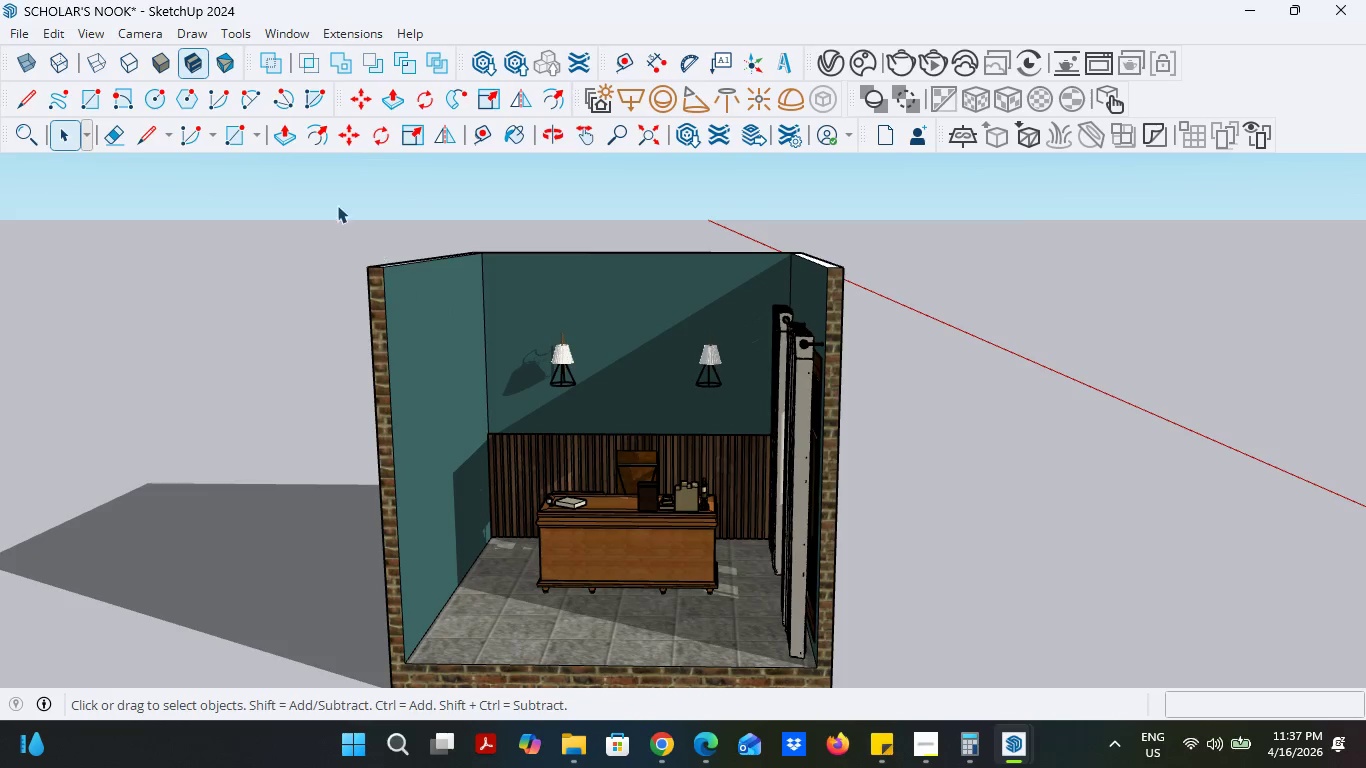 
wait(8.95)
 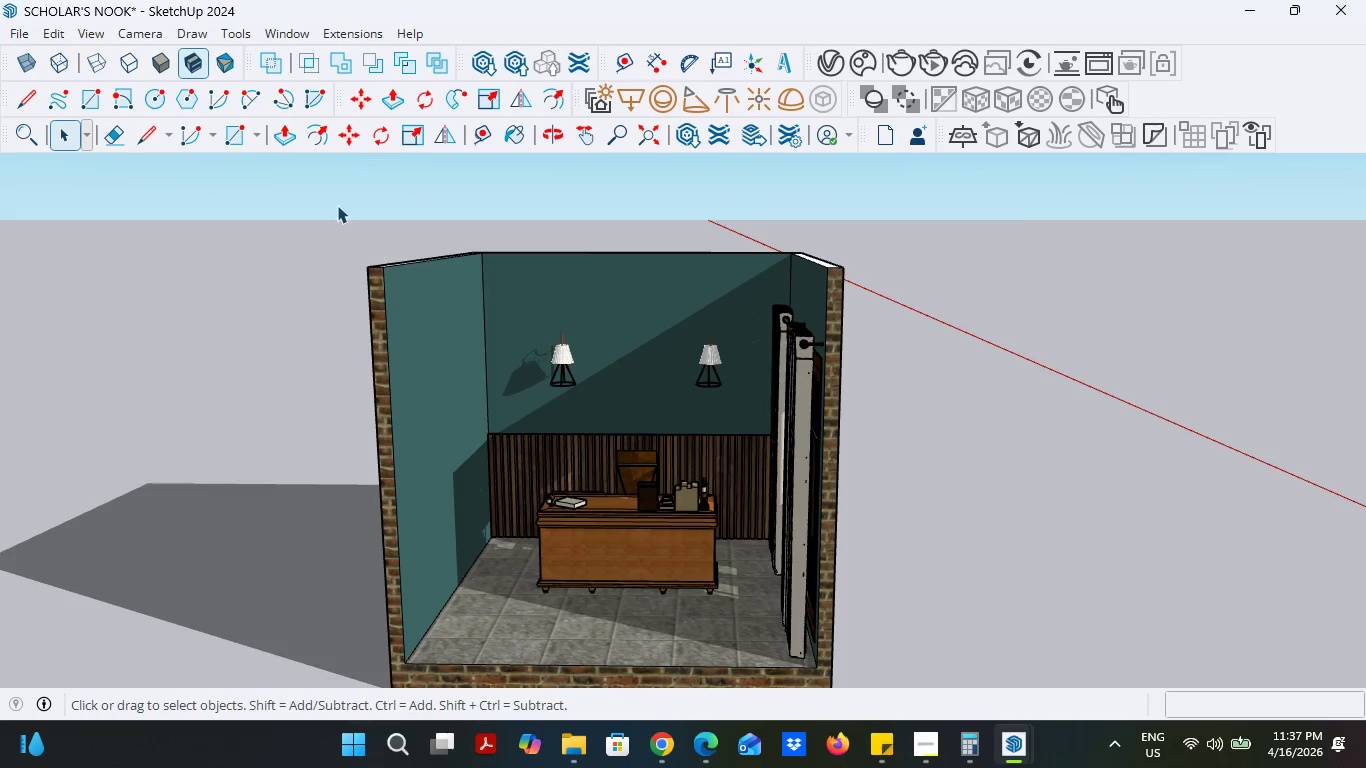 
left_click_drag(start_coordinate=[649, 471], to_coordinate=[676, 445])
 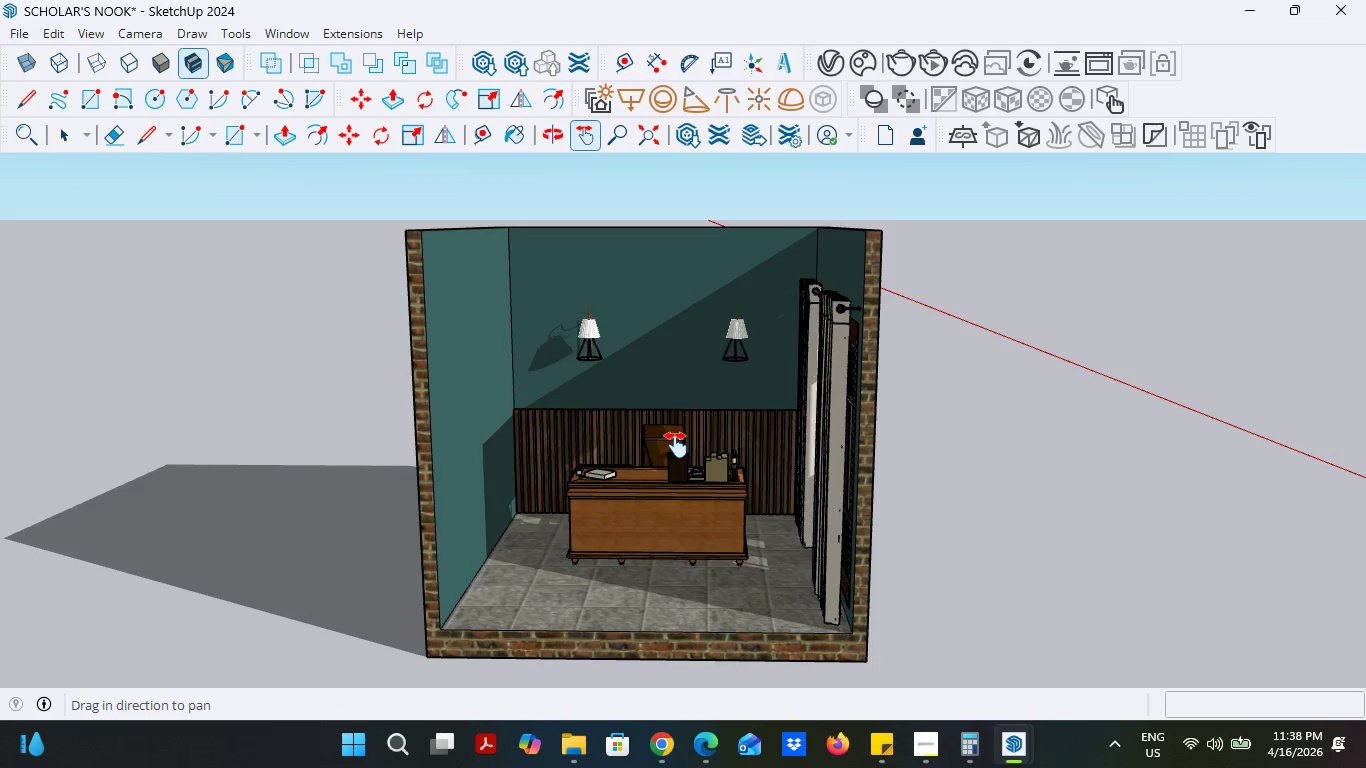 
scroll: coordinate [676, 445], scroll_direction: up, amount: 2.0
 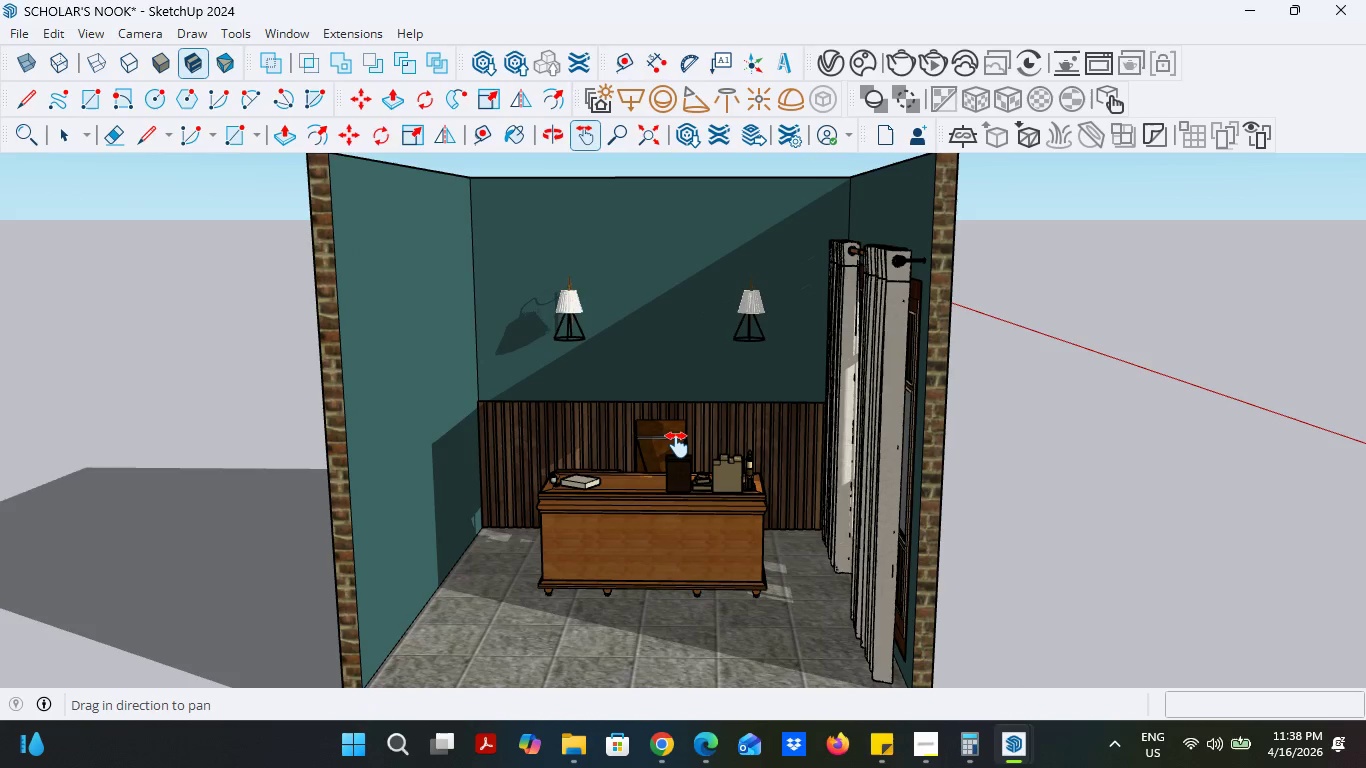 
left_click_drag(start_coordinate=[677, 448], to_coordinate=[683, 433])
 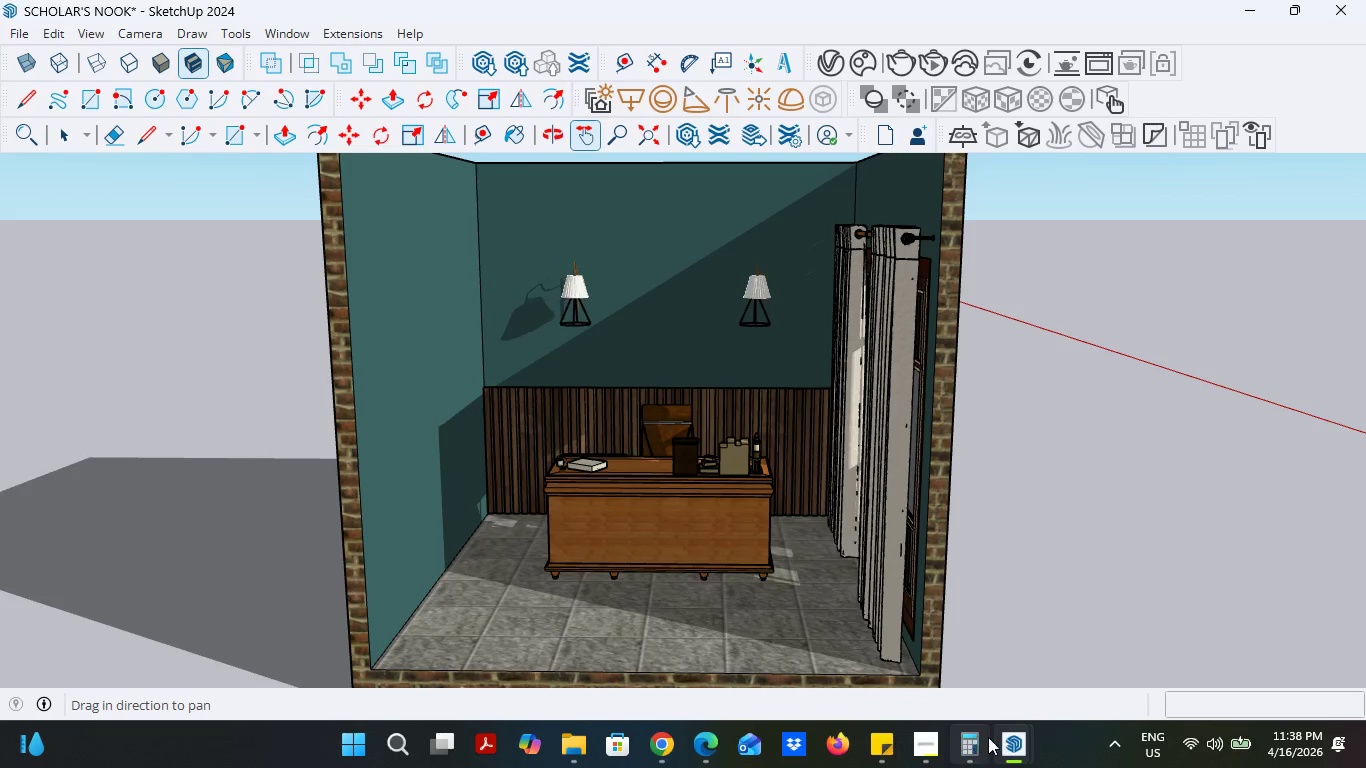 
left_click([1000, 737])
 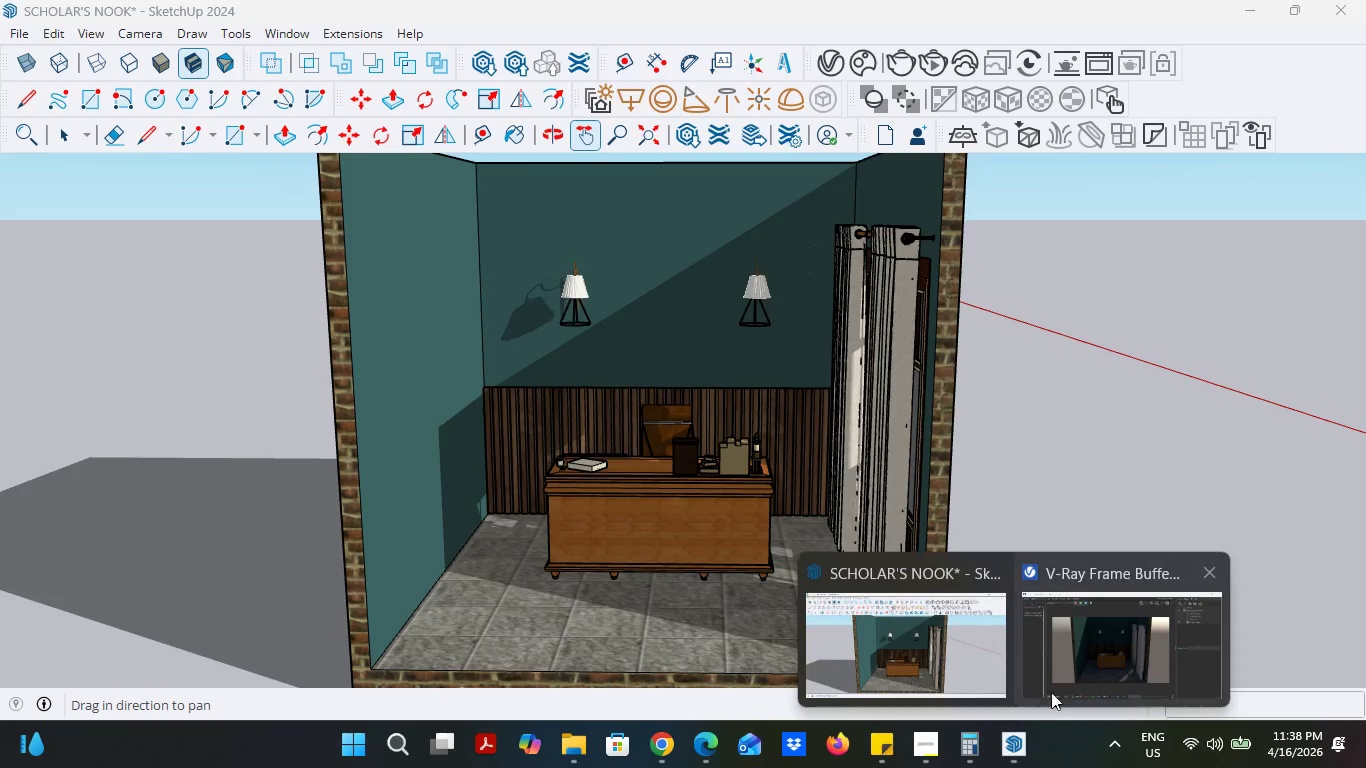 
left_click([1079, 671])
 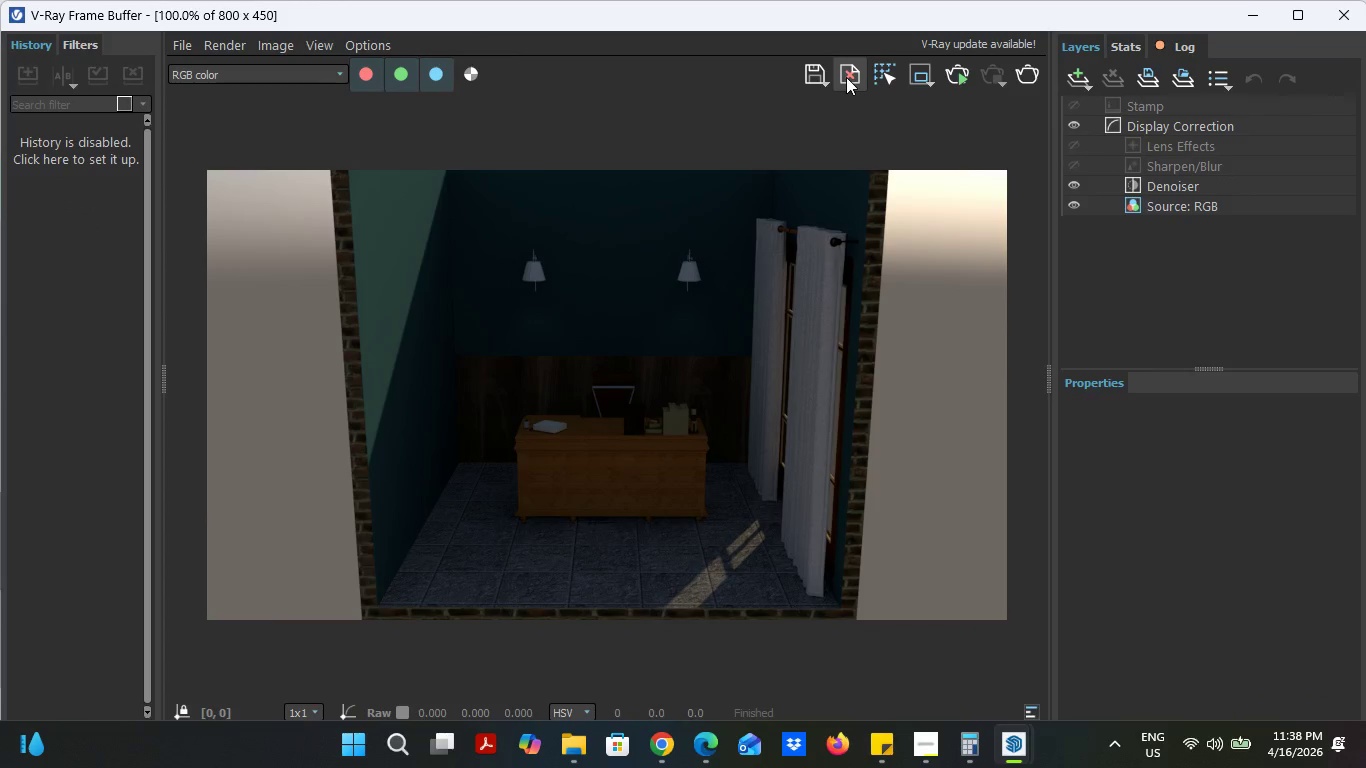 
left_click([839, 76])
 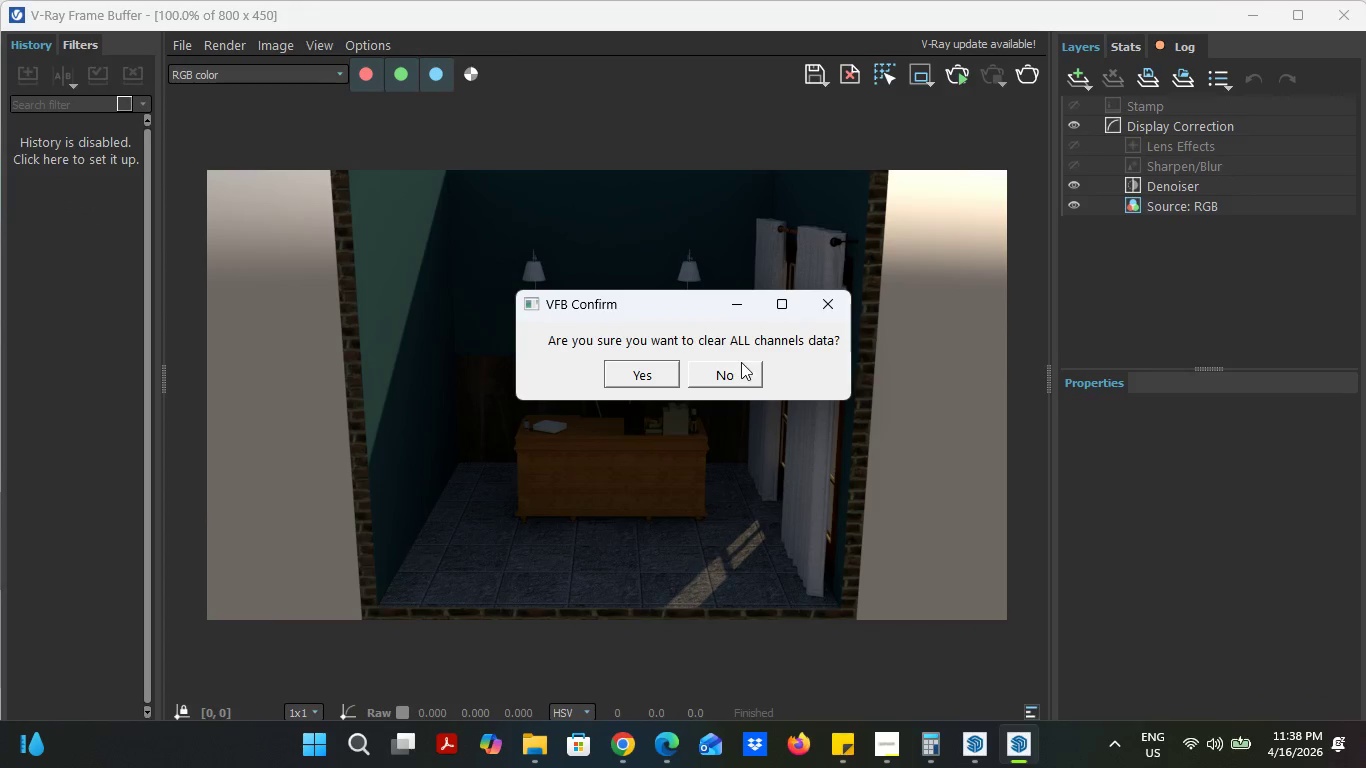 
left_click([657, 372])
 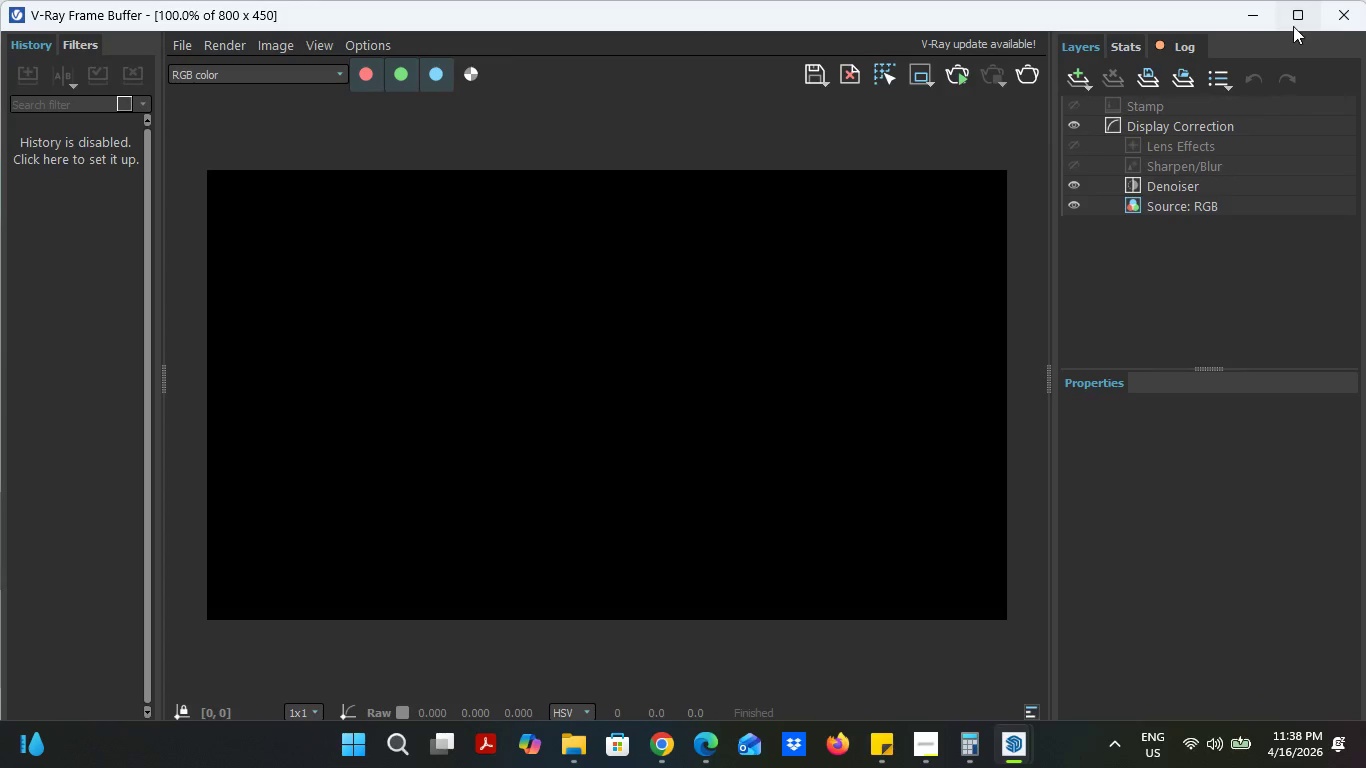 
left_click([1257, 14])
 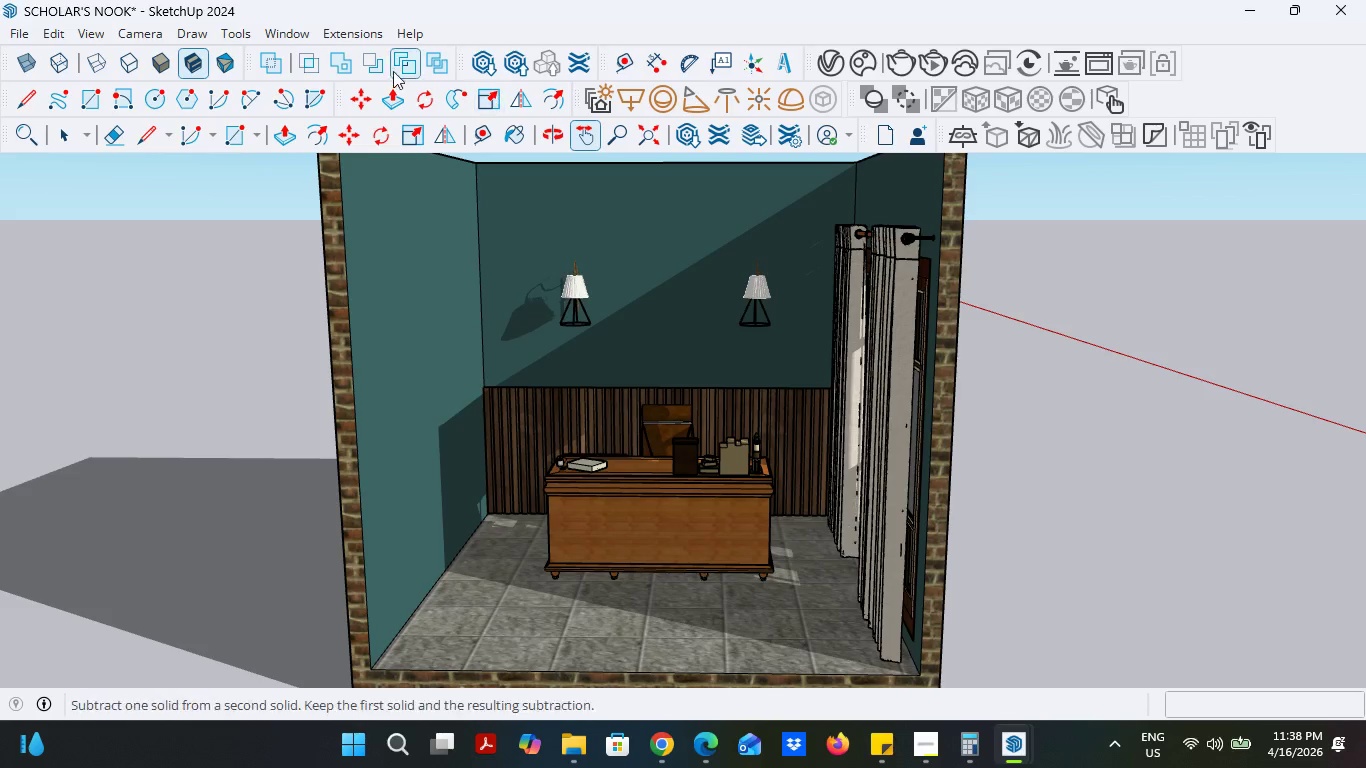 
left_click([303, 38])
 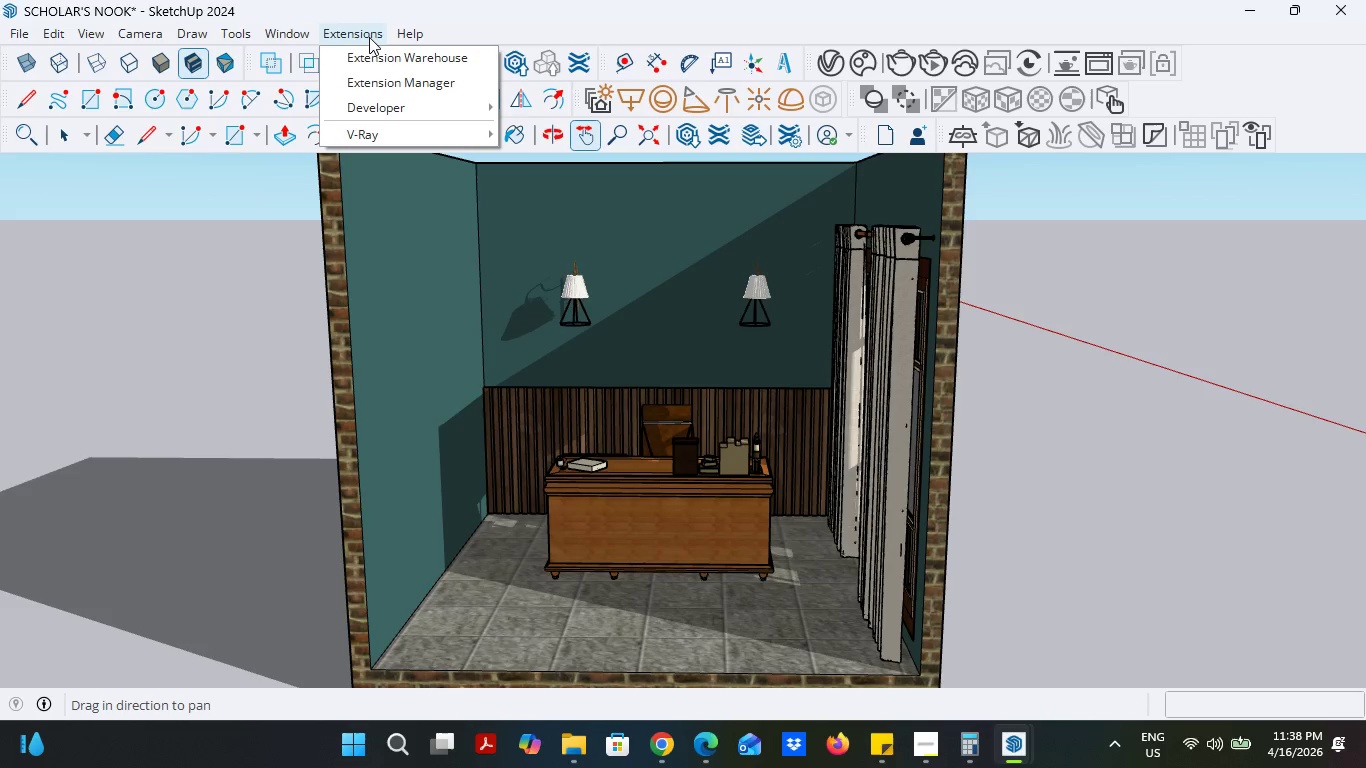 
left_click([397, 137])
 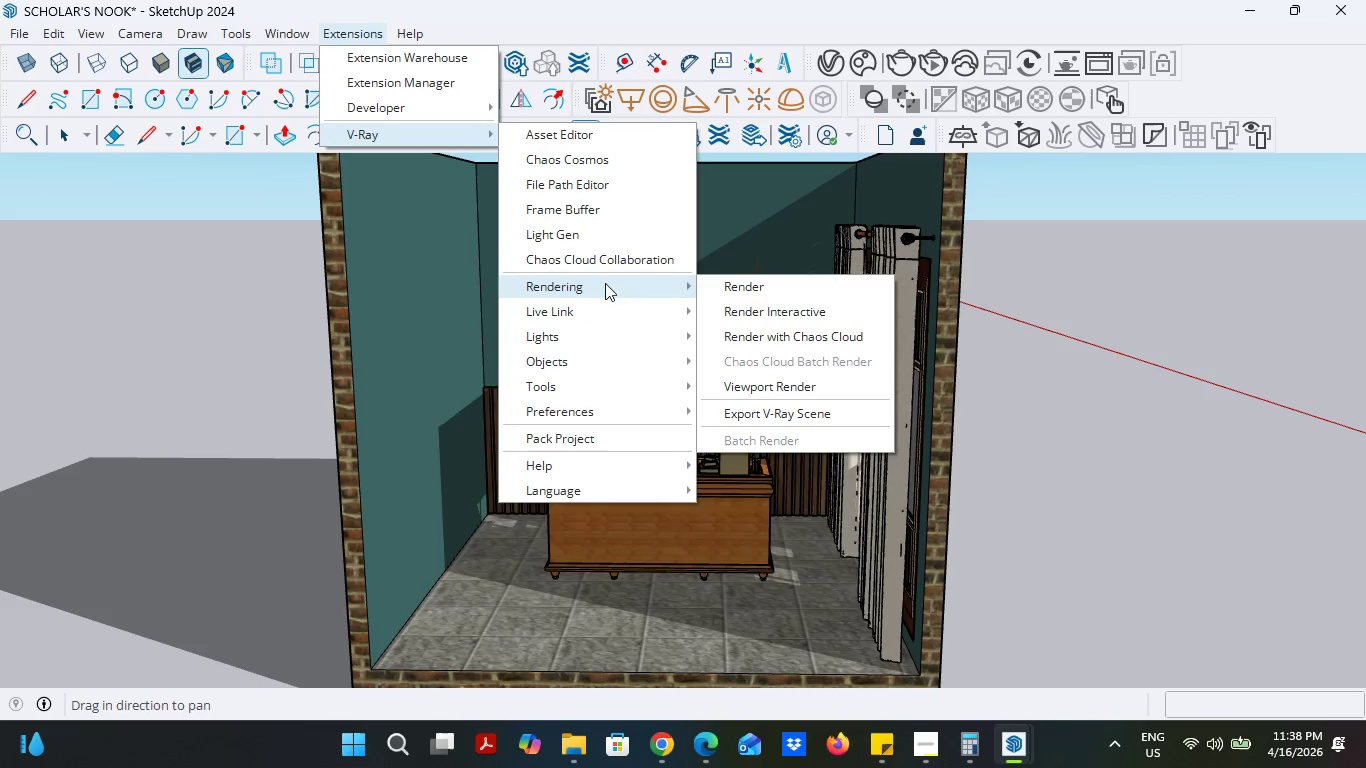 
left_click([759, 292])
 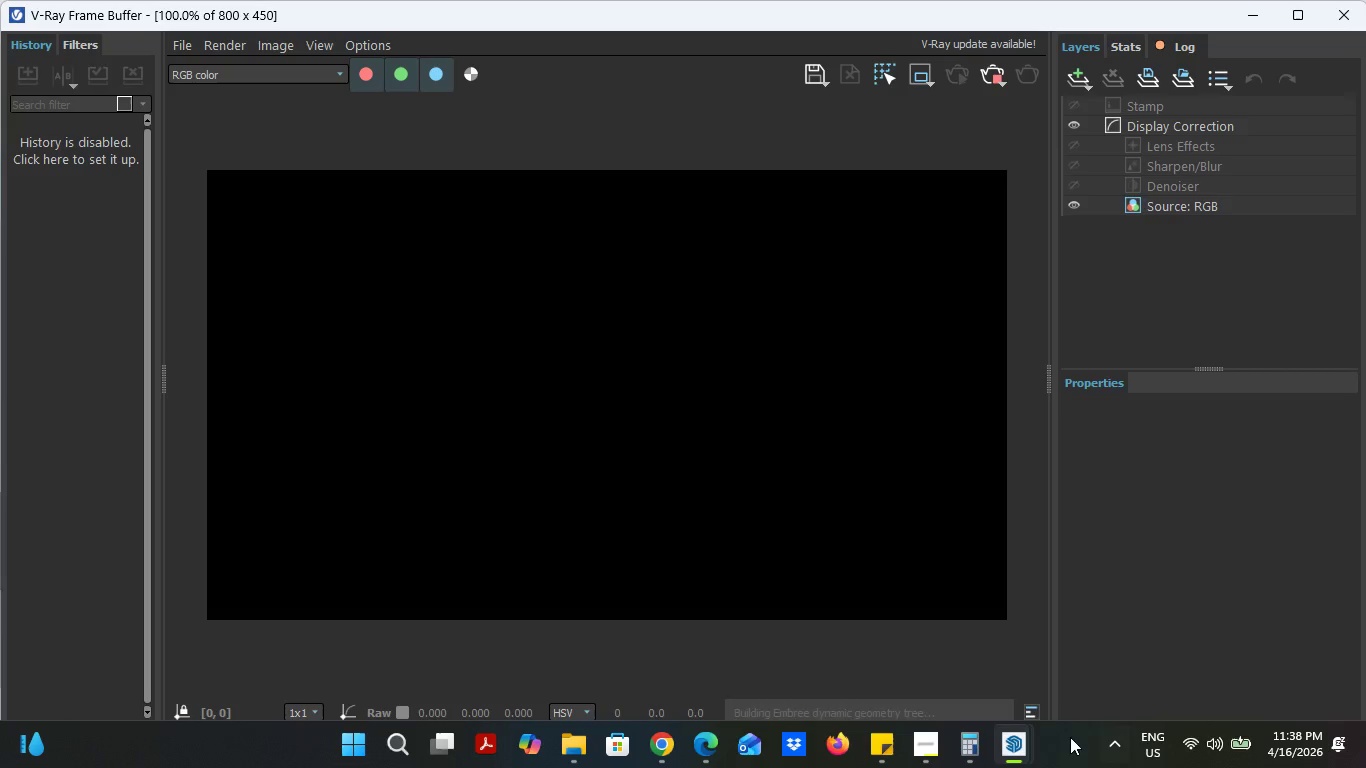 
left_click([1020, 741])
 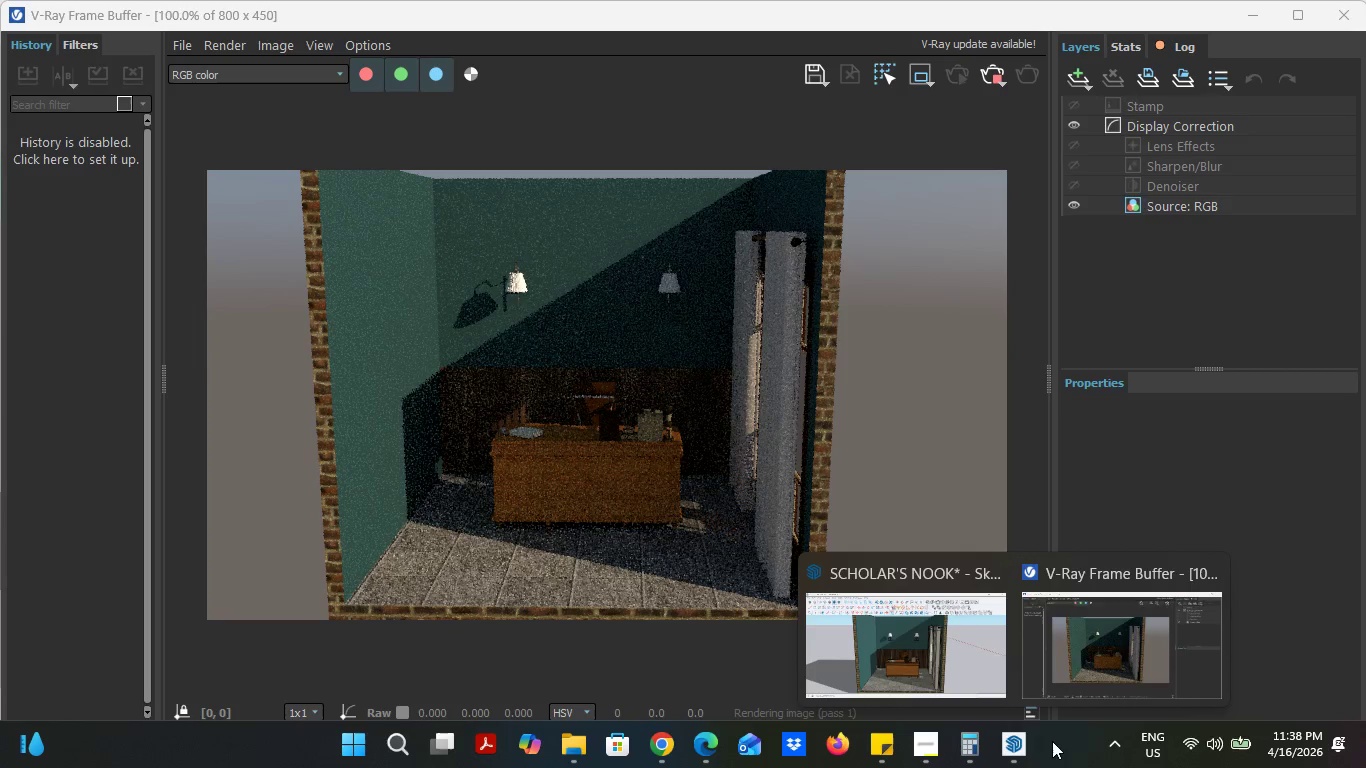 
left_click([1063, 742])
 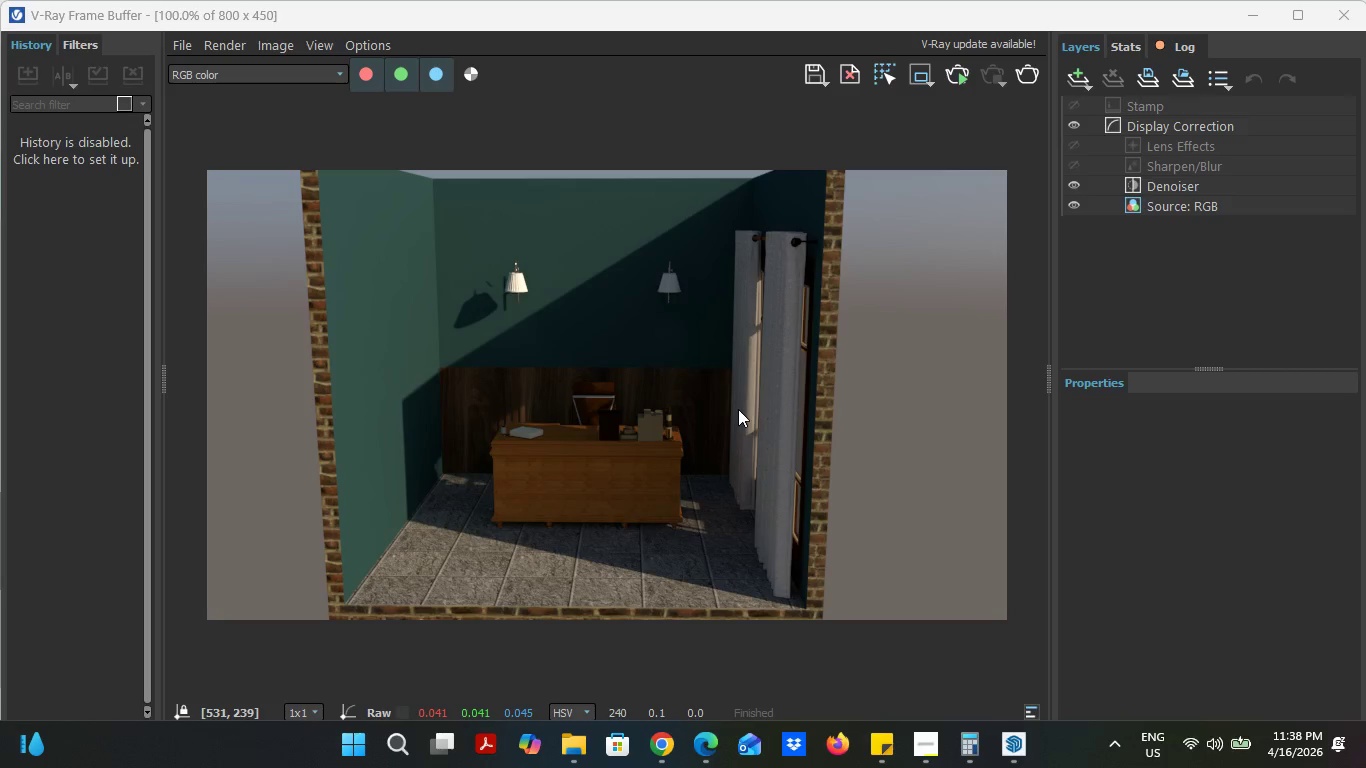 
wait(33.25)
 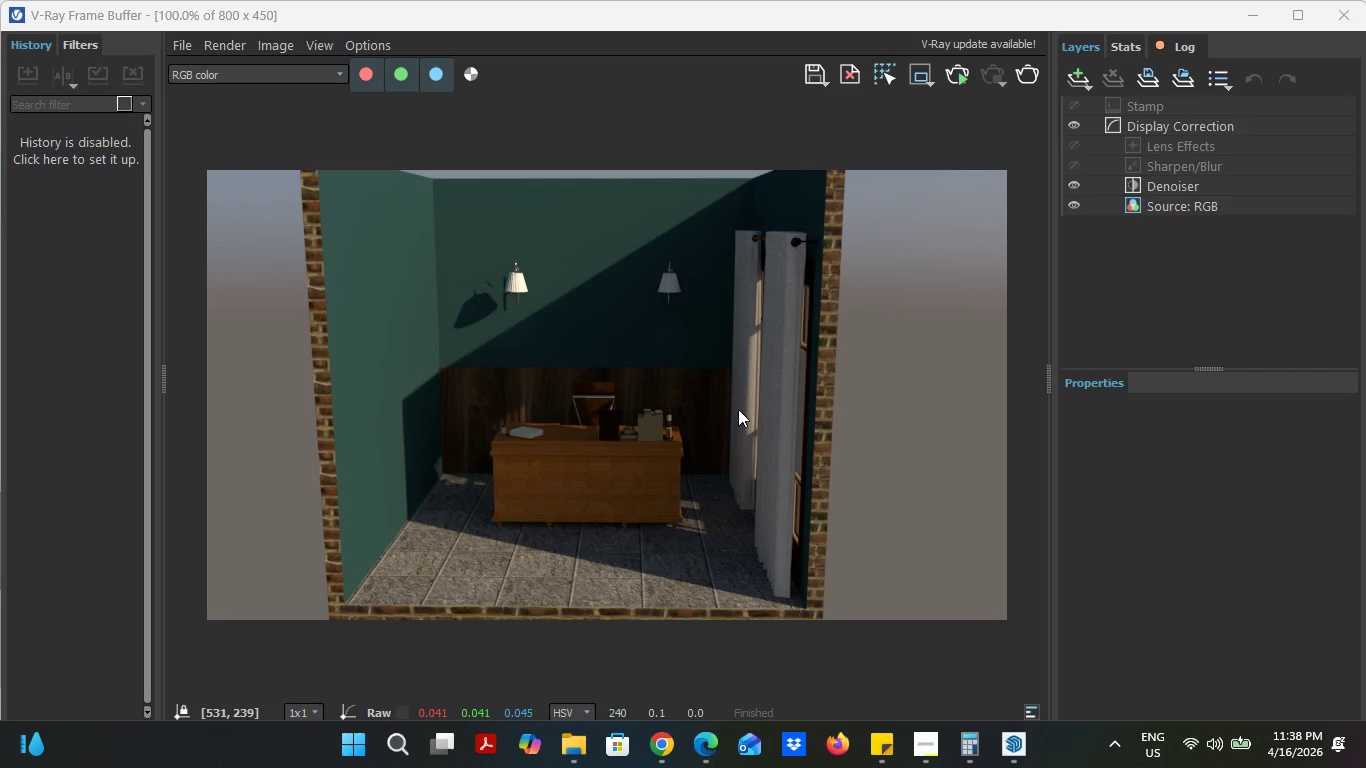 
scroll: coordinate [544, 391], scroll_direction: up, amount: 1.0
 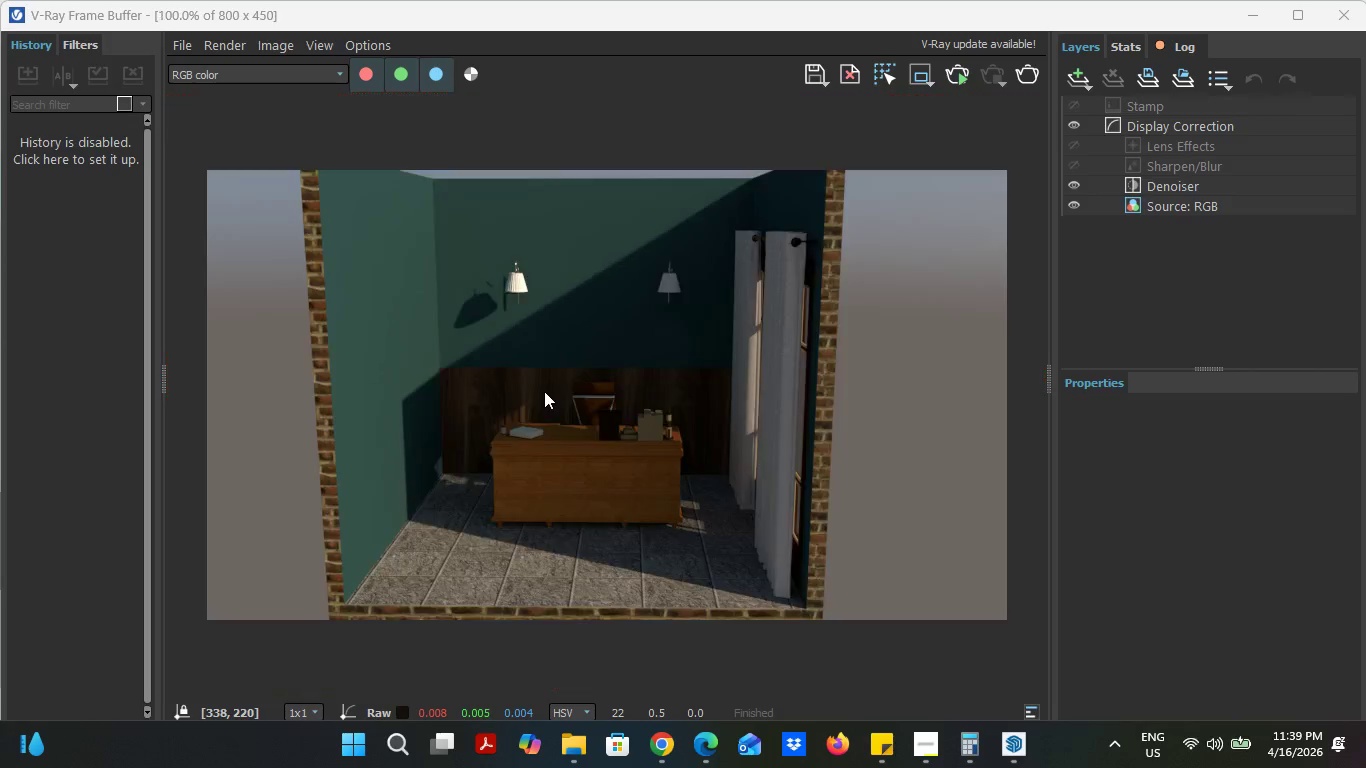 
scroll: coordinate [544, 391], scroll_direction: down, amount: 1.0
 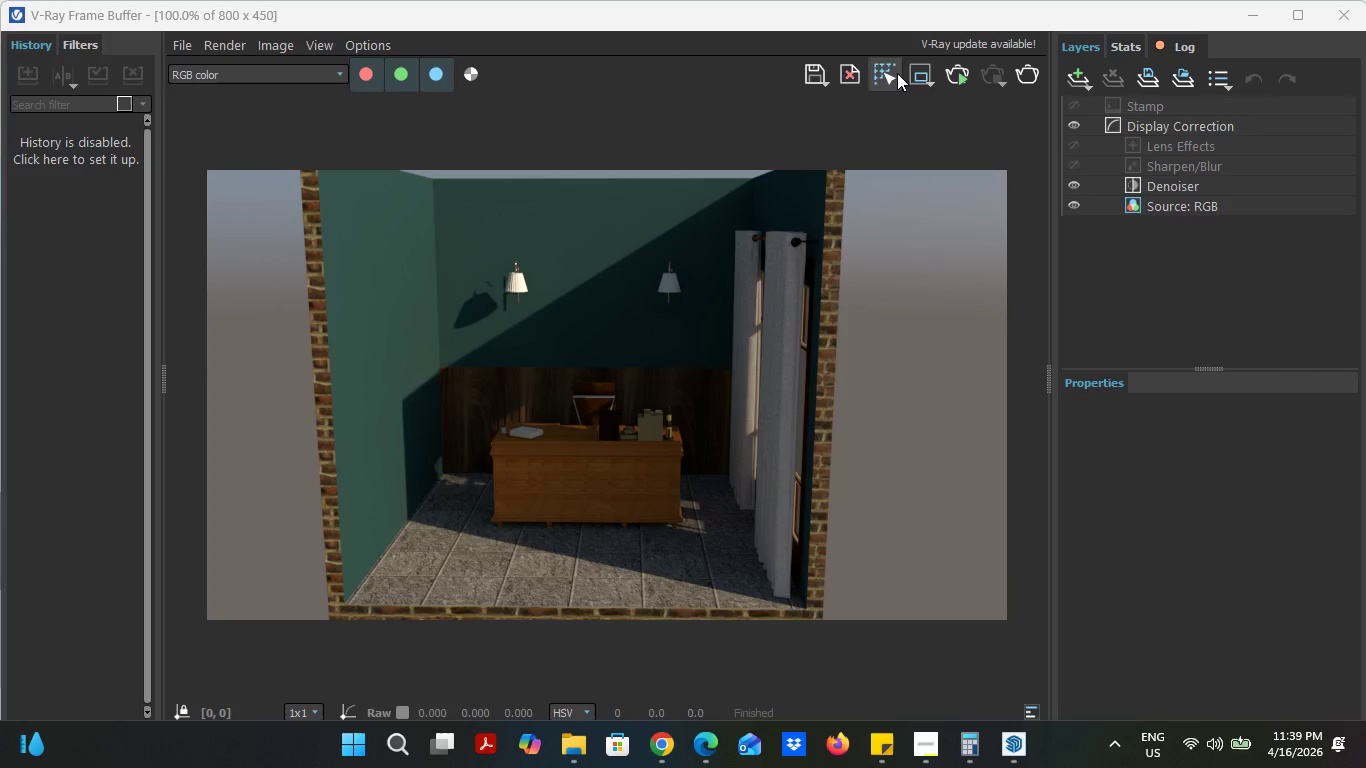 
left_click([1338, 12])
 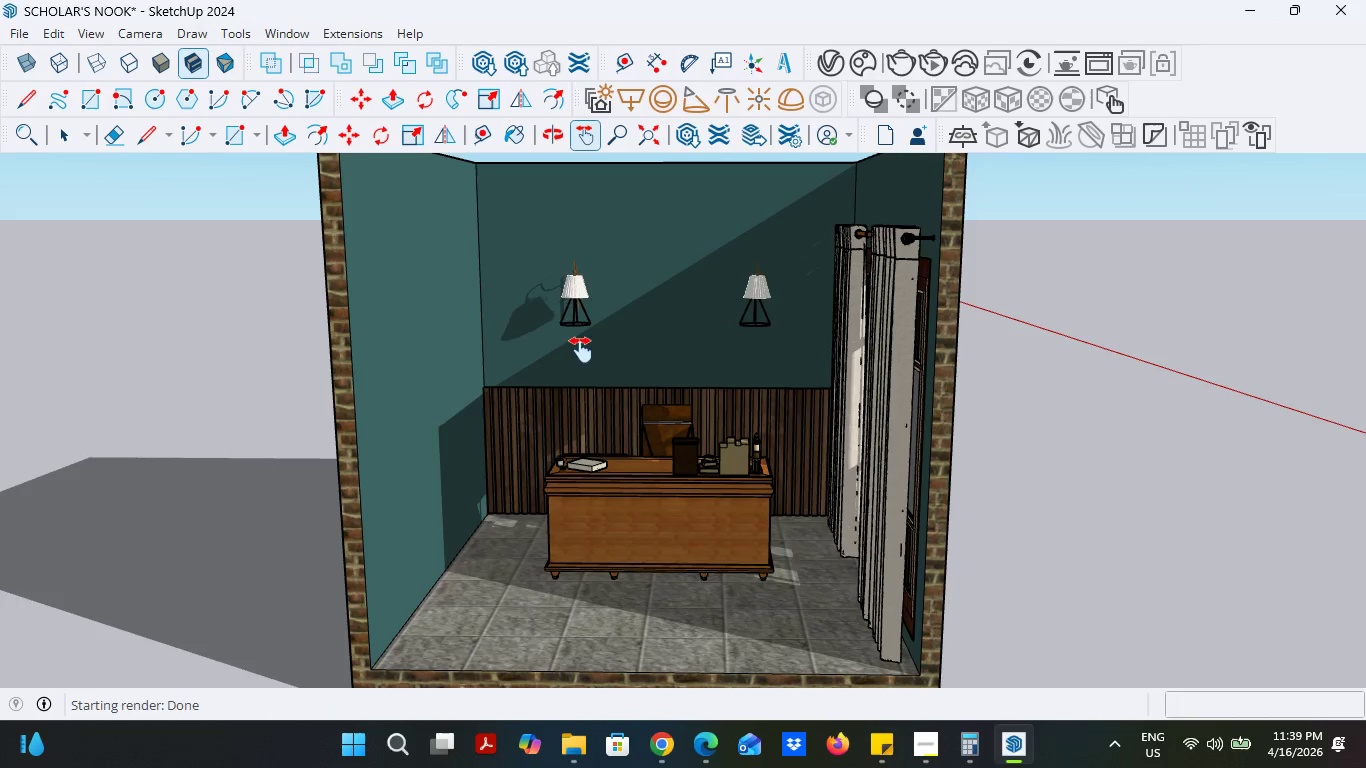 
left_click([84, 32])
 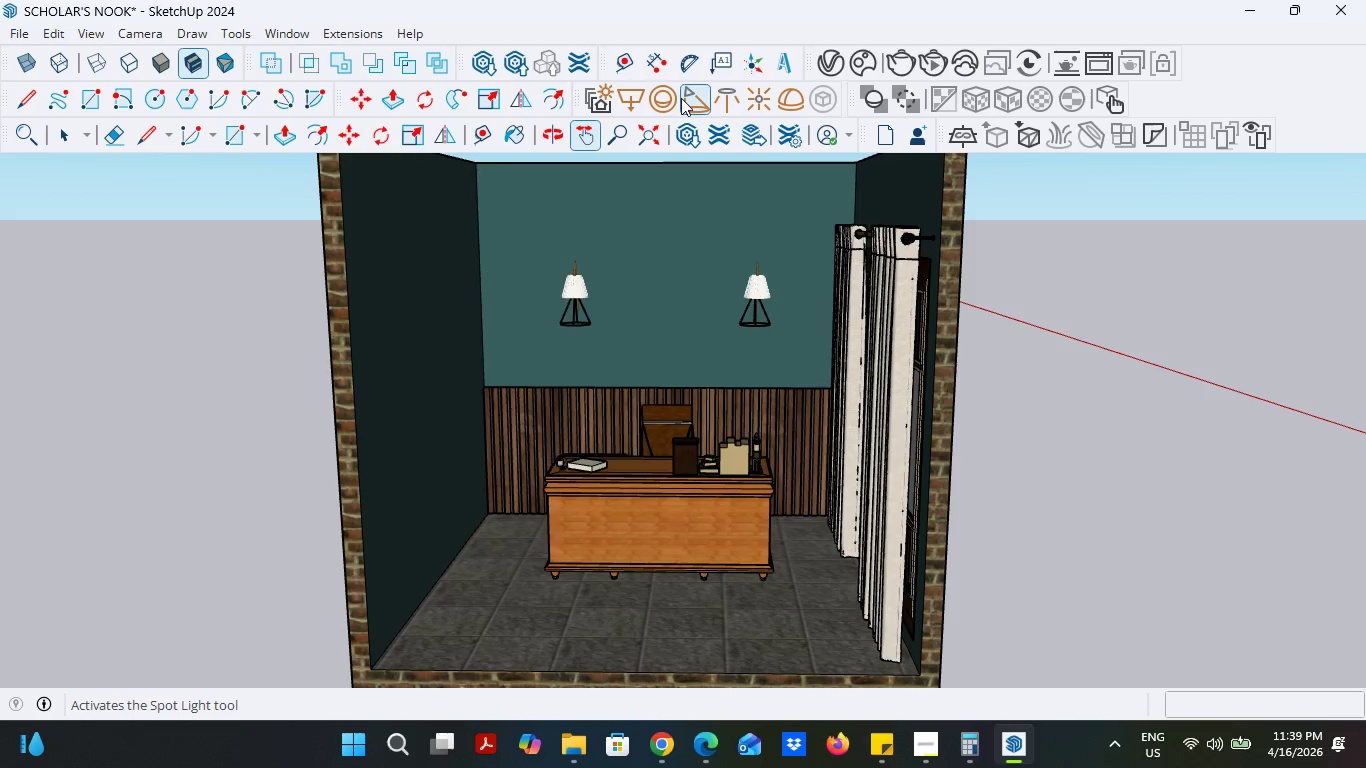 
wait(7.75)
 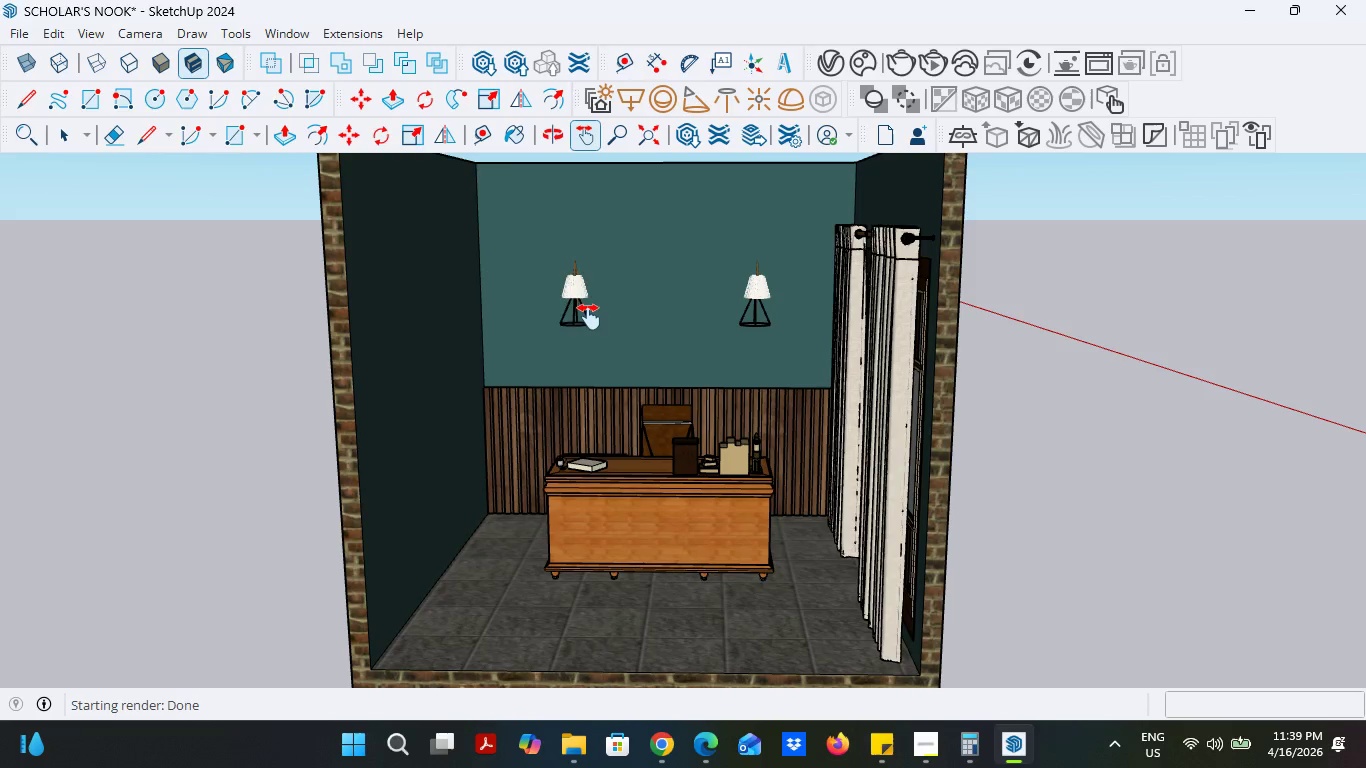 
scroll: coordinate [559, 465], scroll_direction: down, amount: 3.0
 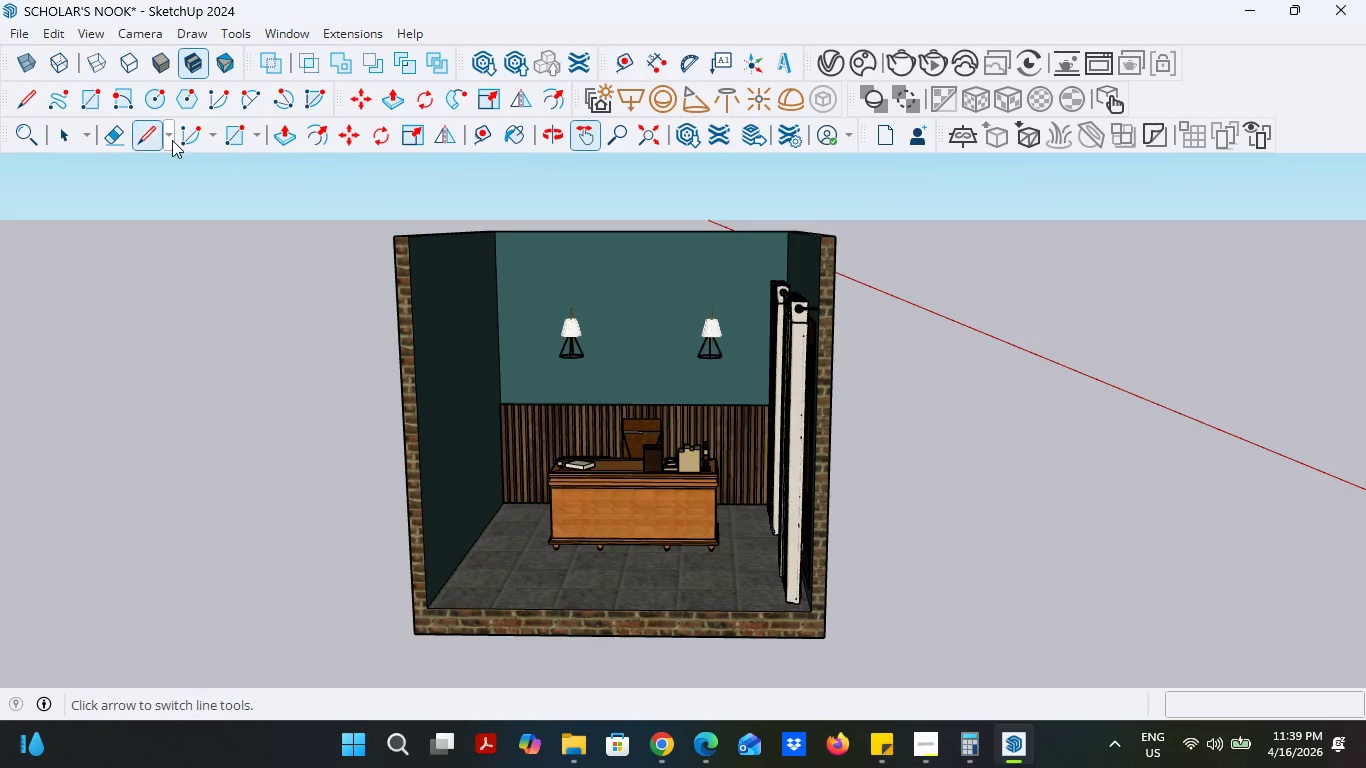 
left_click([142, 140])
 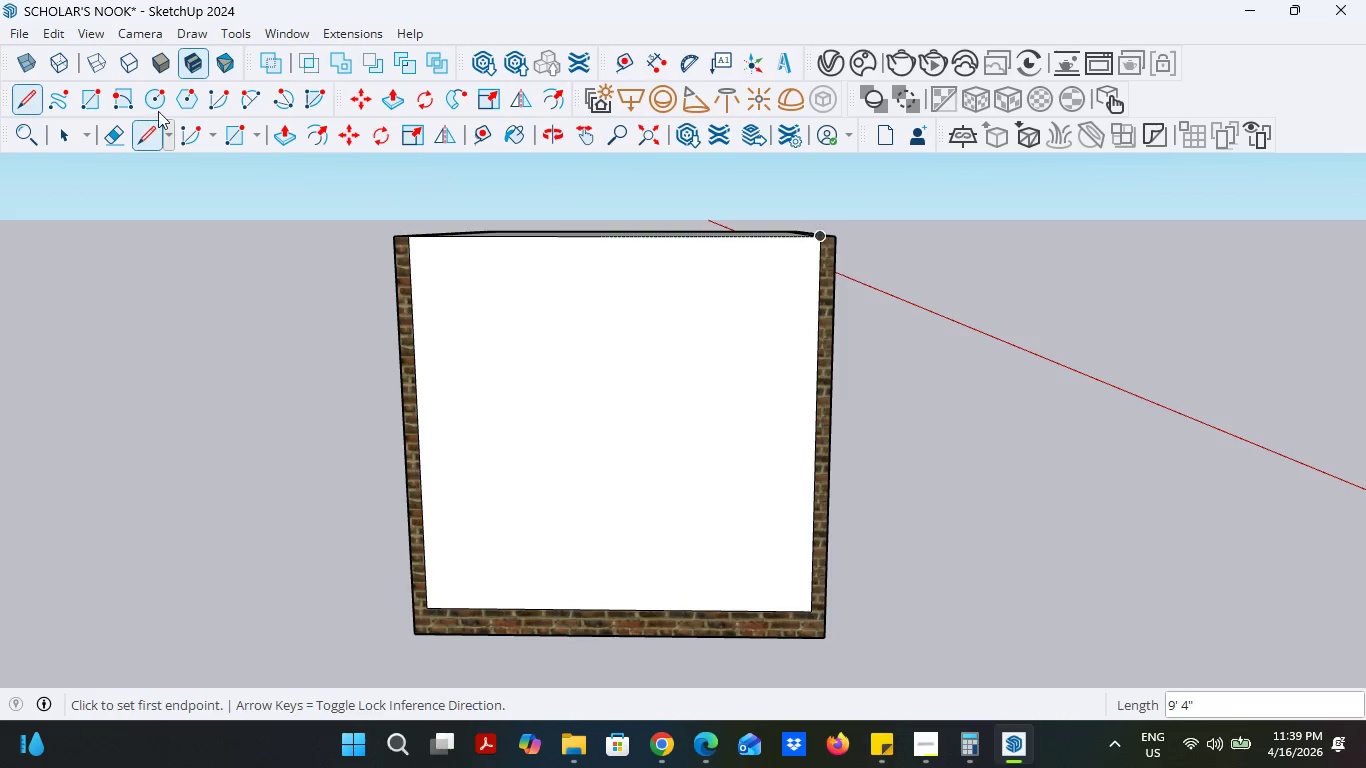 
double_click([573, 392])
 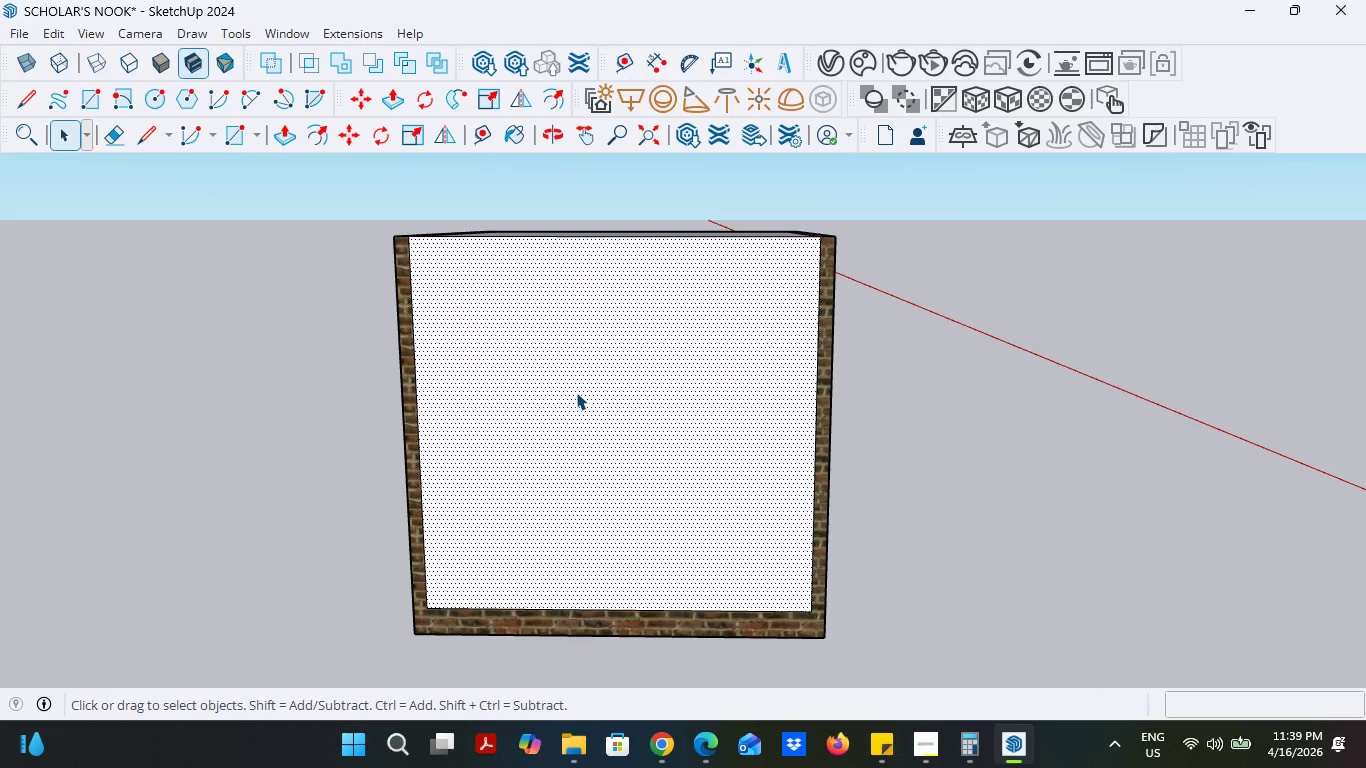 
key(Delete)
 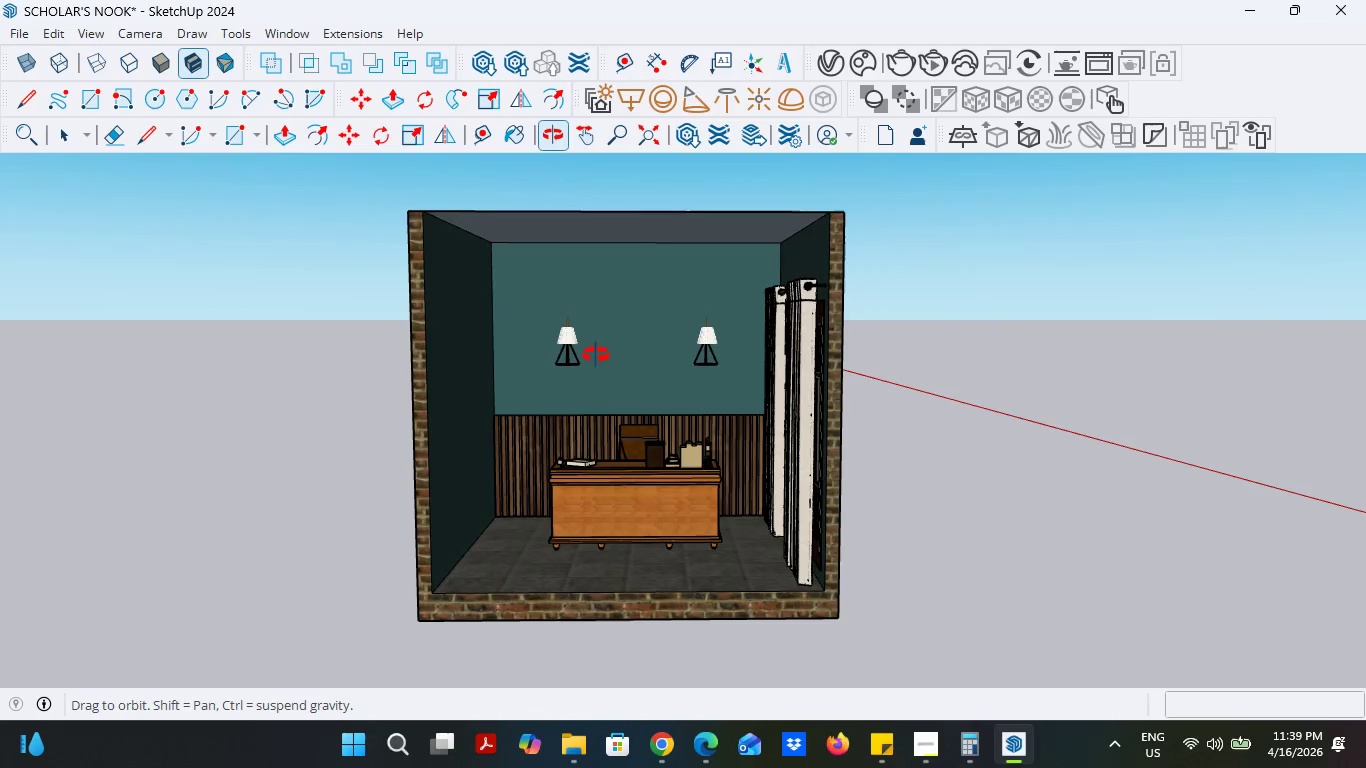 
scroll: coordinate [596, 351], scroll_direction: up, amount: 2.0
 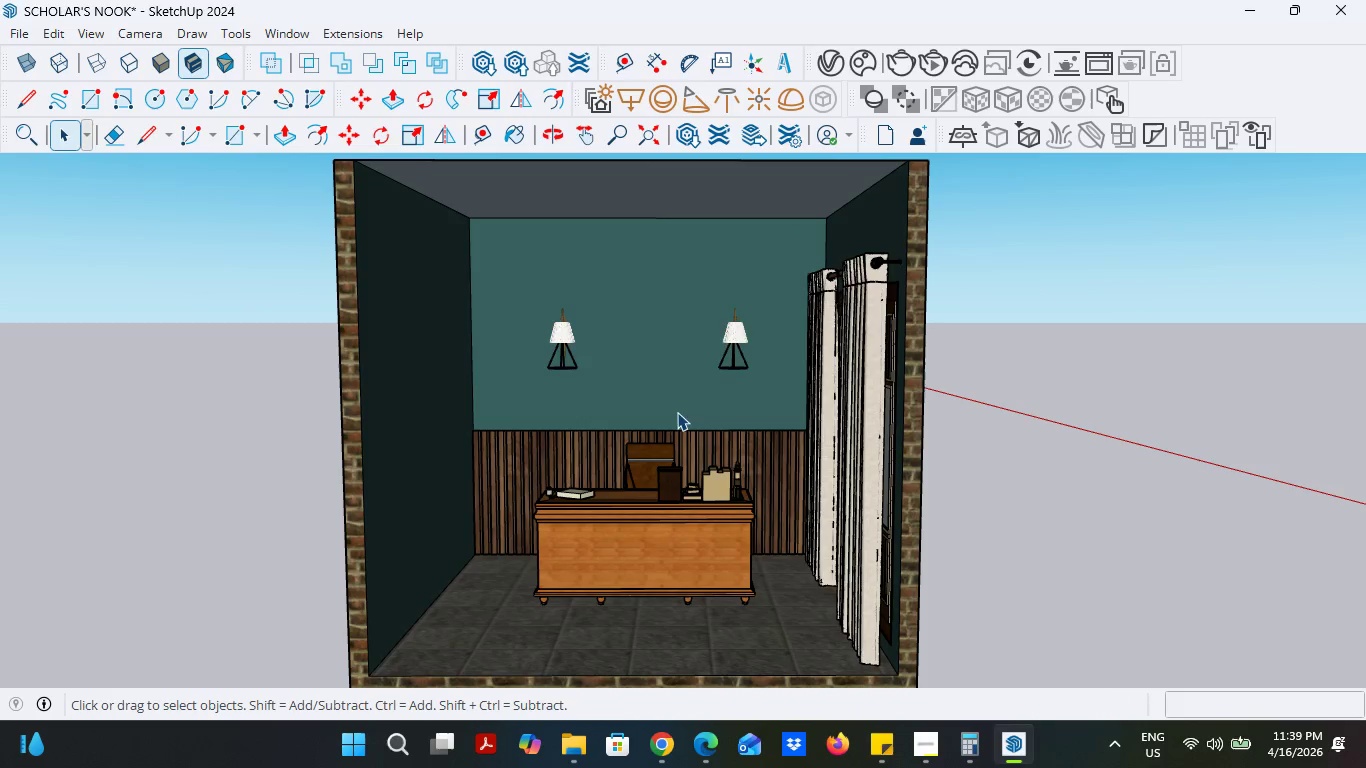 
wait(8.64)
 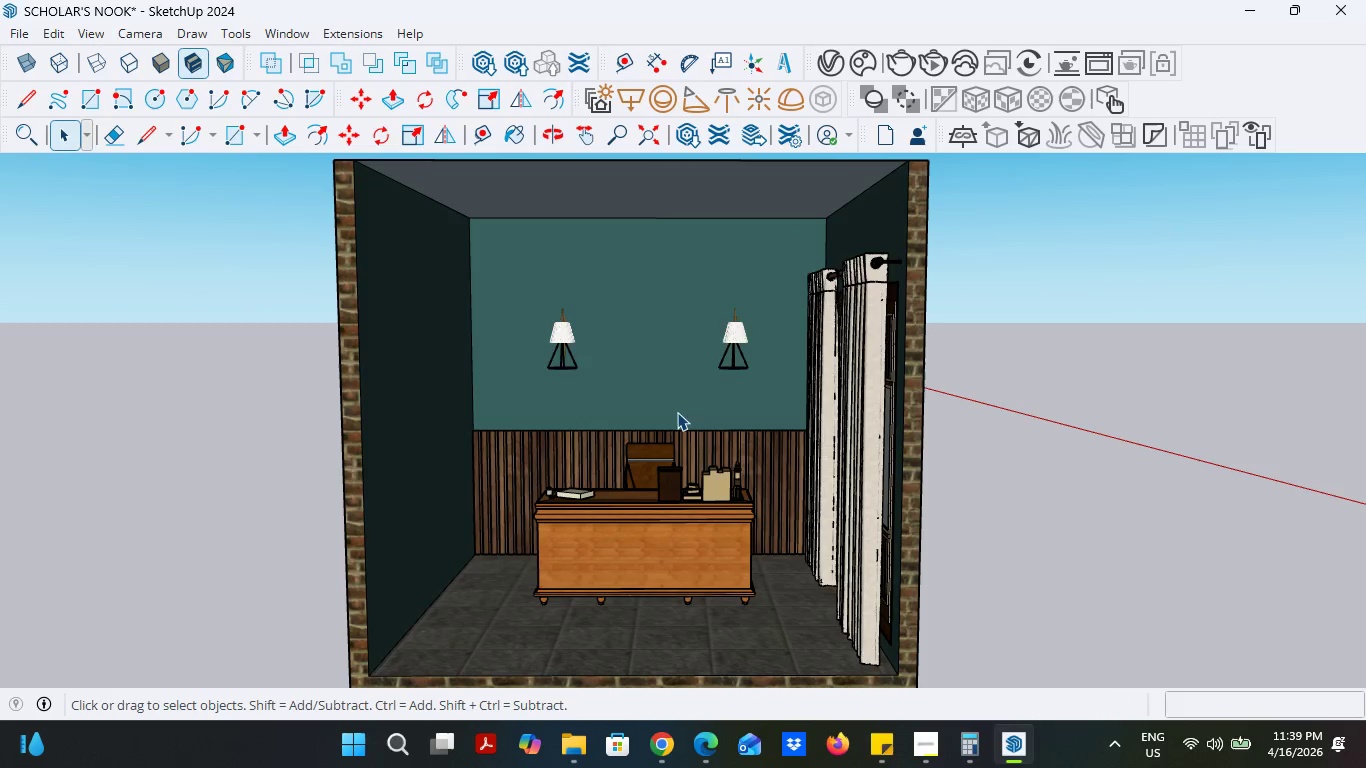 
left_click([354, 37])
 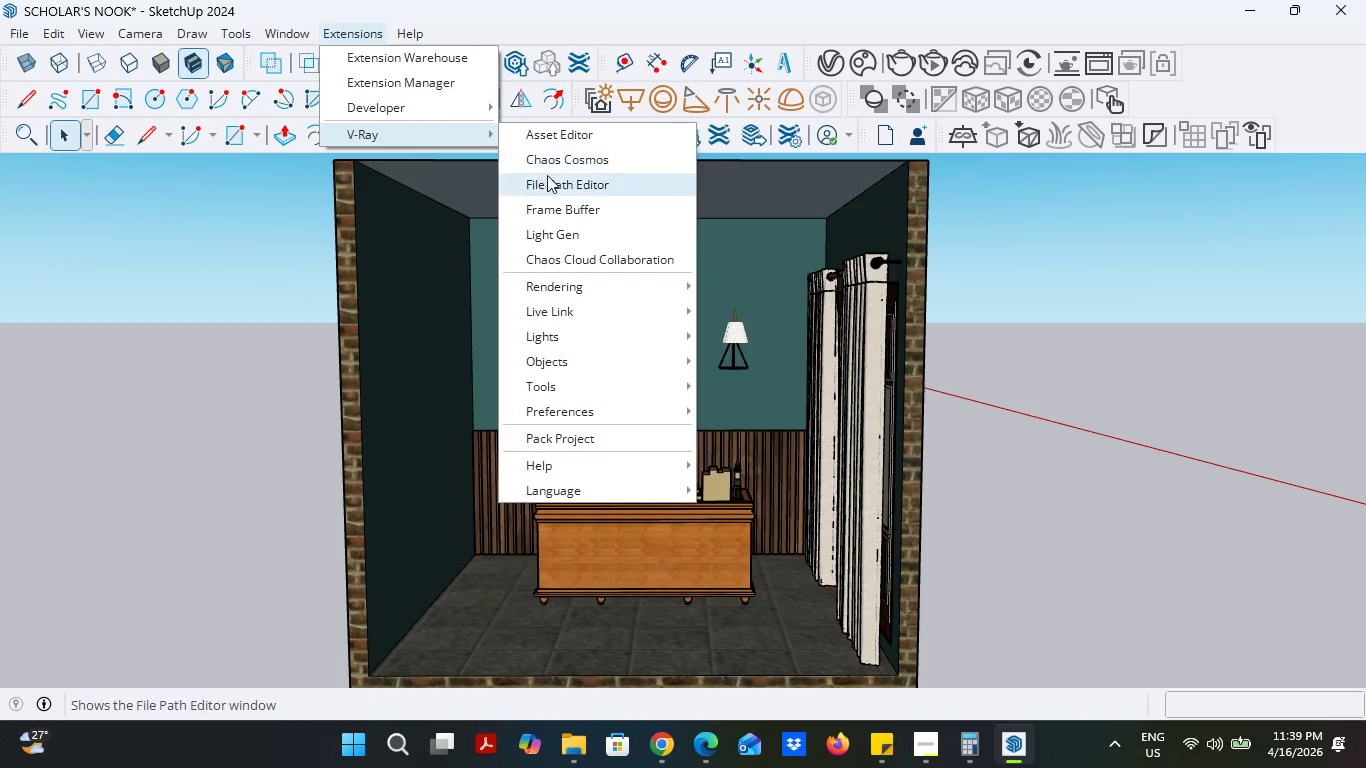 
left_click([580, 137])
 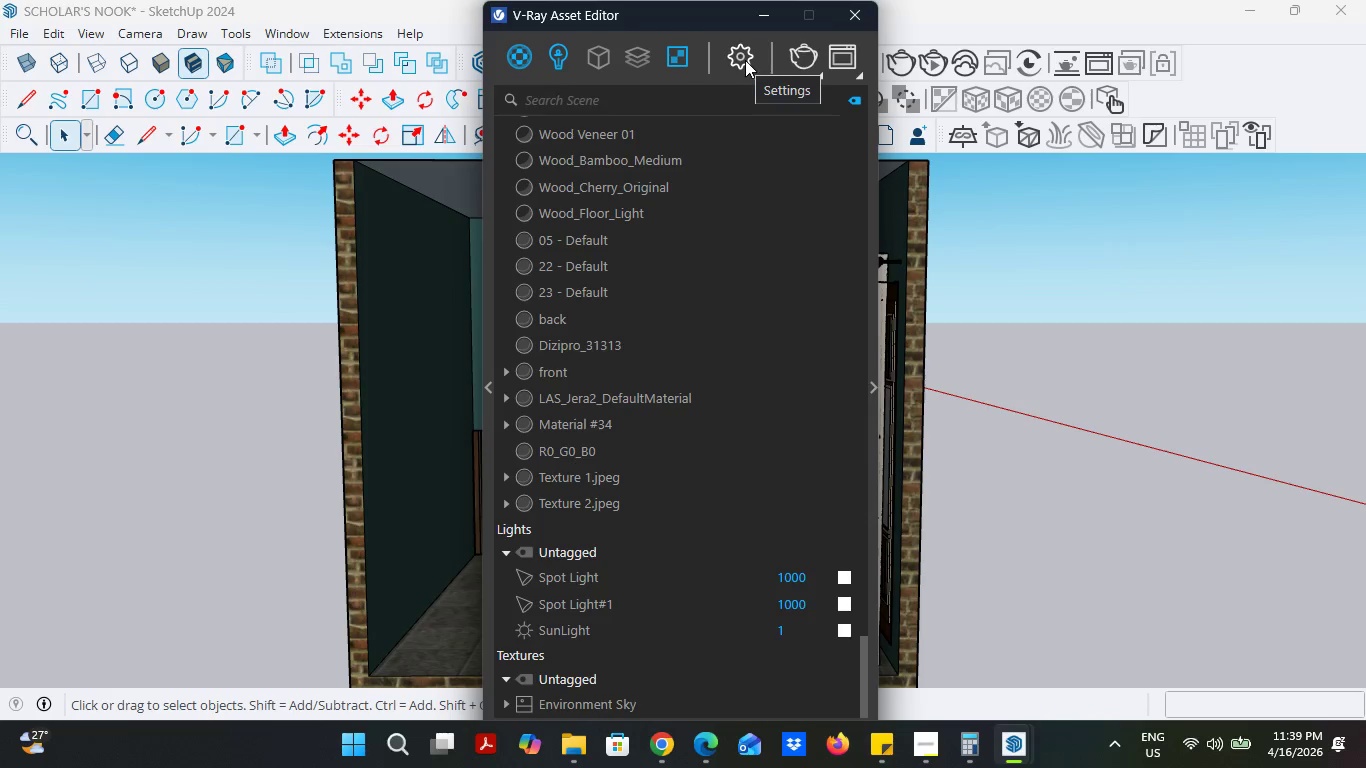 
left_click([839, 581])
 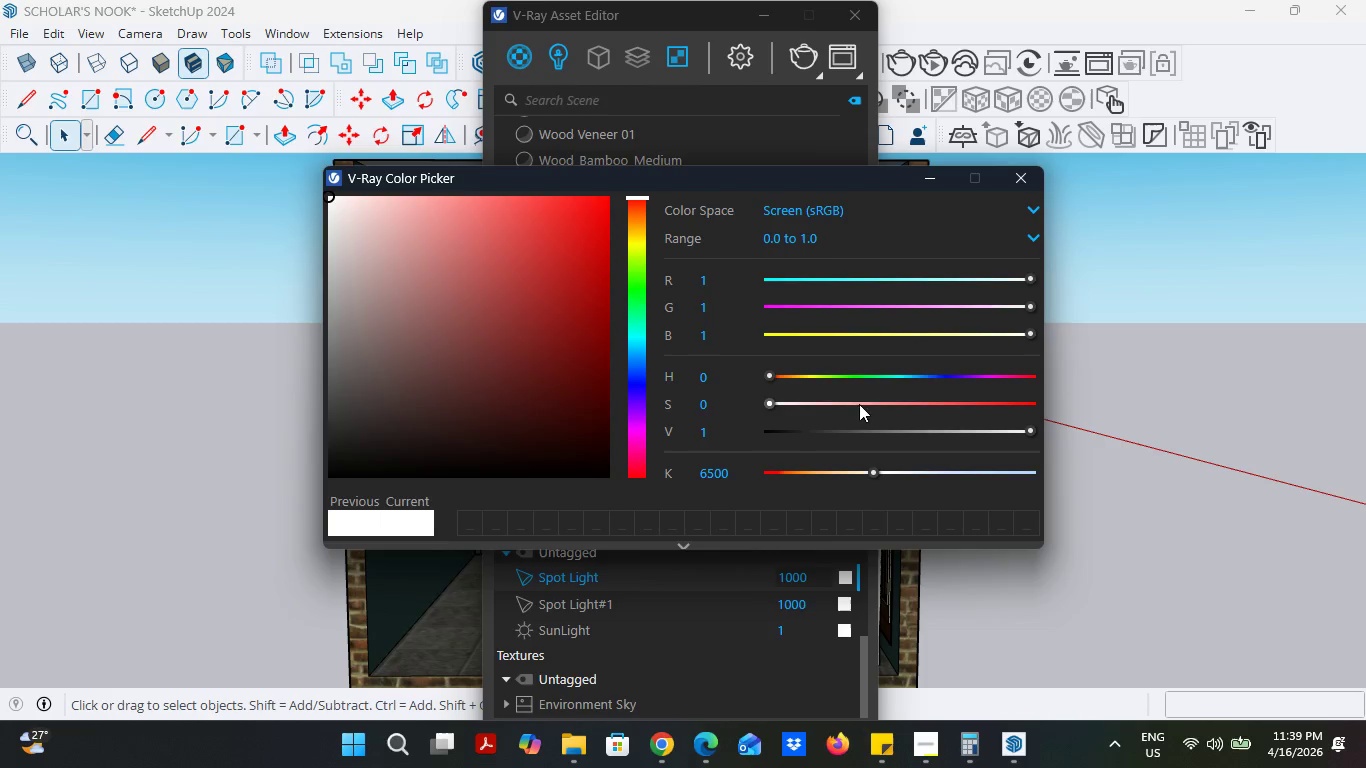 
wait(11.78)
 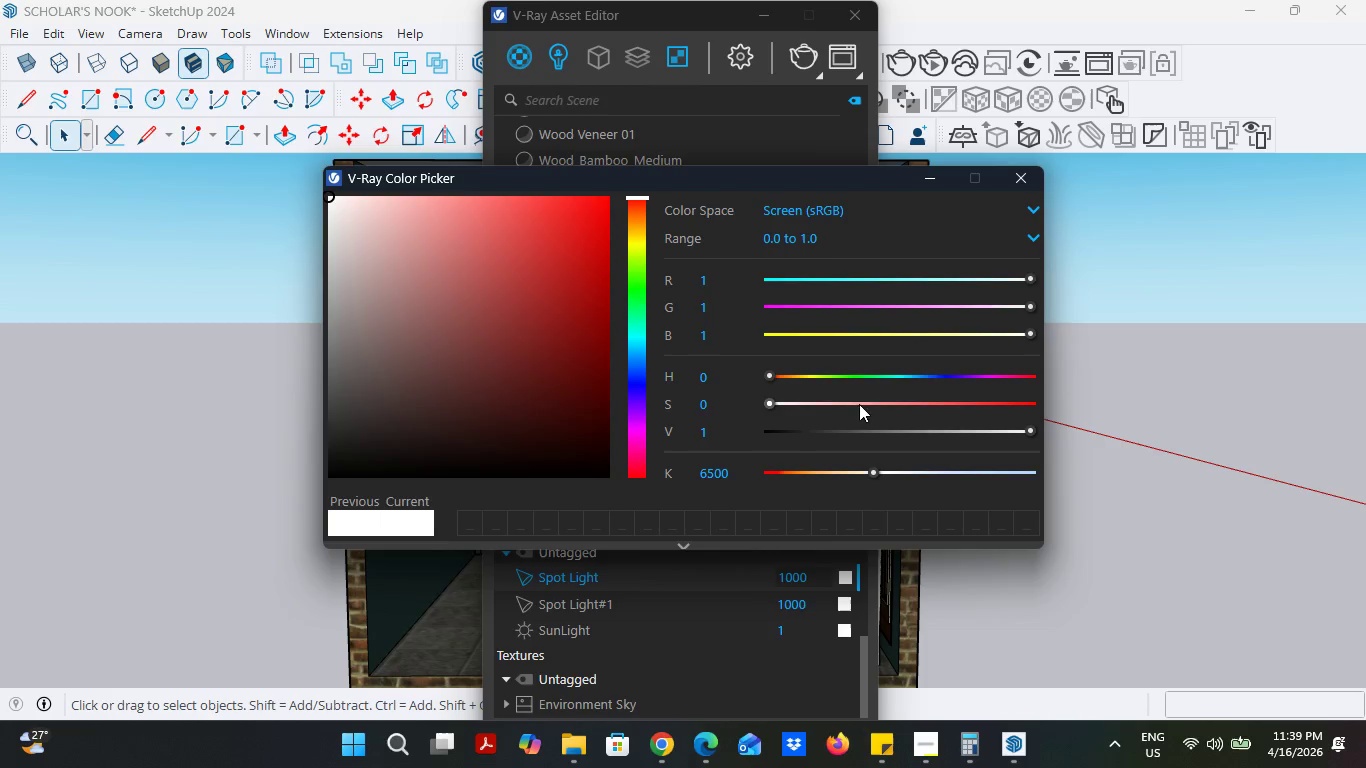 
left_click_drag(start_coordinate=[873, 477], to_coordinate=[879, 487])
 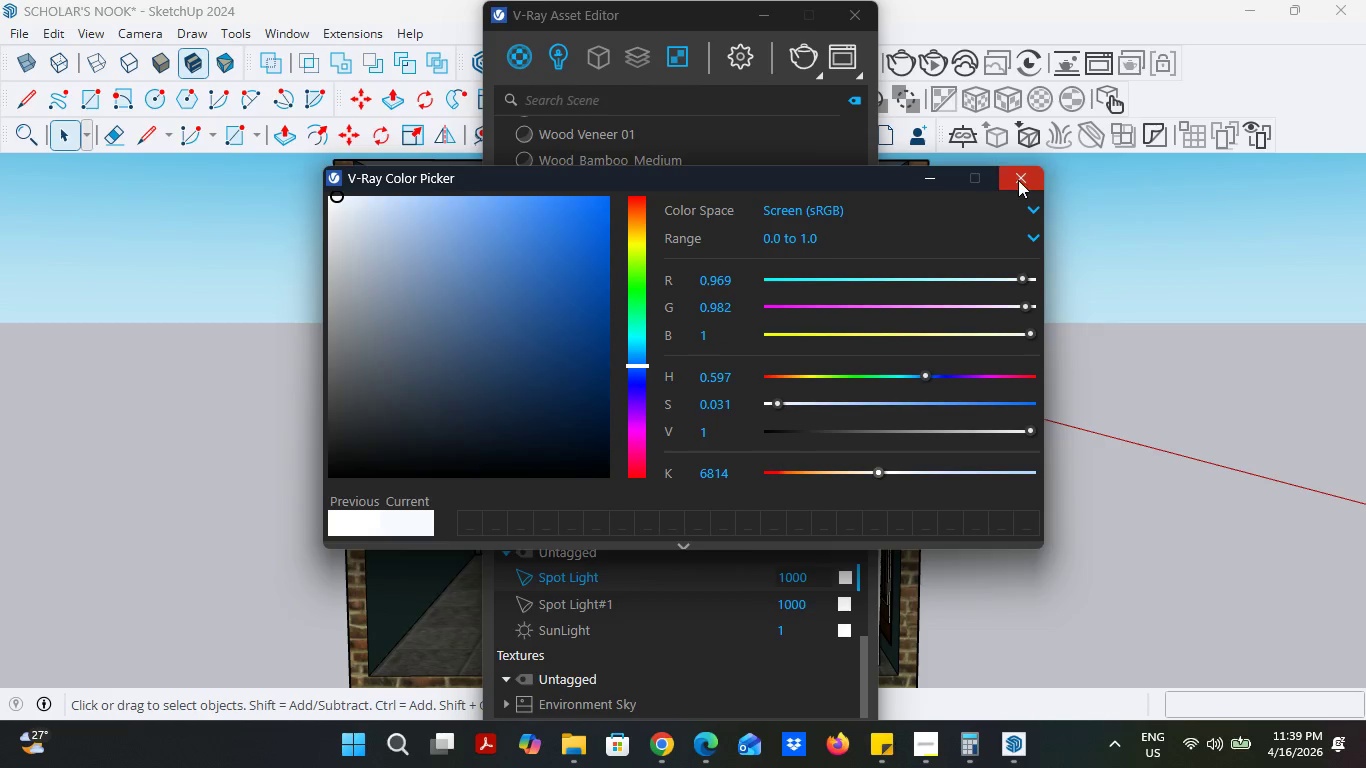 
left_click([1019, 181])
 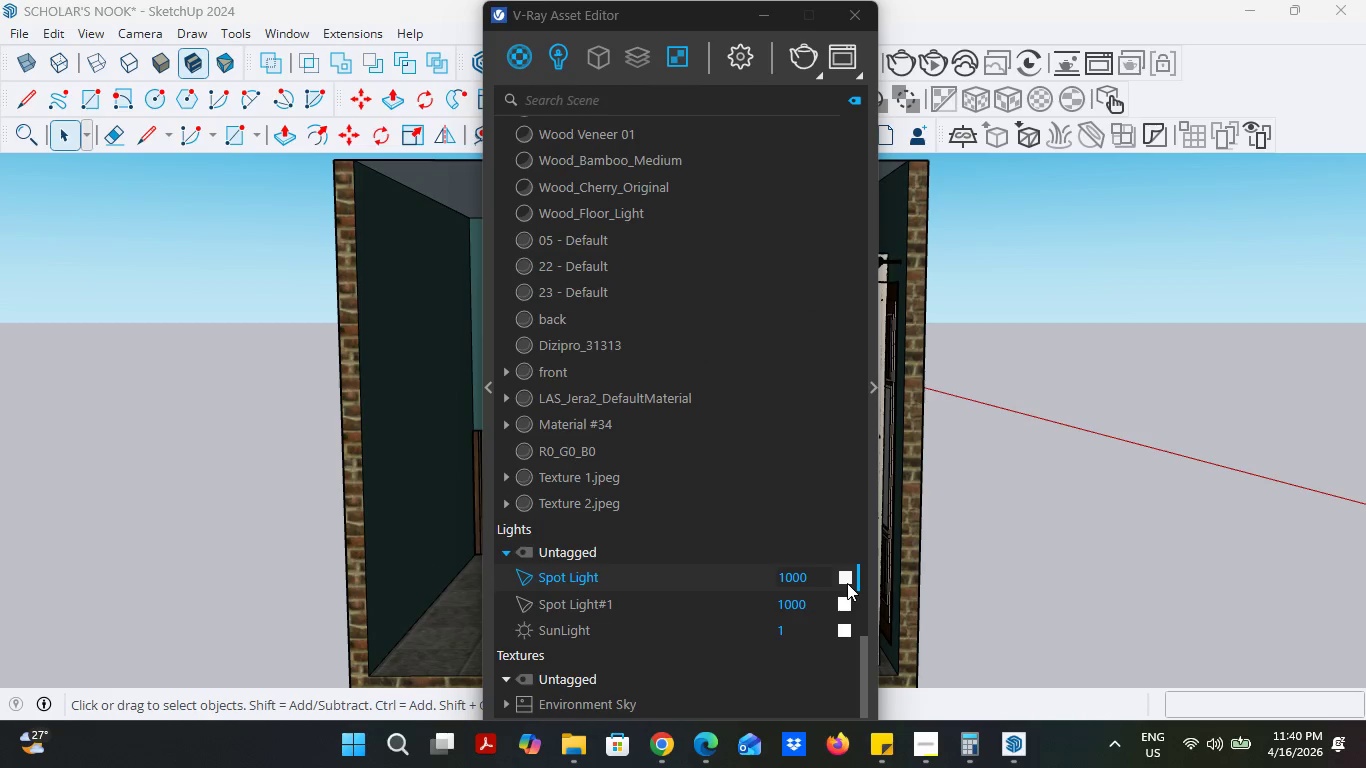 
left_click([646, 606])
 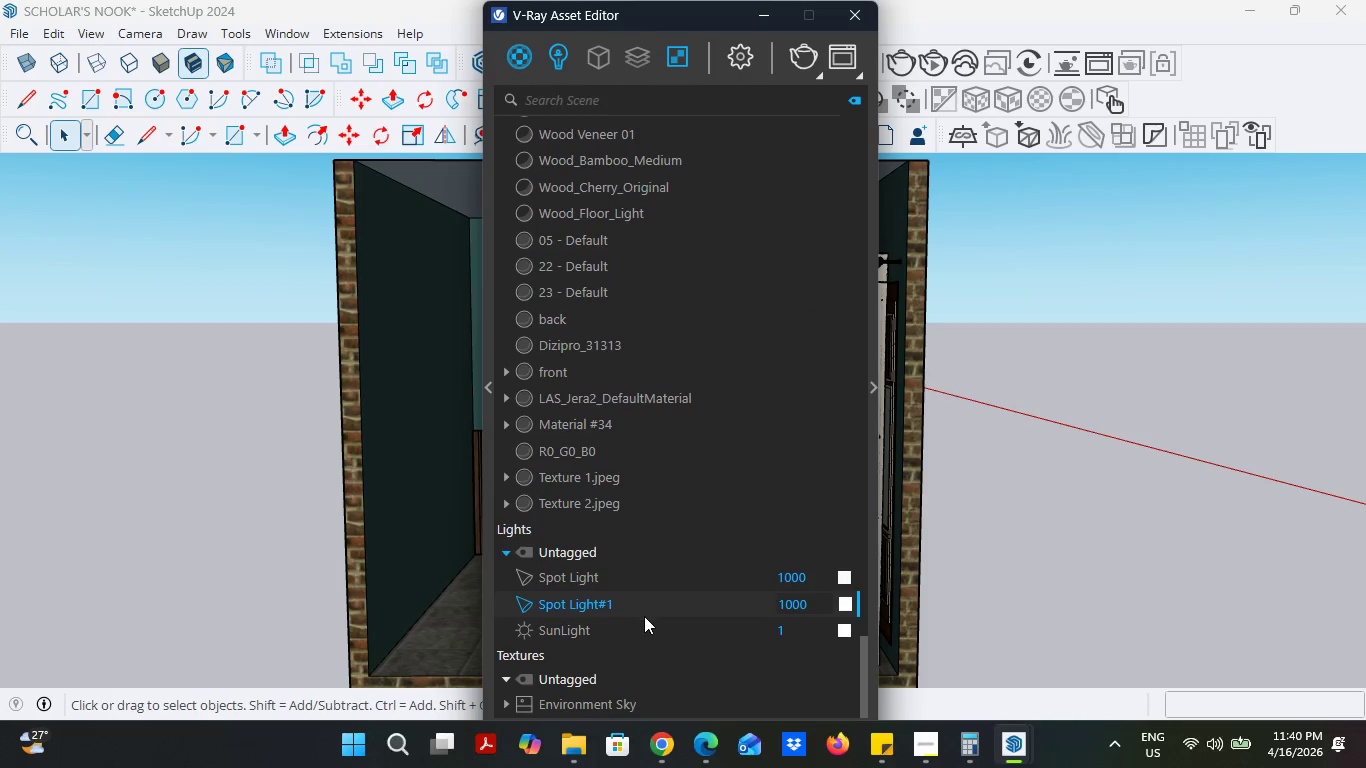 
left_click([641, 623])
 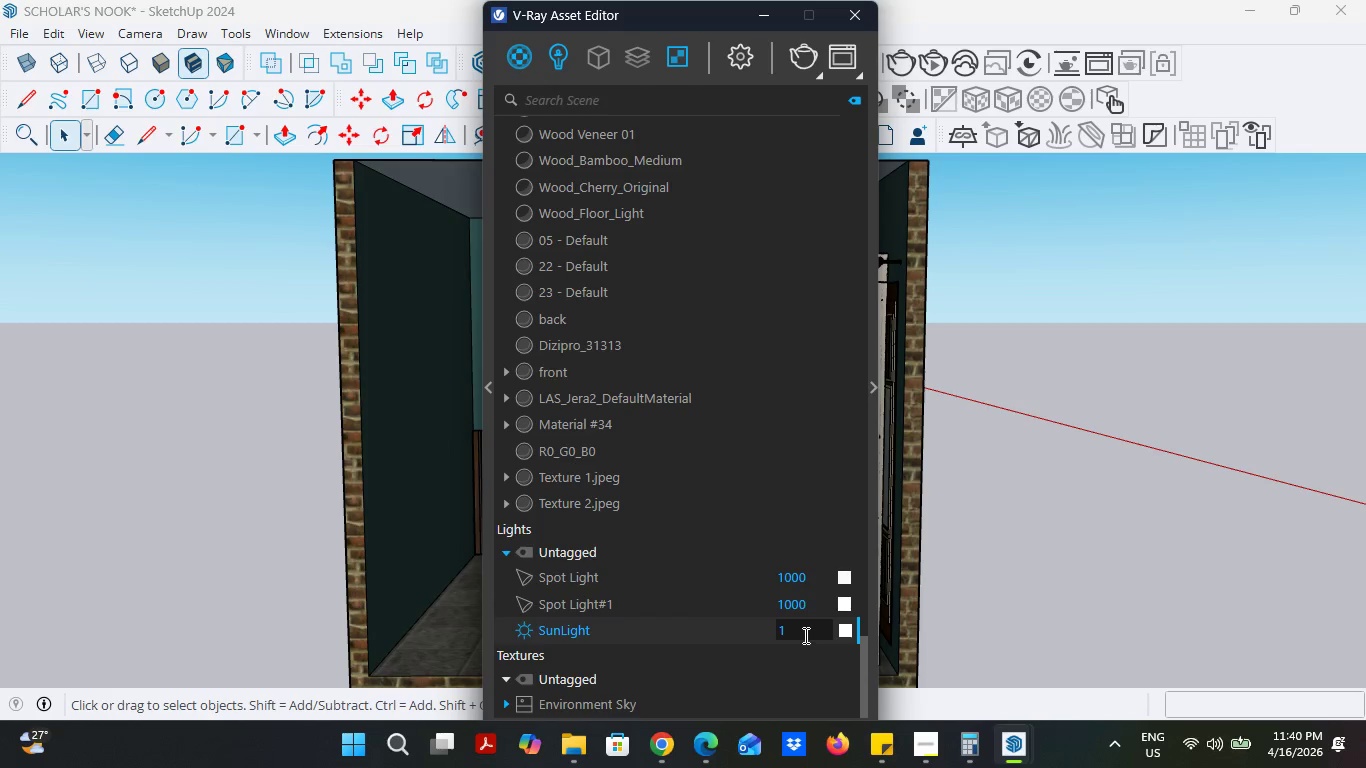 
left_click([805, 634])
 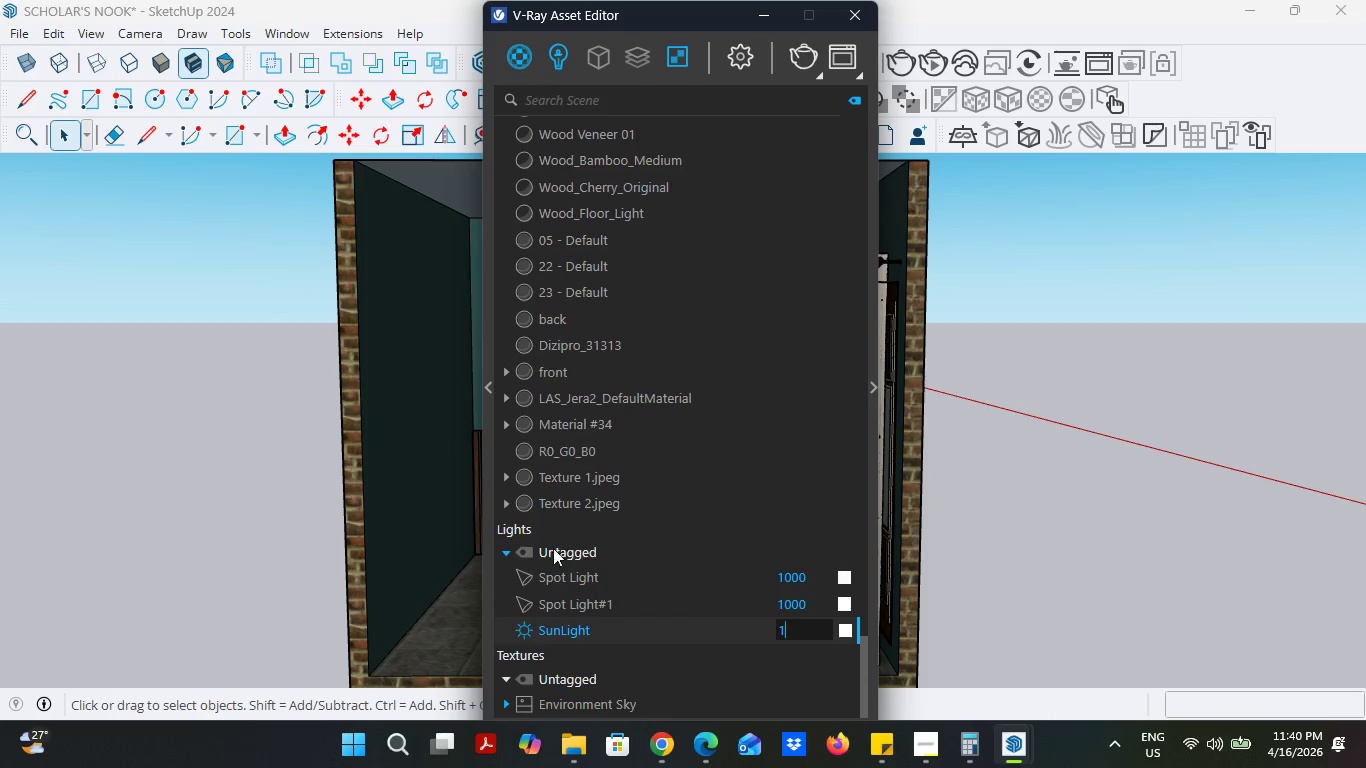 
left_click([527, 548])
 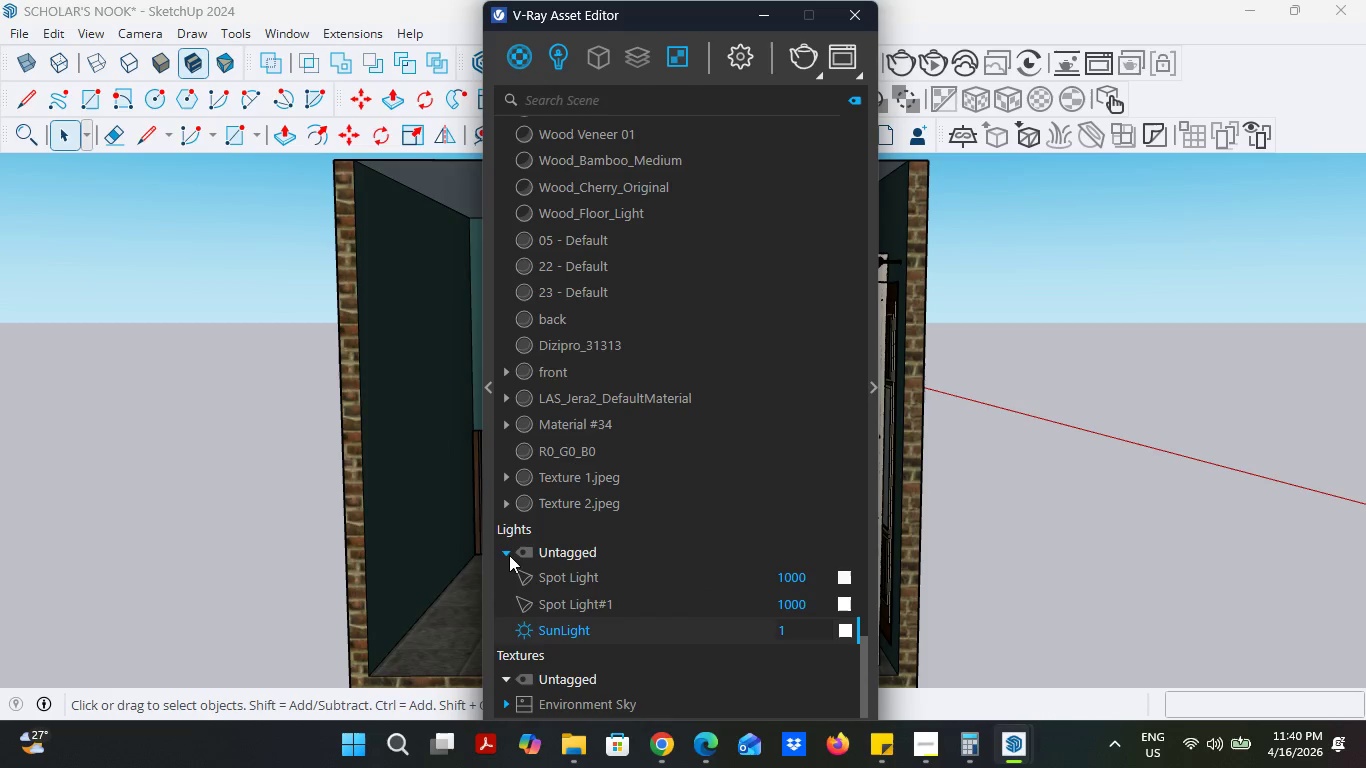 
left_click([507, 555])
 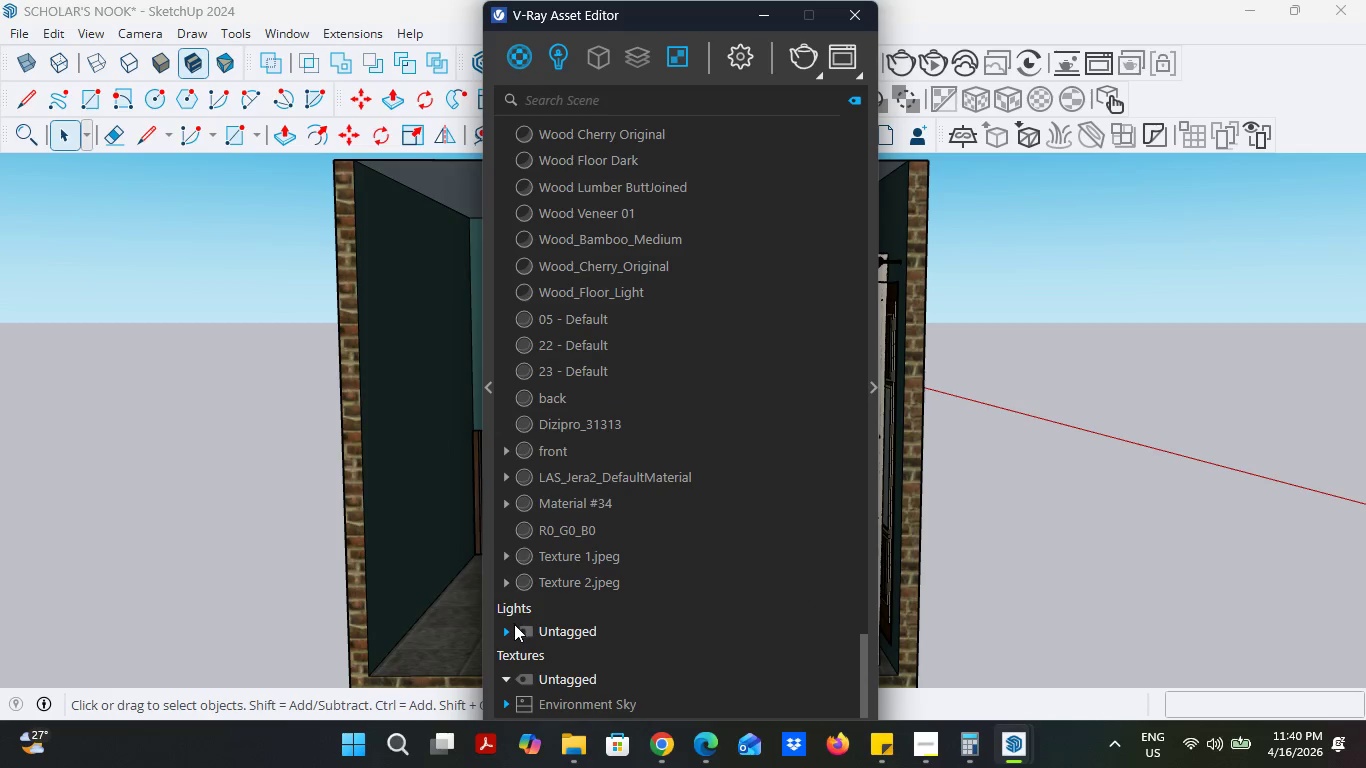 
left_click([541, 700])
 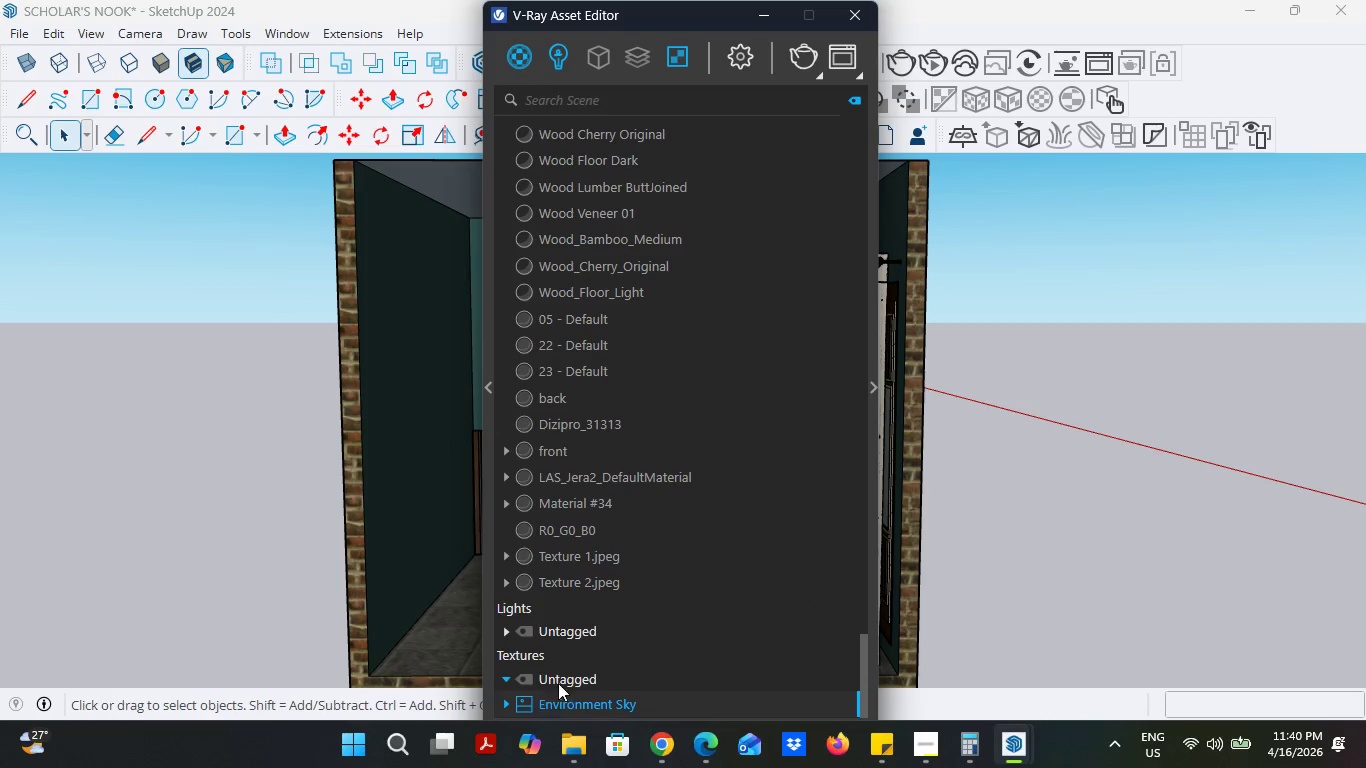 
scroll: coordinate [585, 654], scroll_direction: down, amount: 3.0
 